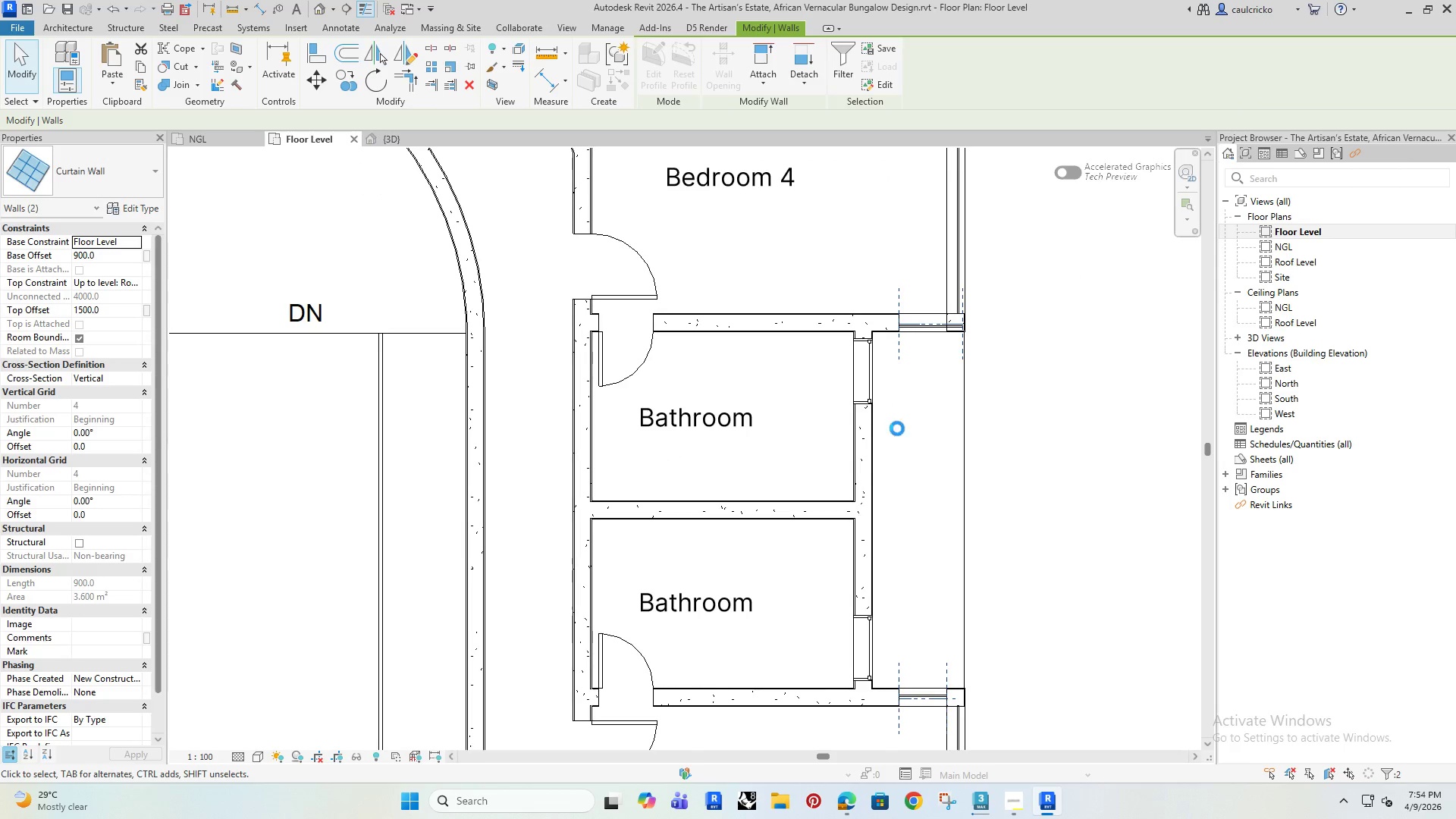 
key(ArrowLeft)
 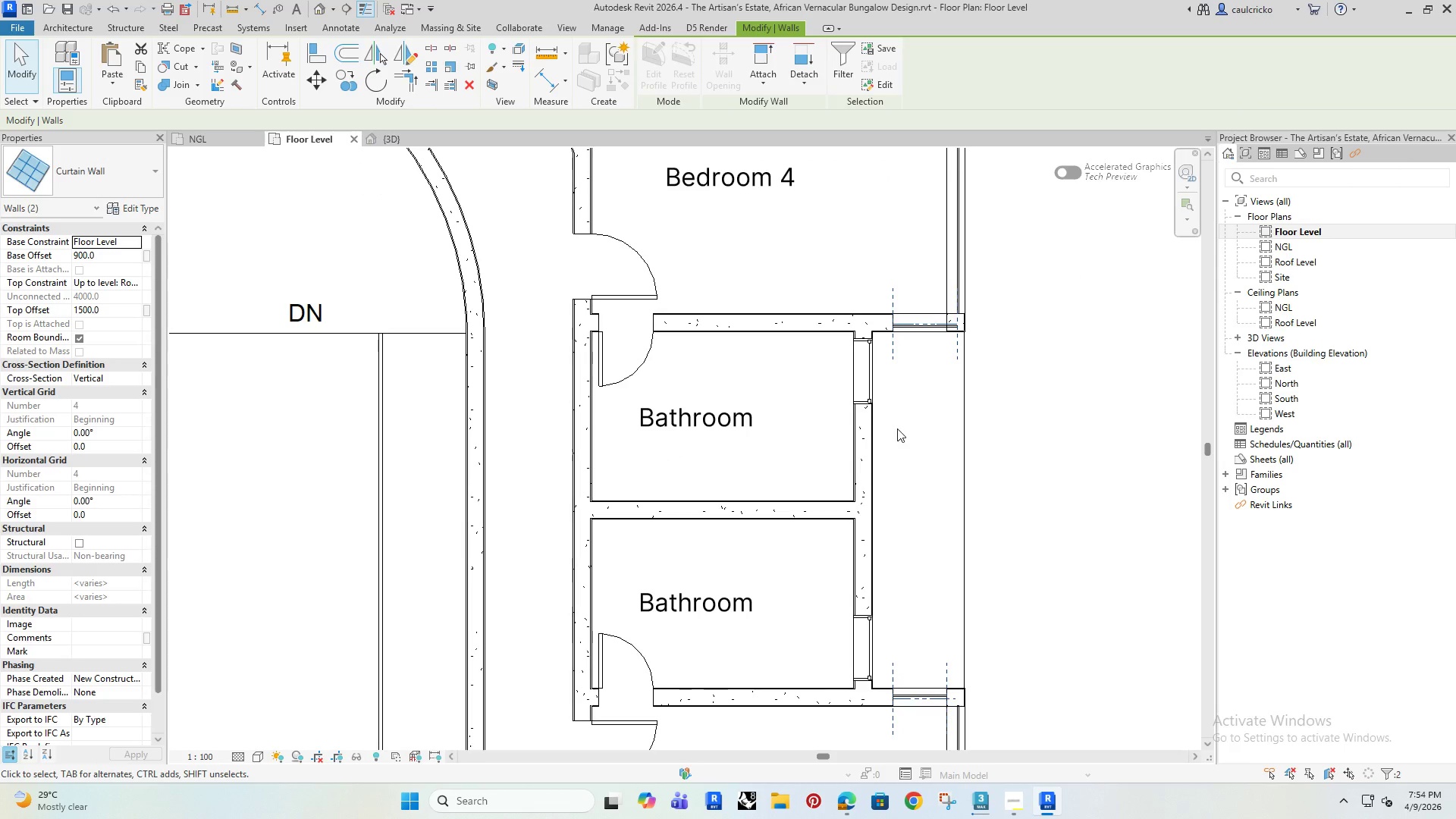 
key(ArrowLeft)
 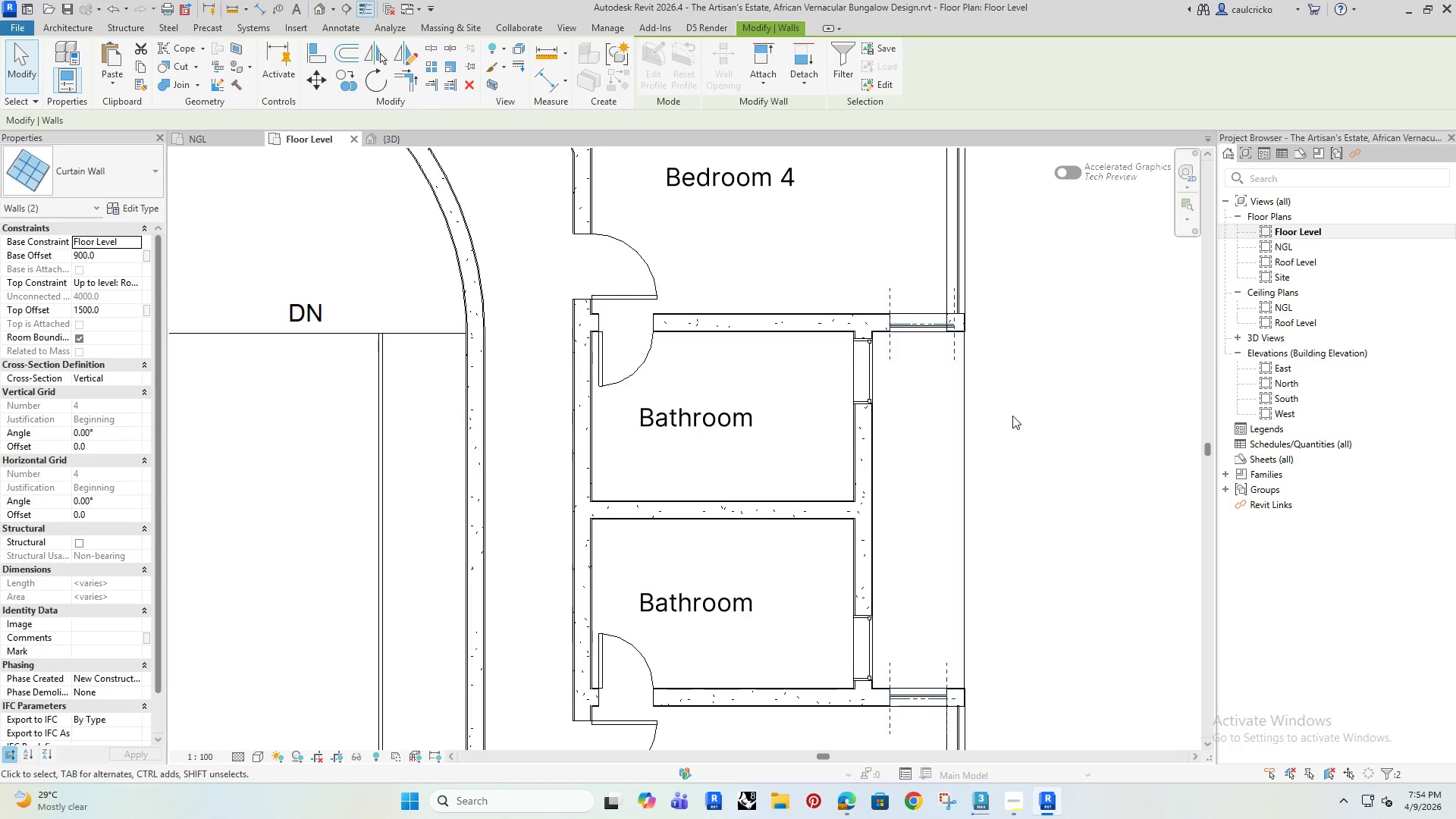 
left_click([1016, 413])
 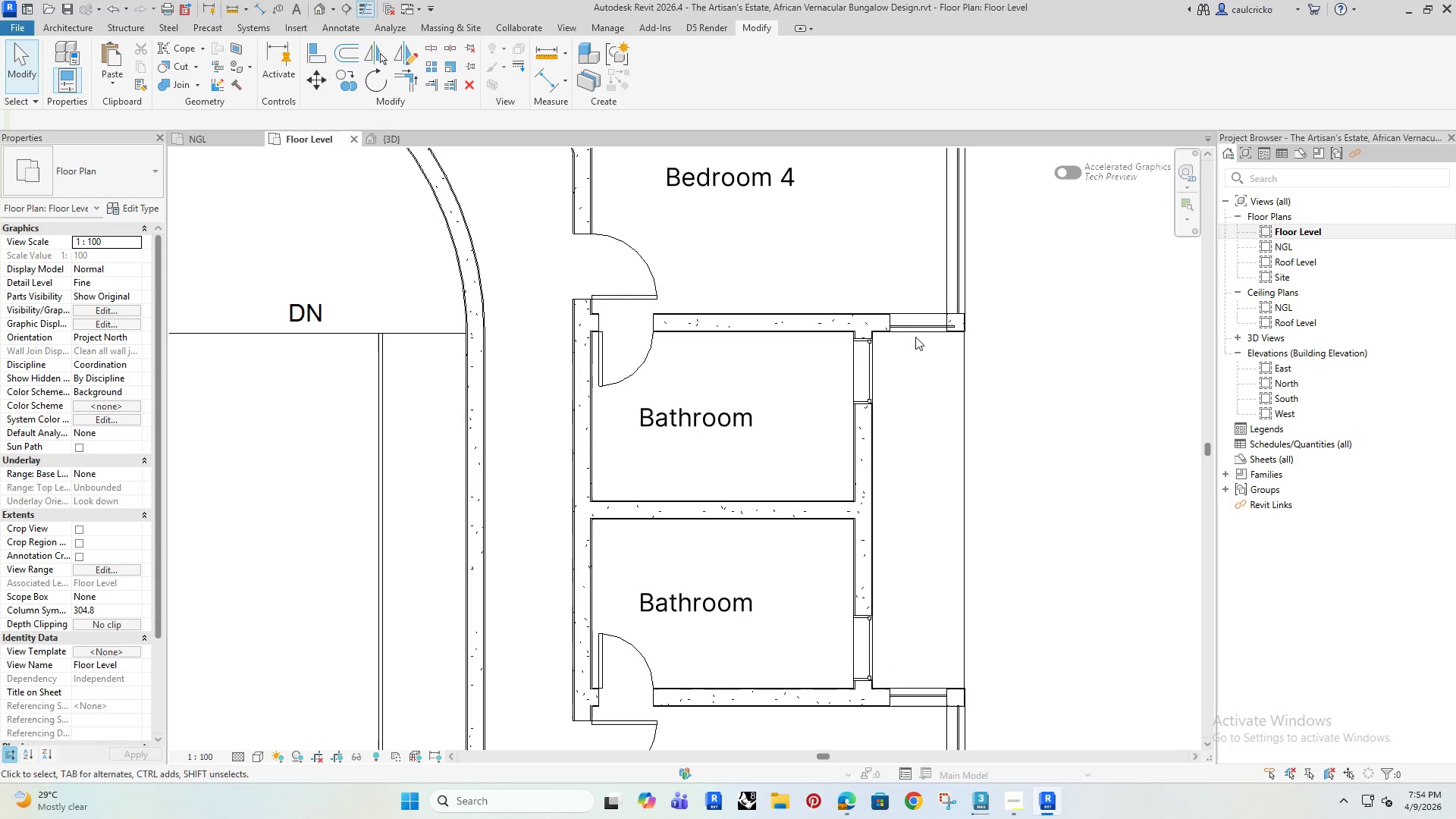 
left_click([917, 328])
 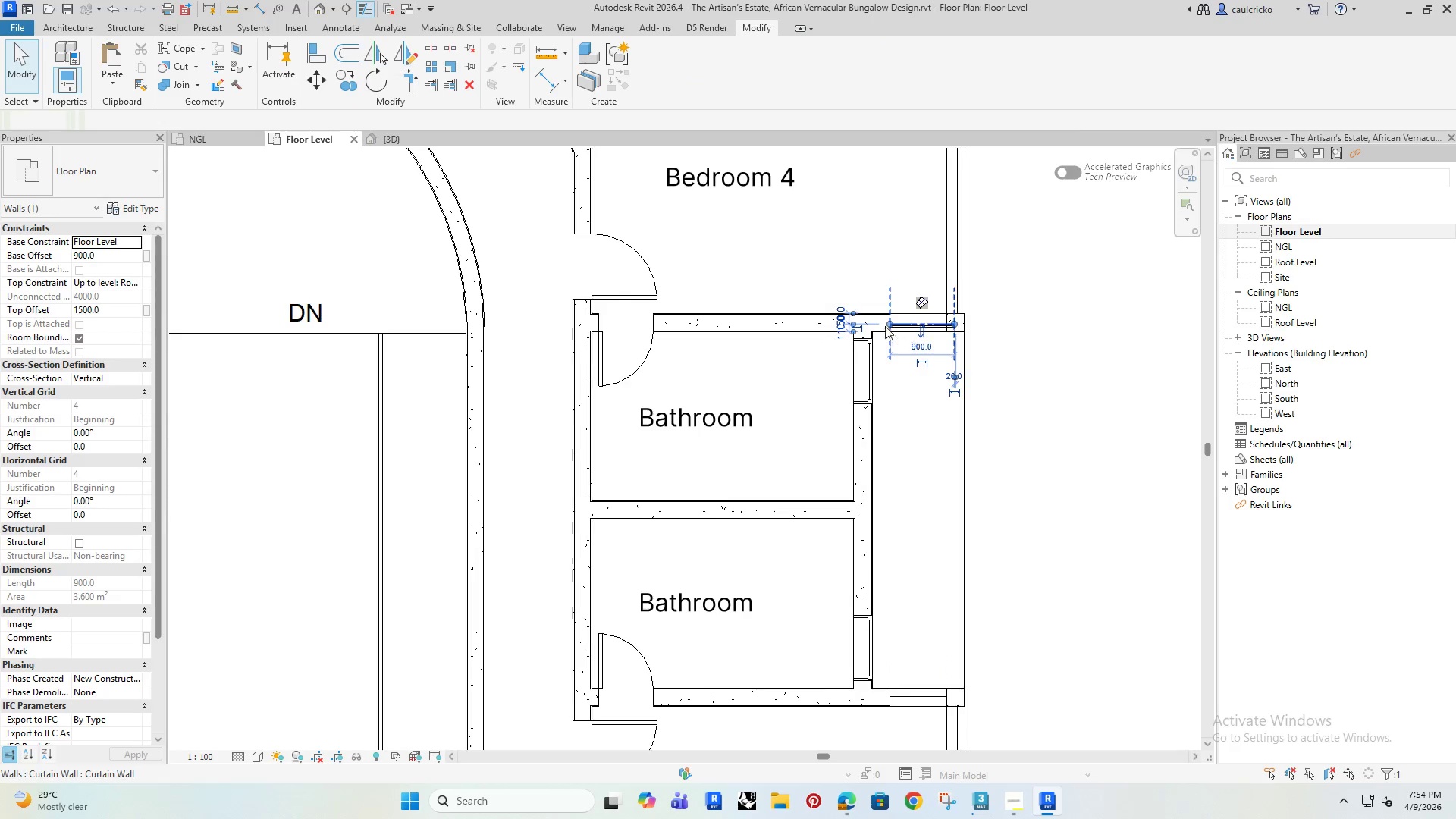 
scroll: coordinate [877, 311], scroll_direction: up, amount: 4.0
 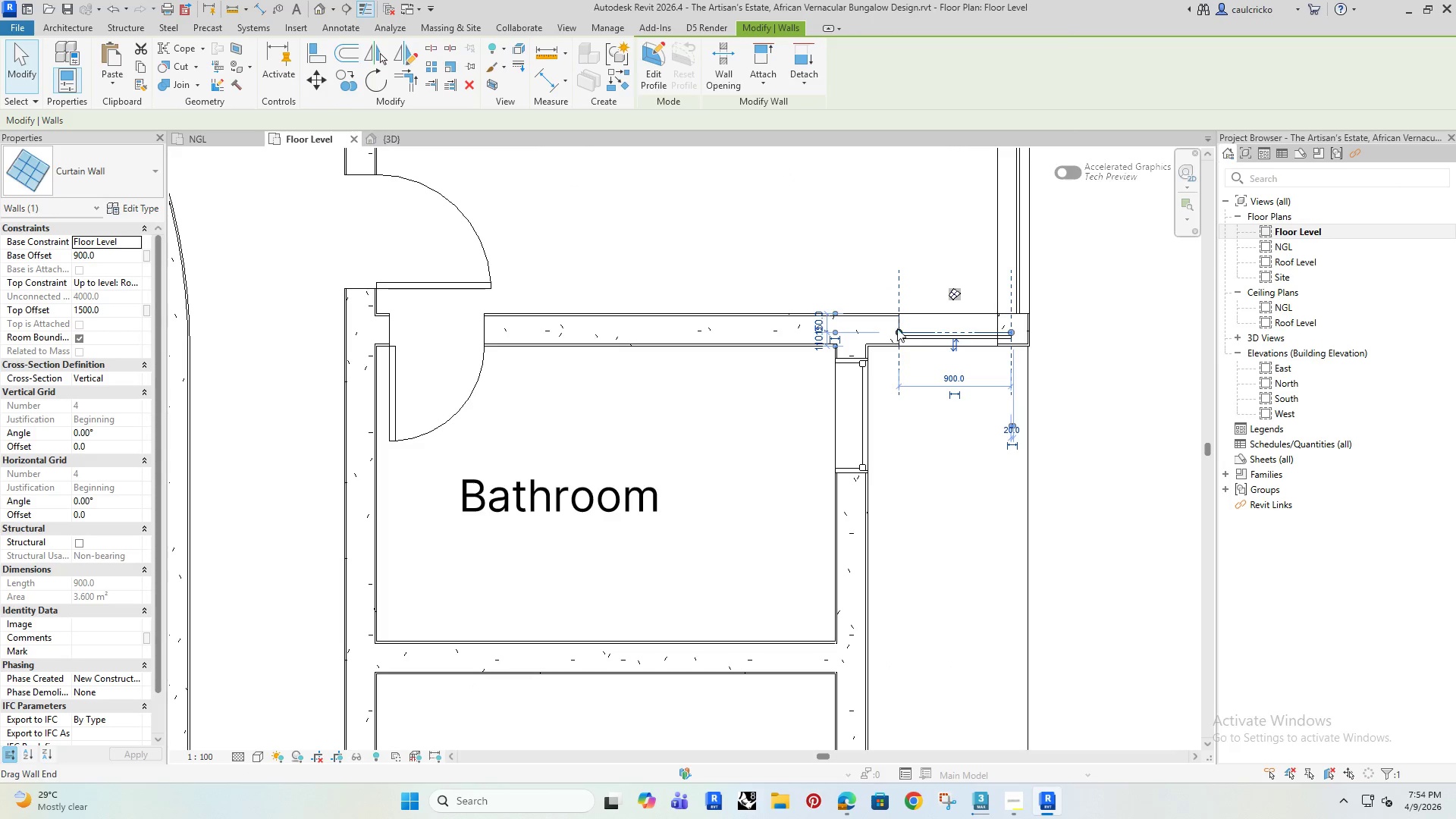 
left_click_drag(start_coordinate=[899, 328], to_coordinate=[886, 334])
 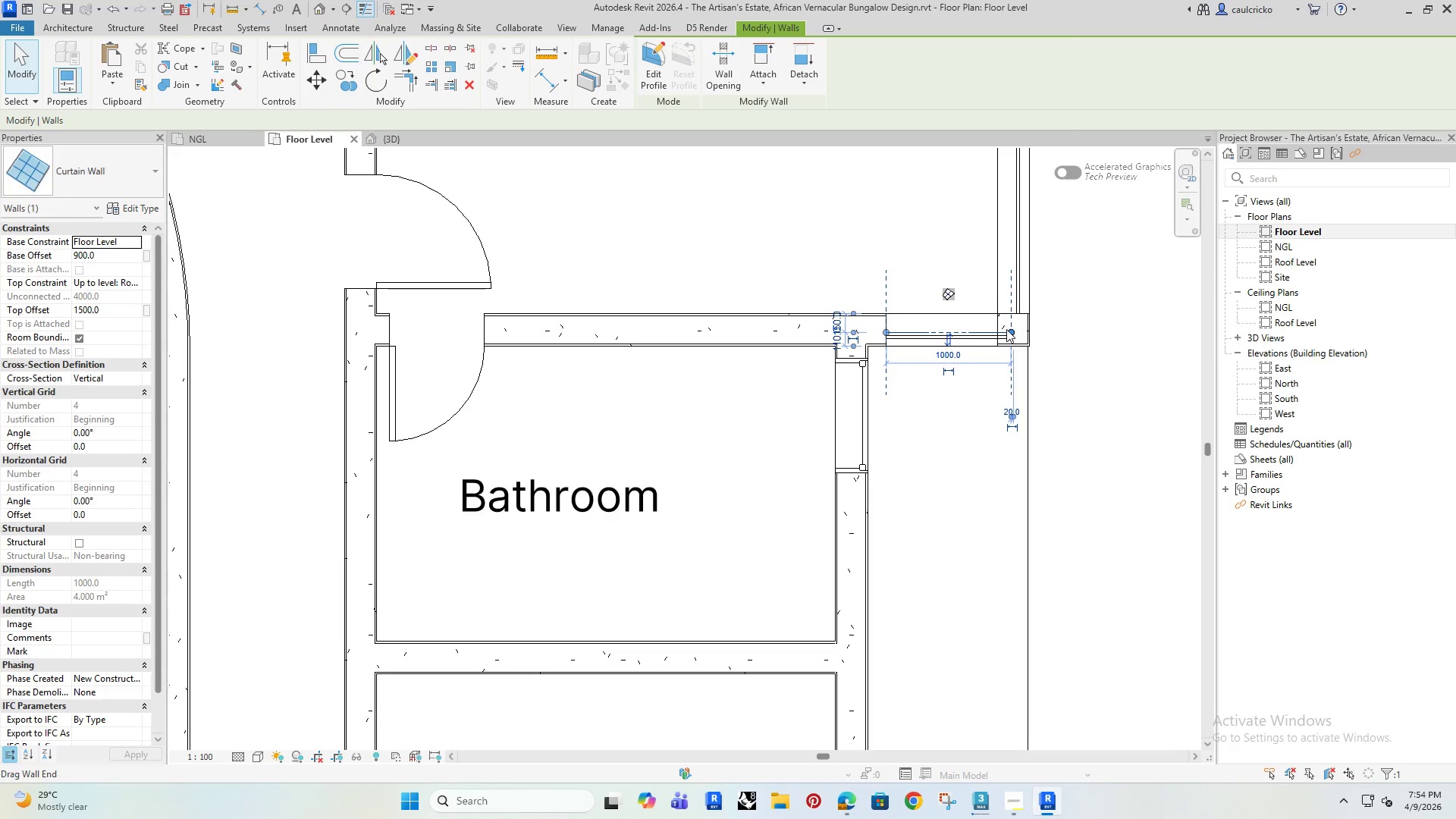 
left_click_drag(start_coordinate=[1006, 329], to_coordinate=[991, 331])
 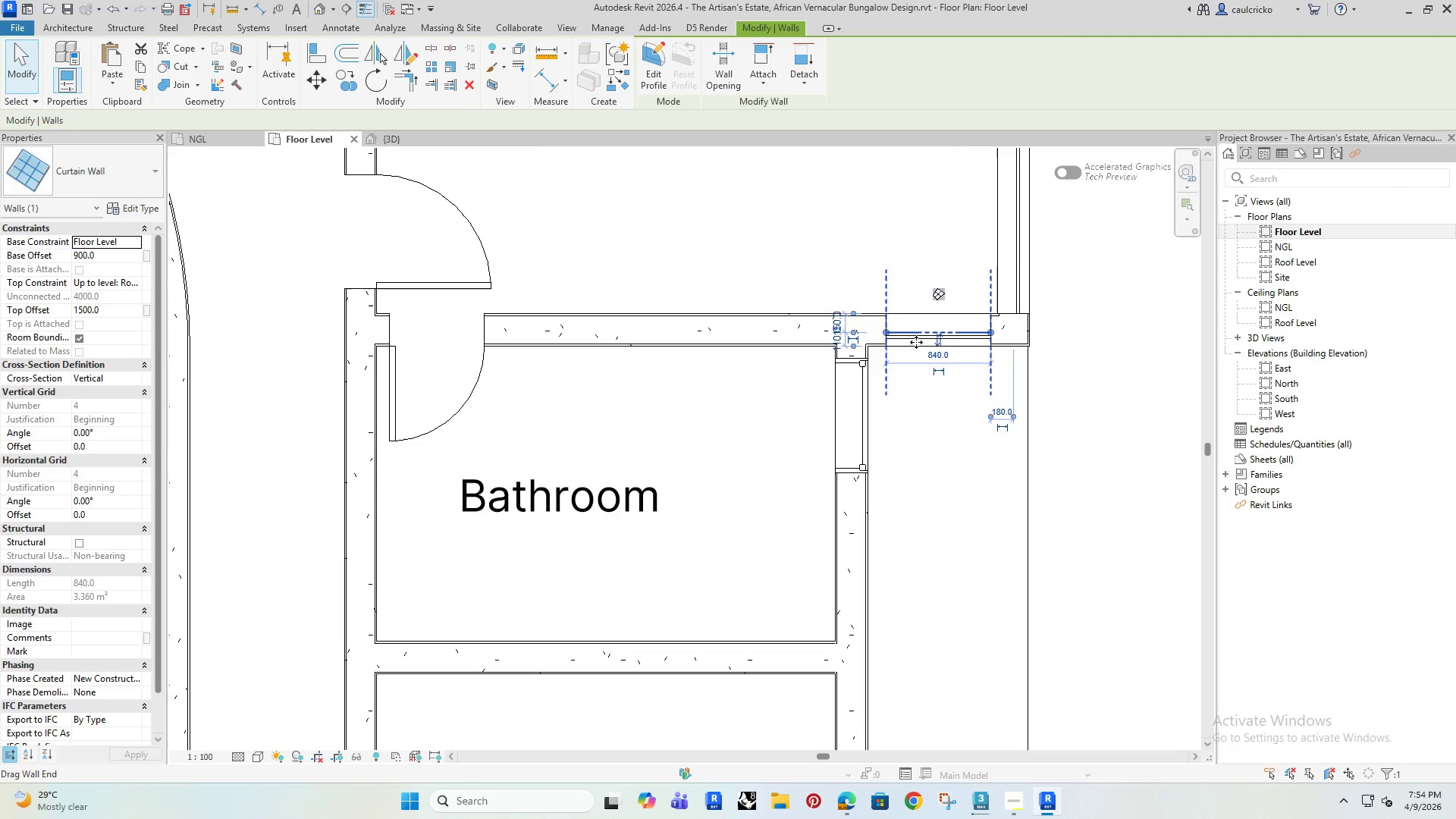 
left_click([941, 353])
 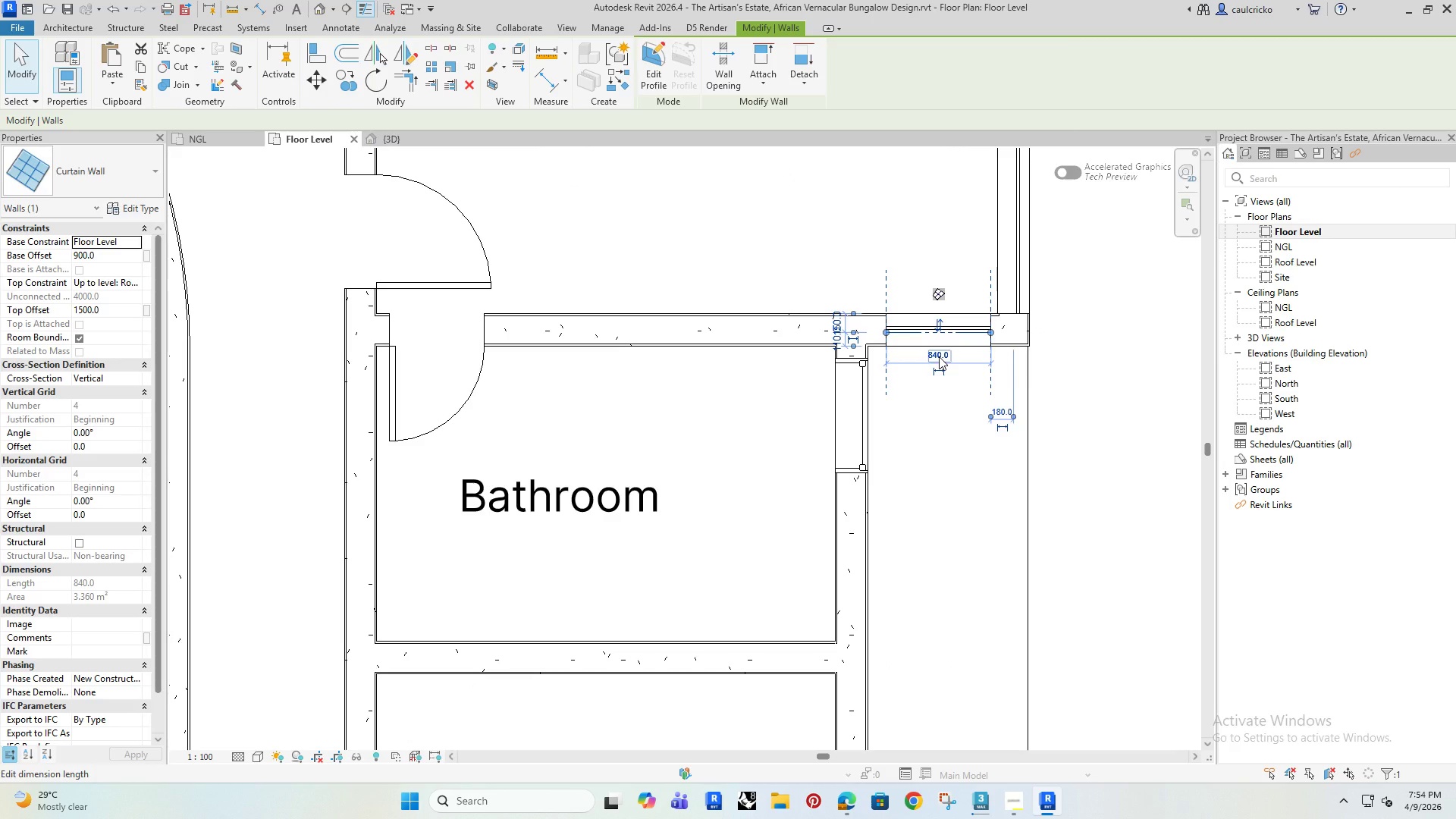 
left_click([939, 356])
 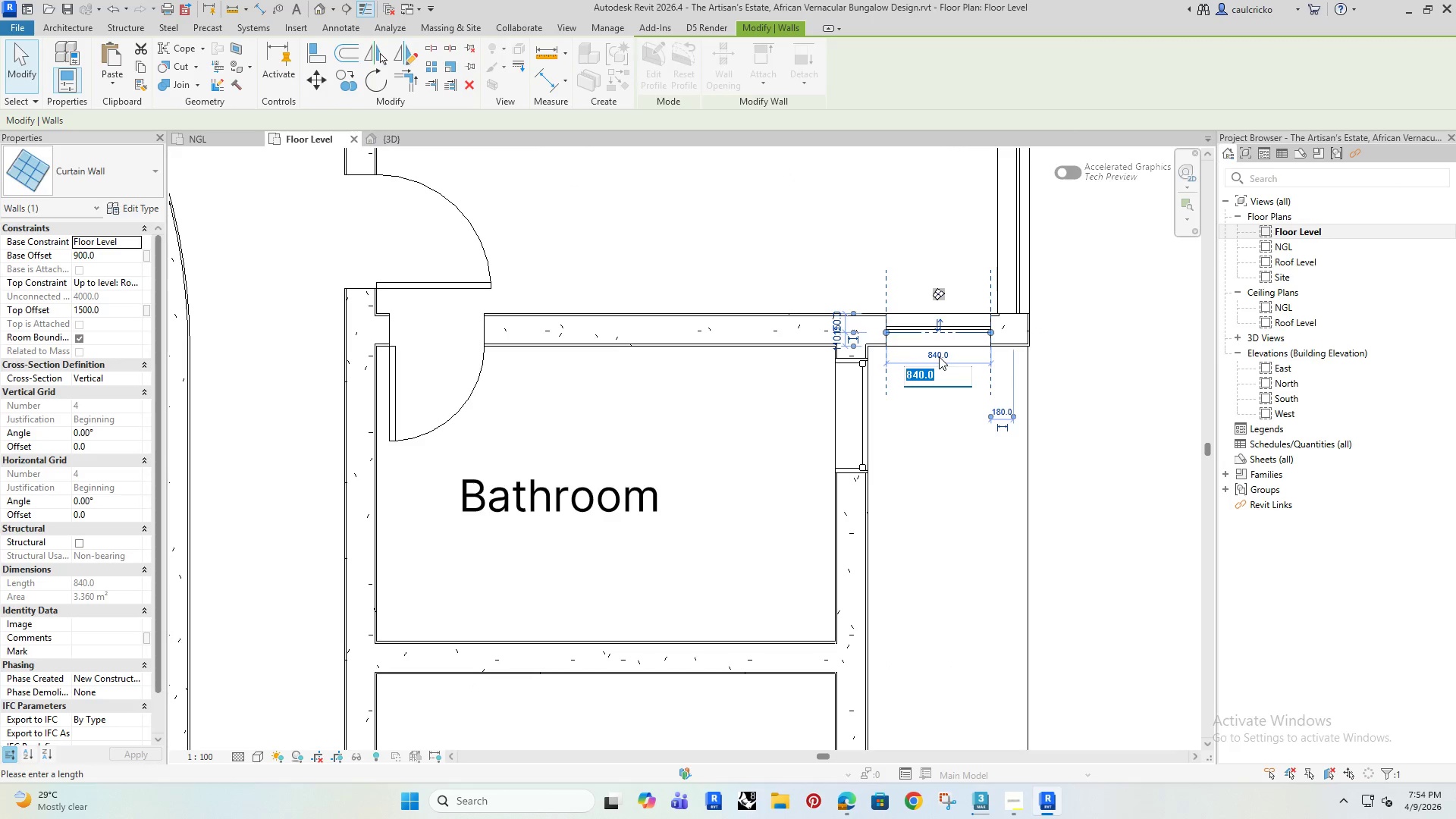 
type(900)
 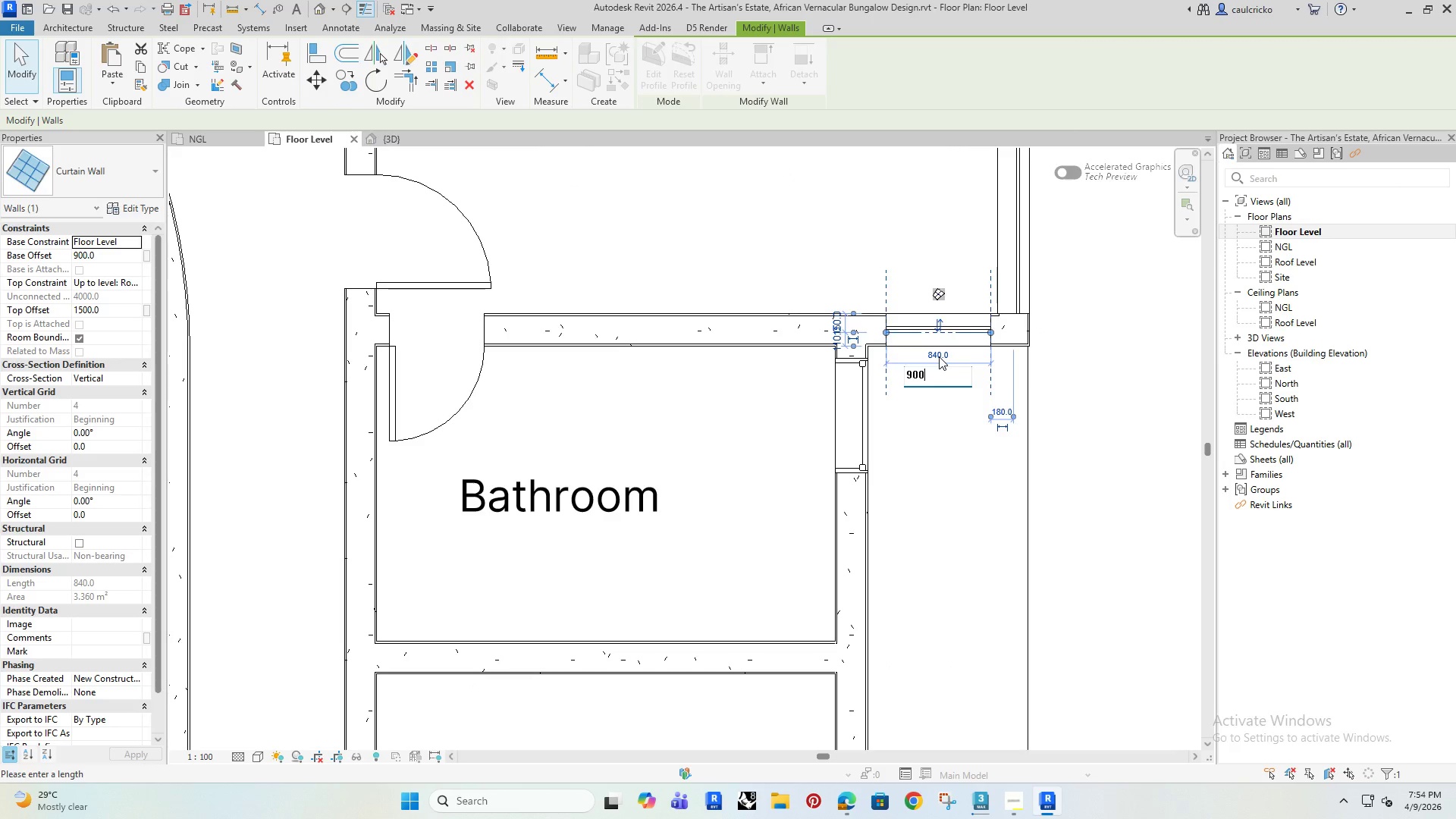 
key(Enter)
 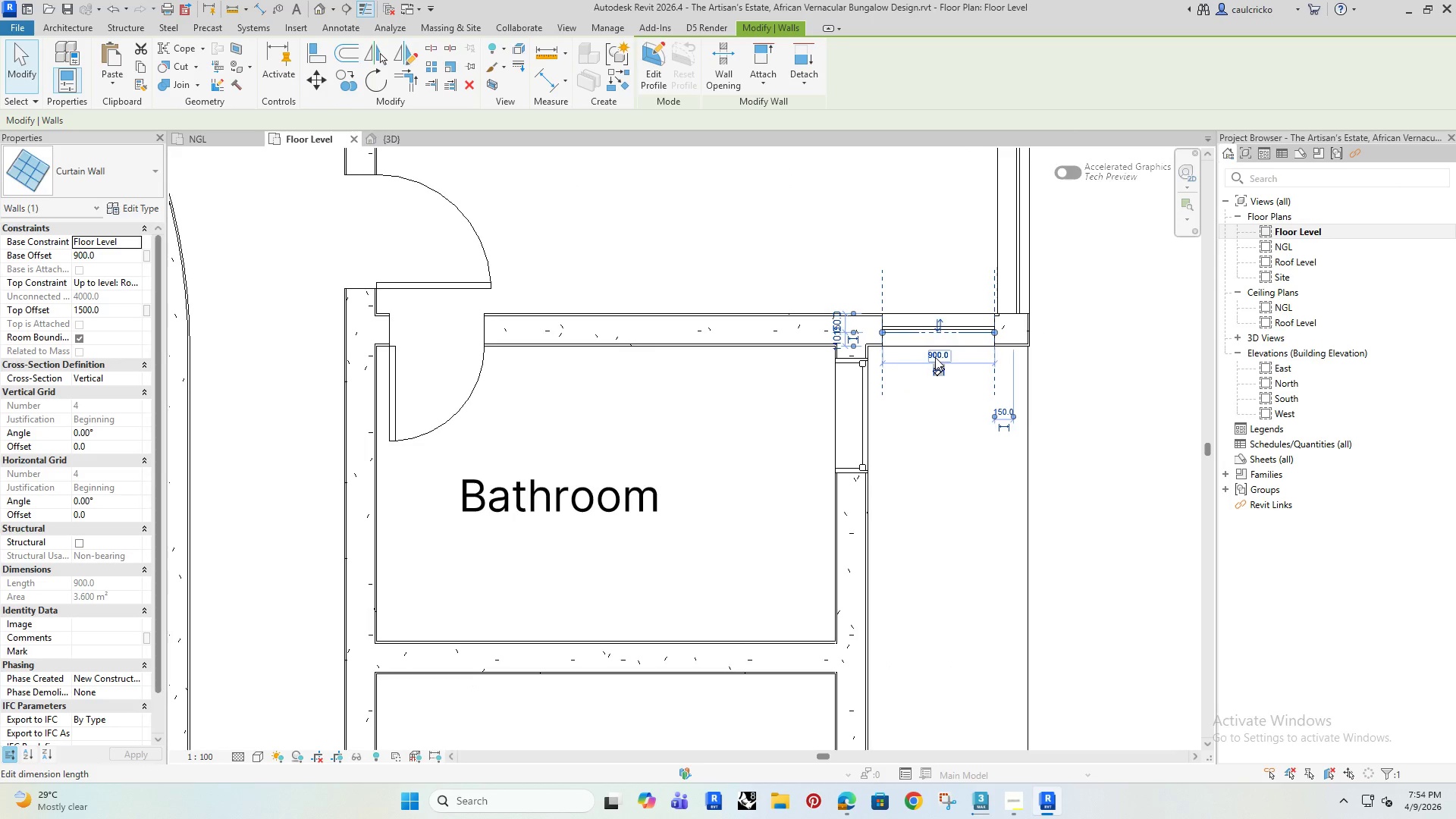 
key(ArrowLeft)
 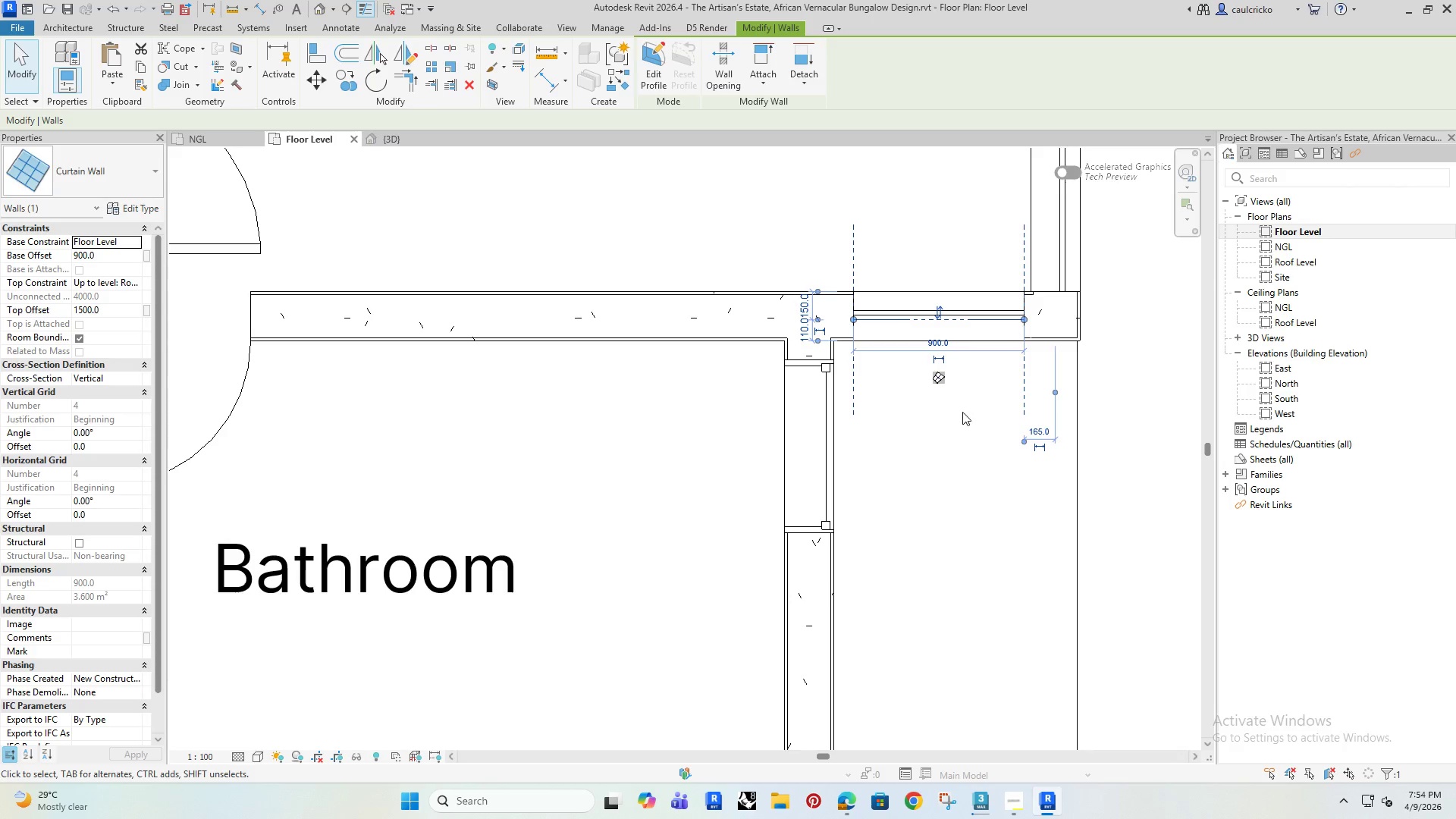 
scroll: coordinate [933, 356], scroll_direction: up, amount: 3.0
 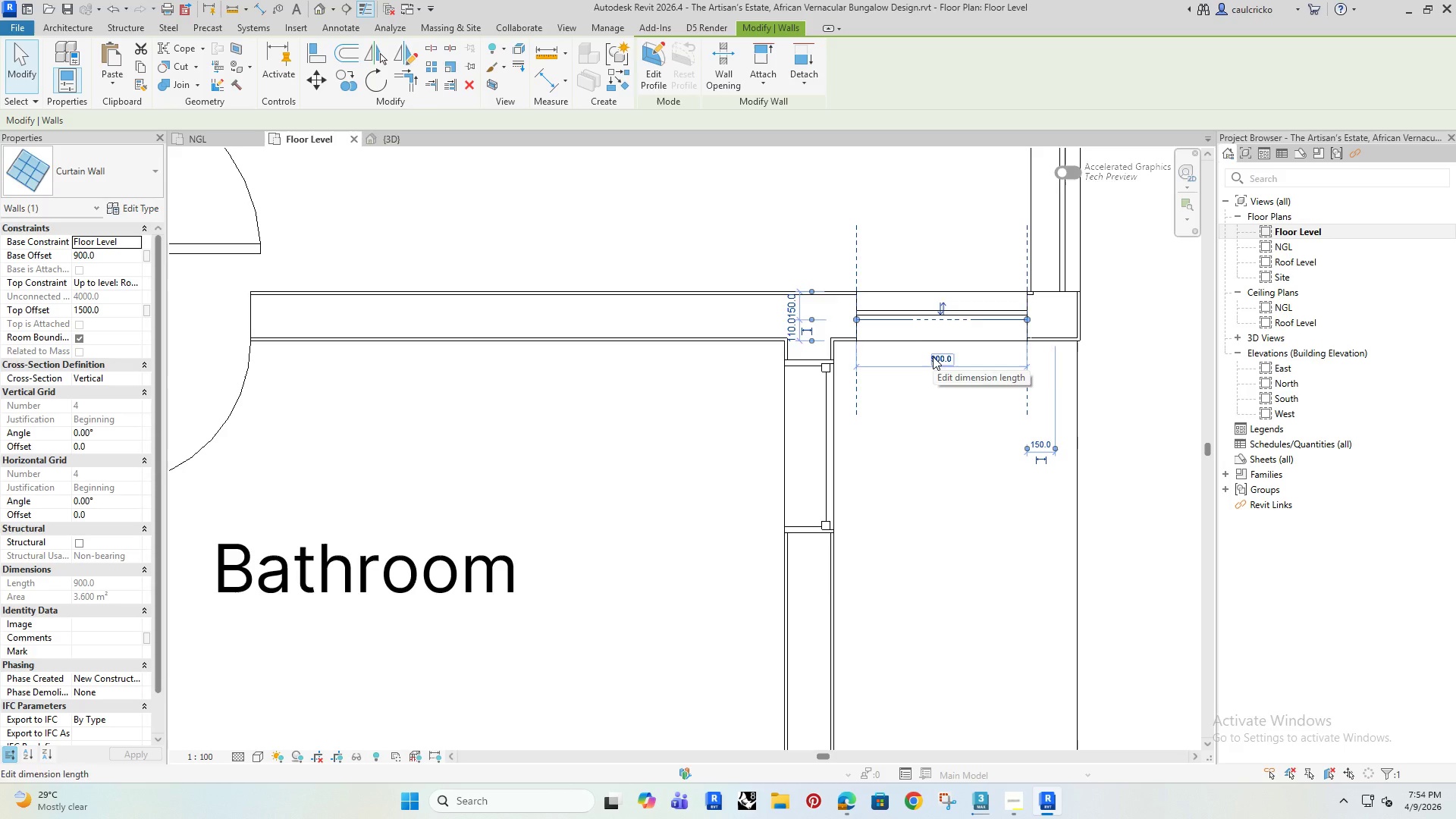 
scroll: coordinate [956, 424], scroll_direction: down, amount: 6.0
 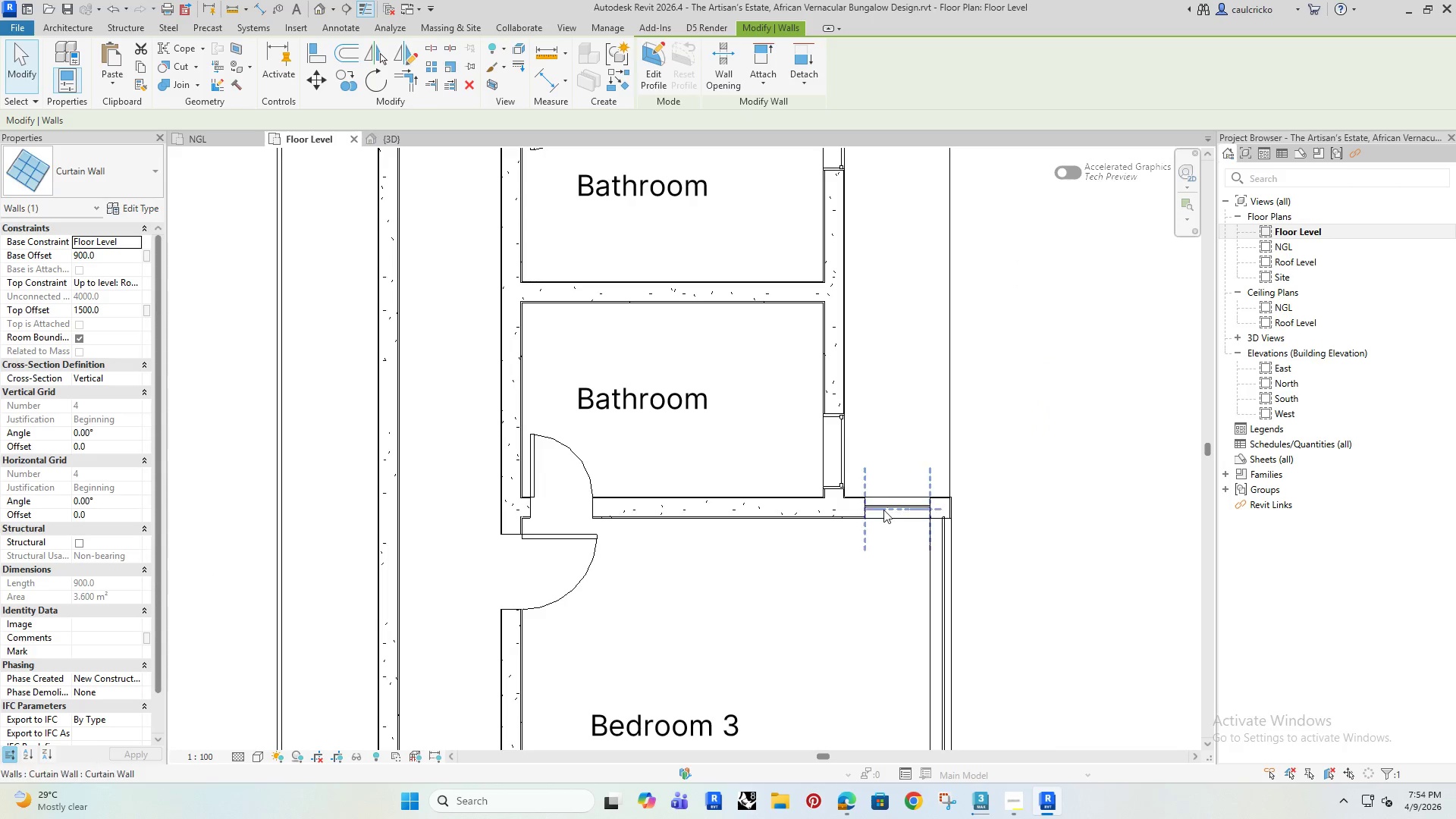 
left_click([884, 510])
 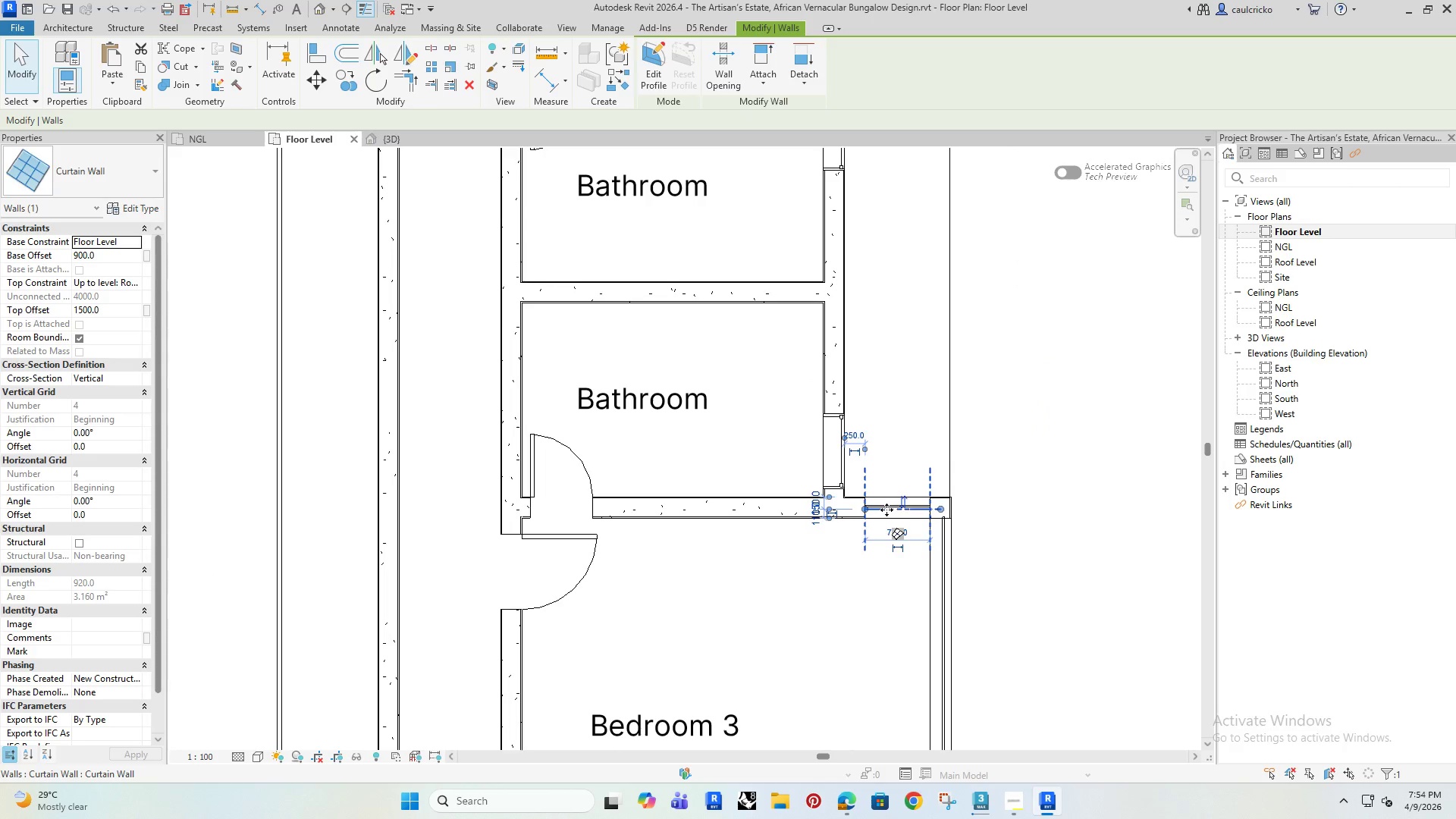 
key(ArrowLeft)
 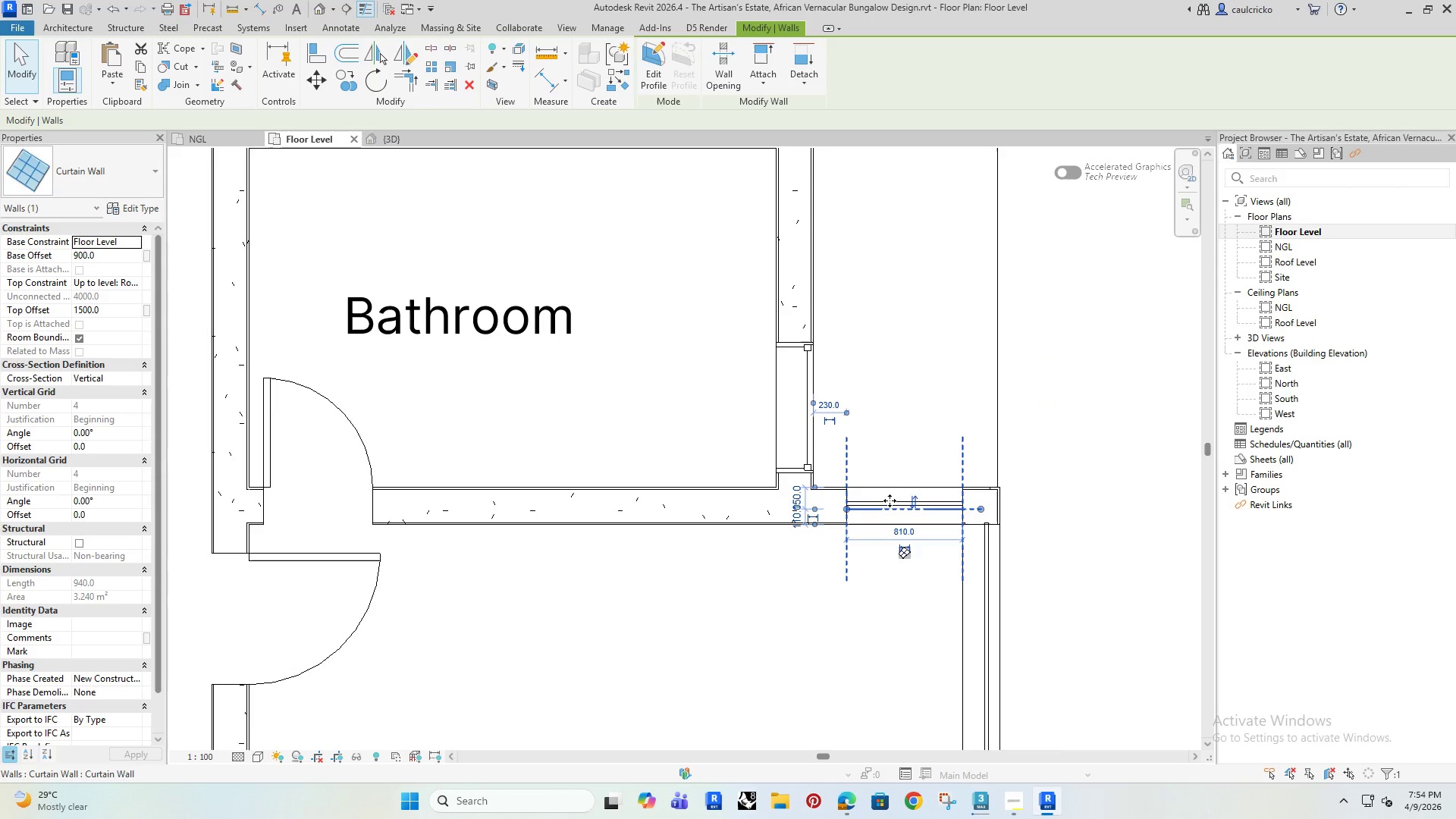 
scroll: coordinate [886, 510], scroll_direction: up, amount: 4.0
 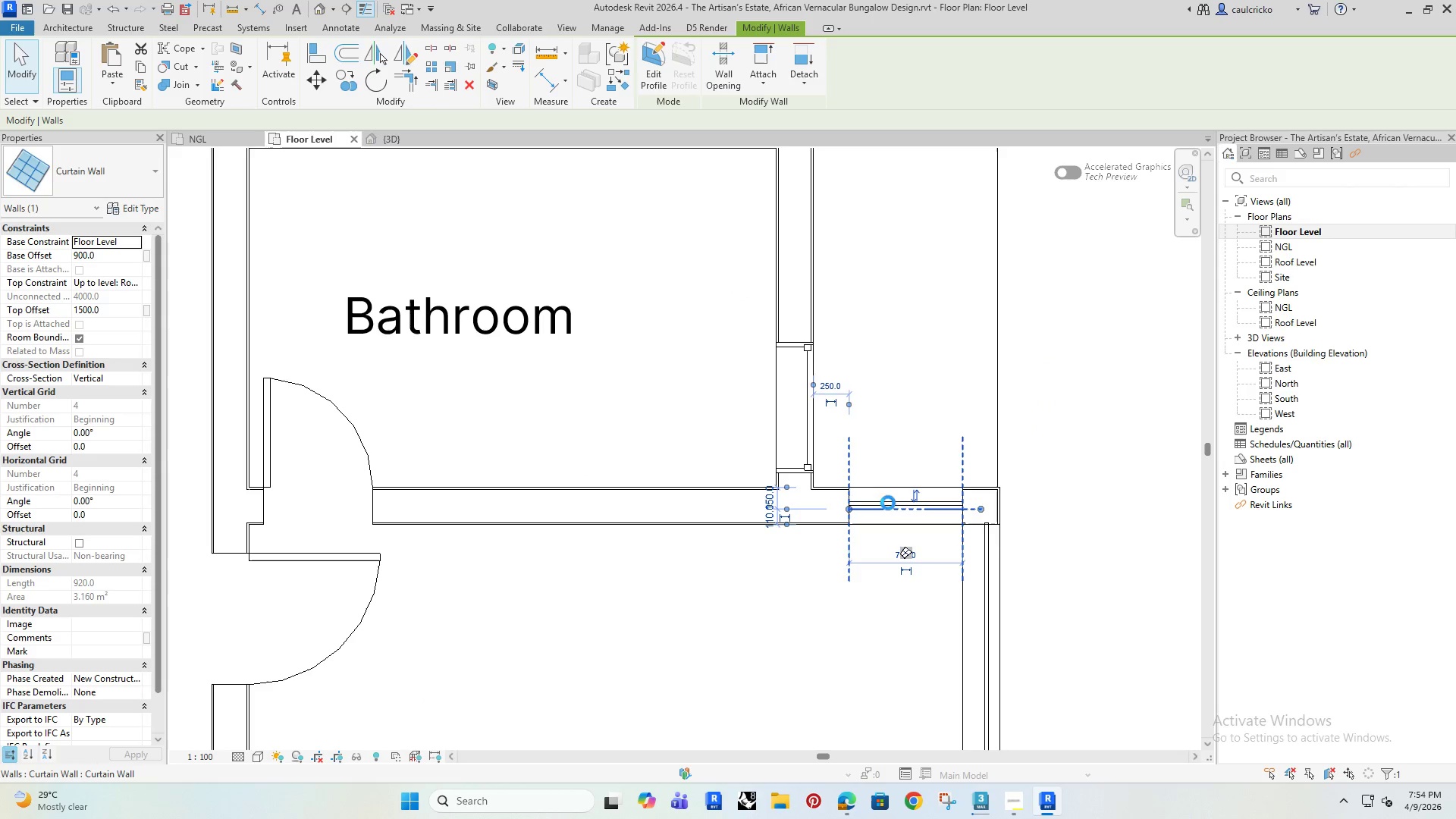 
key(ArrowLeft)
 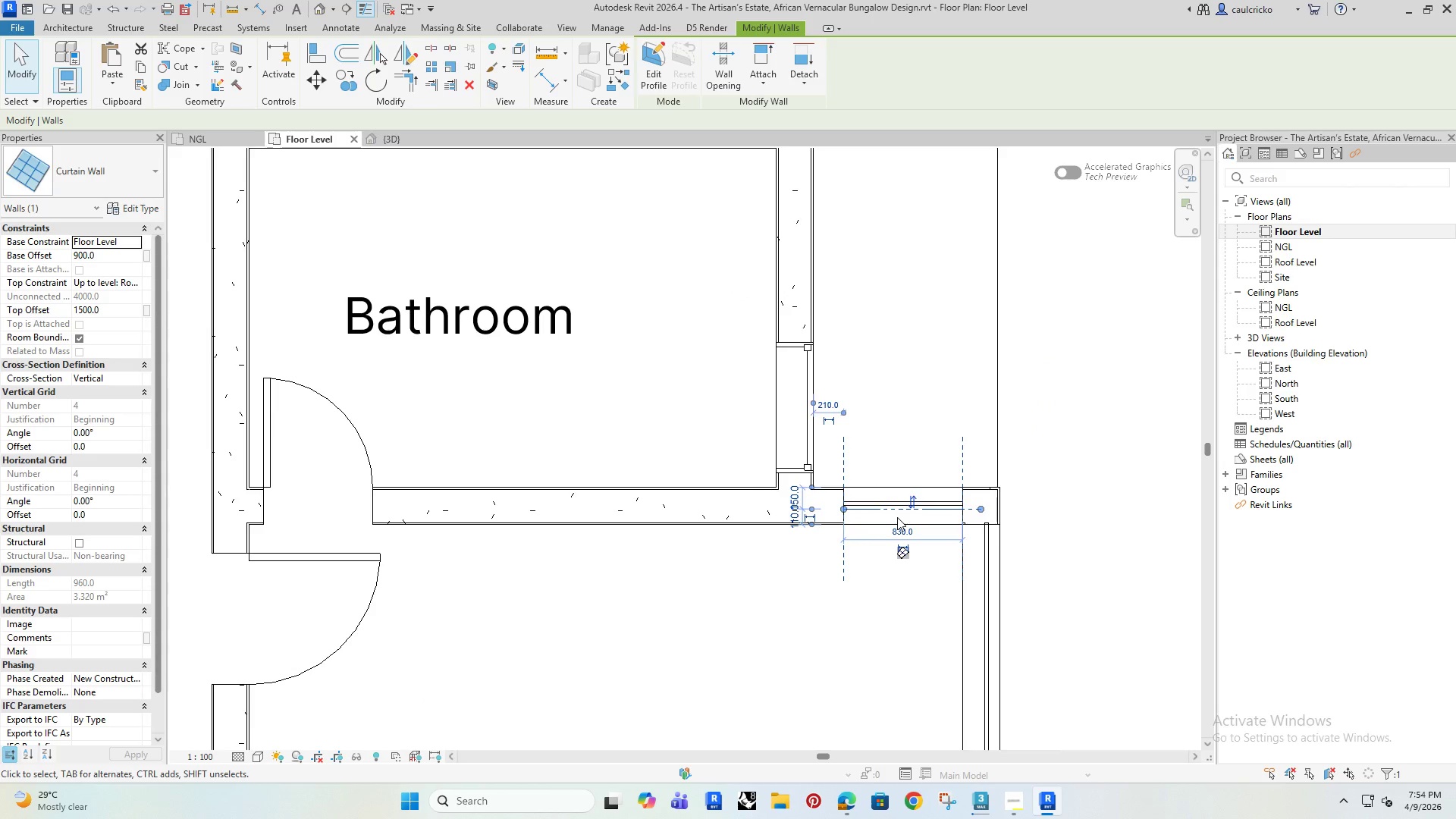 
key(ArrowLeft)
 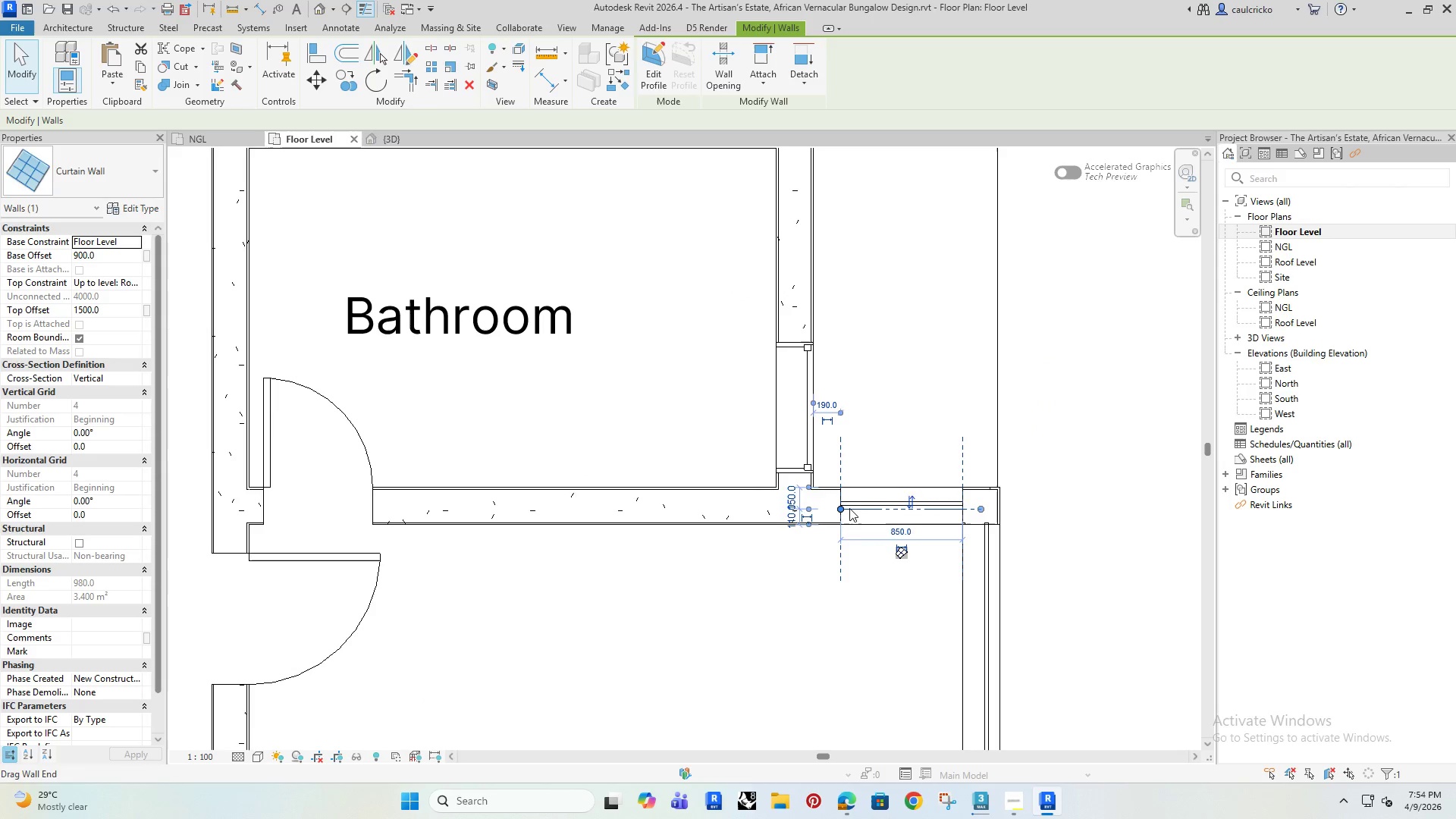 
left_click_drag(start_coordinate=[846, 508], to_coordinate=[833, 509])
 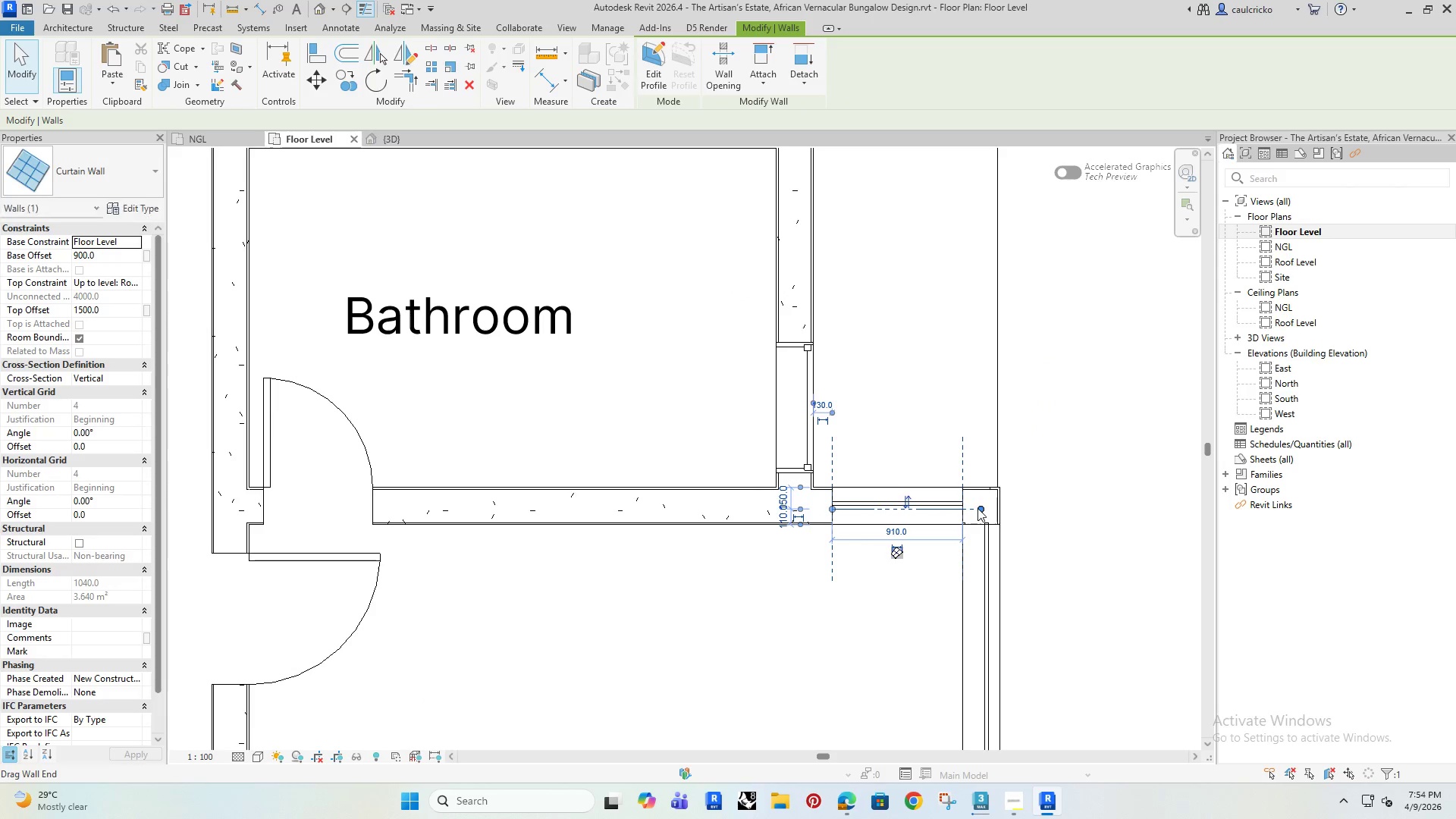 
left_click_drag(start_coordinate=[977, 508], to_coordinate=[954, 507])
 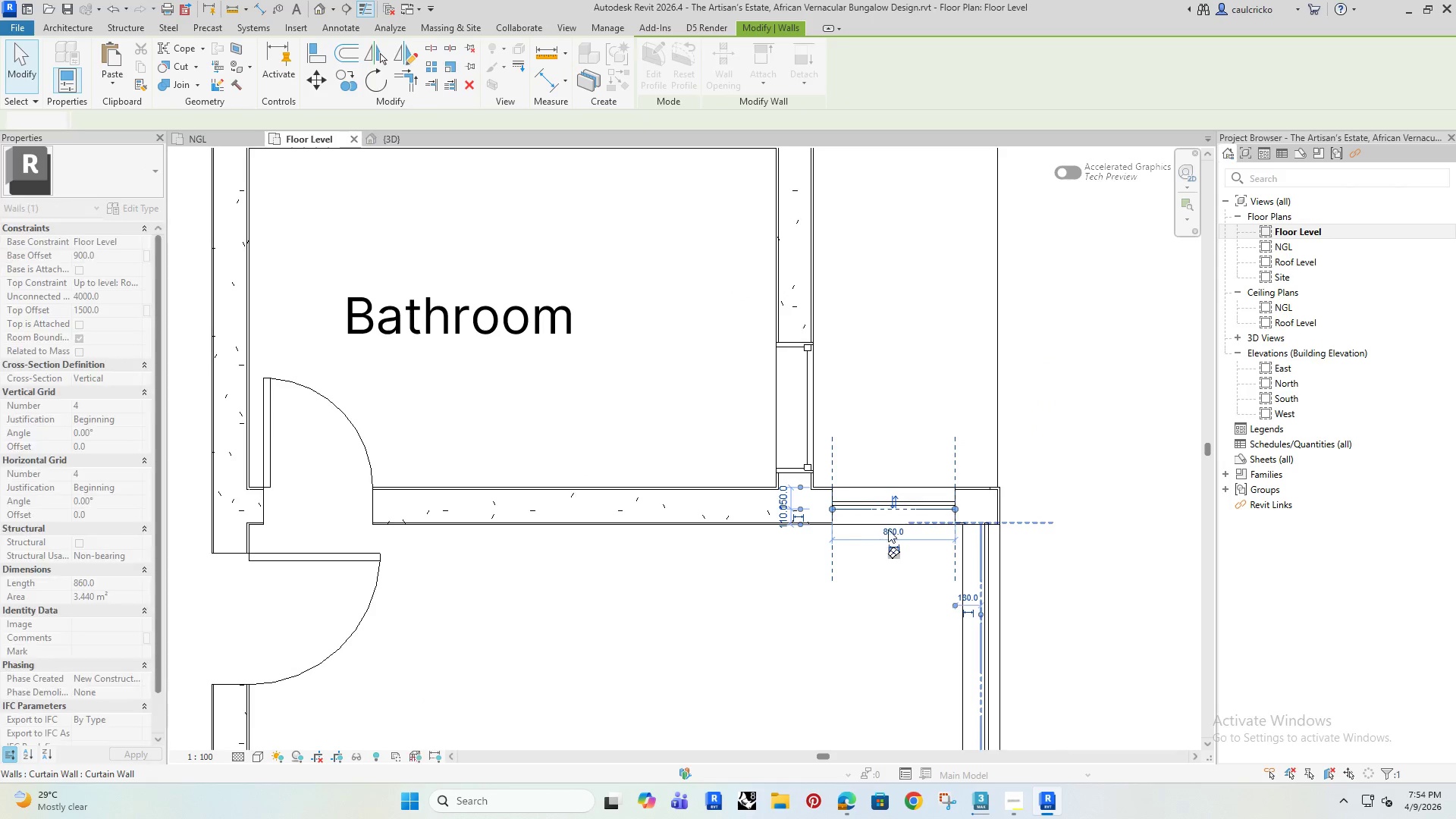 
left_click([888, 529])
 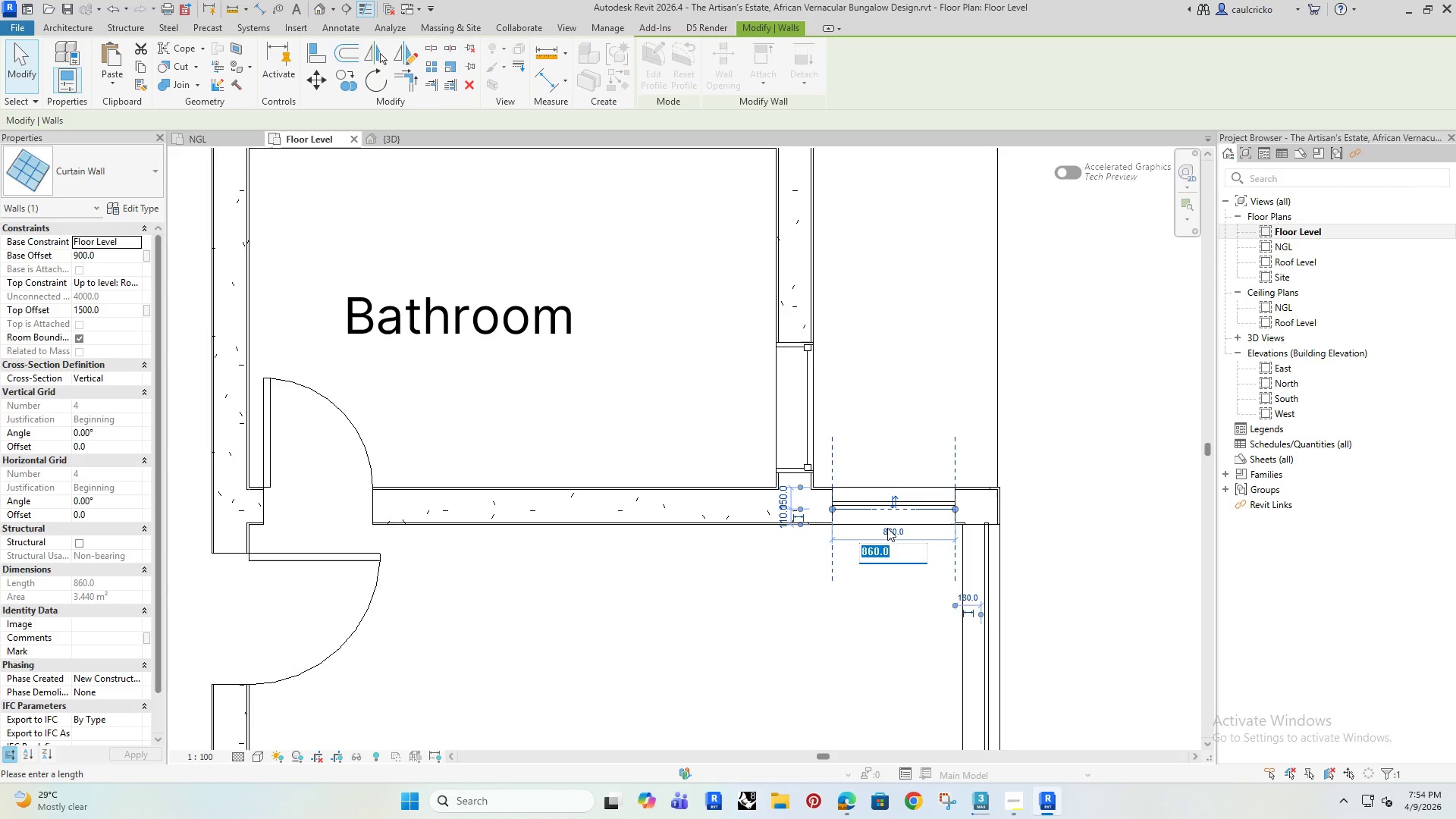 
type(900)
 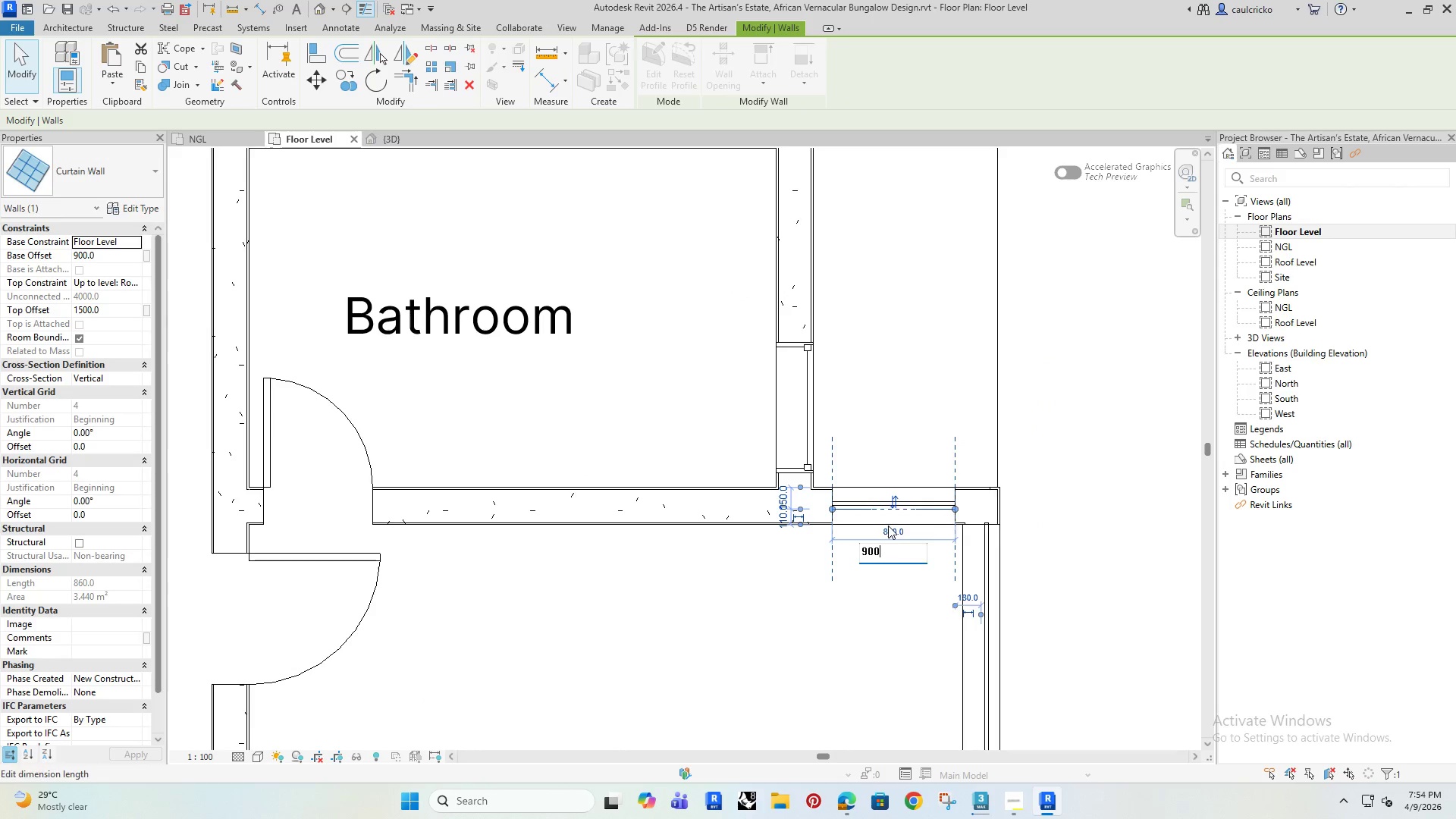 
key(Enter)
 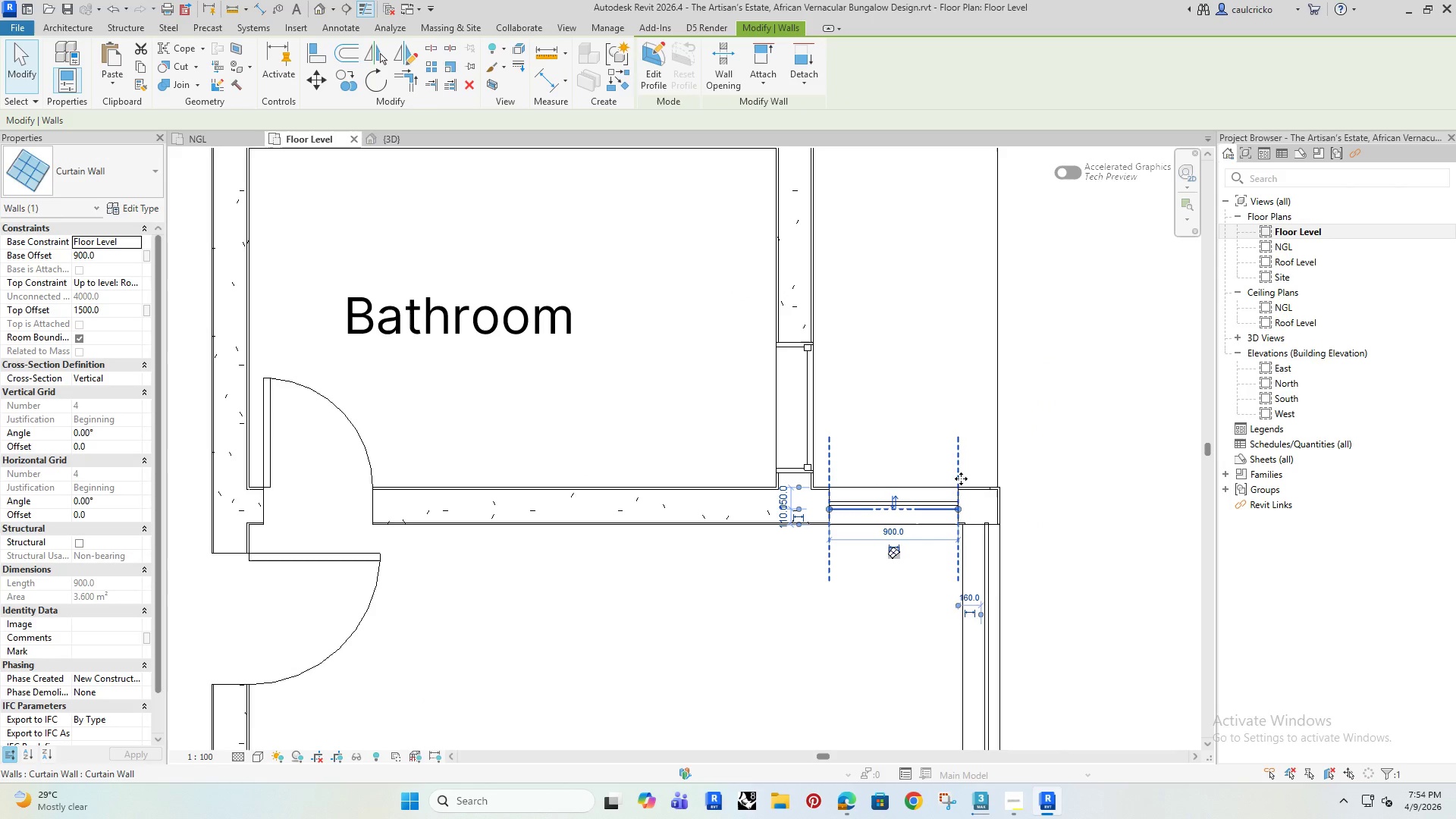 
key(Space)
 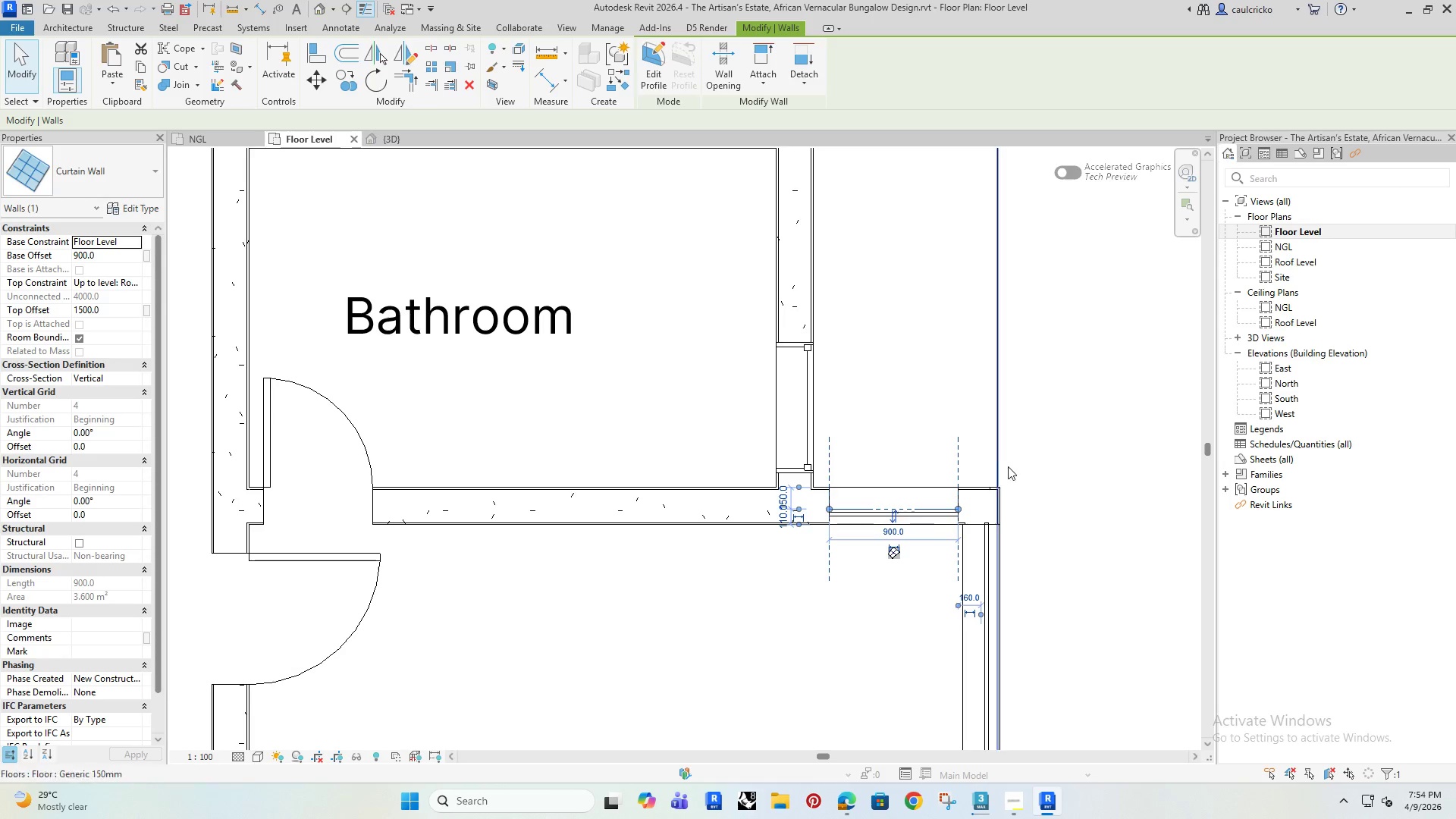 
key(Space)
 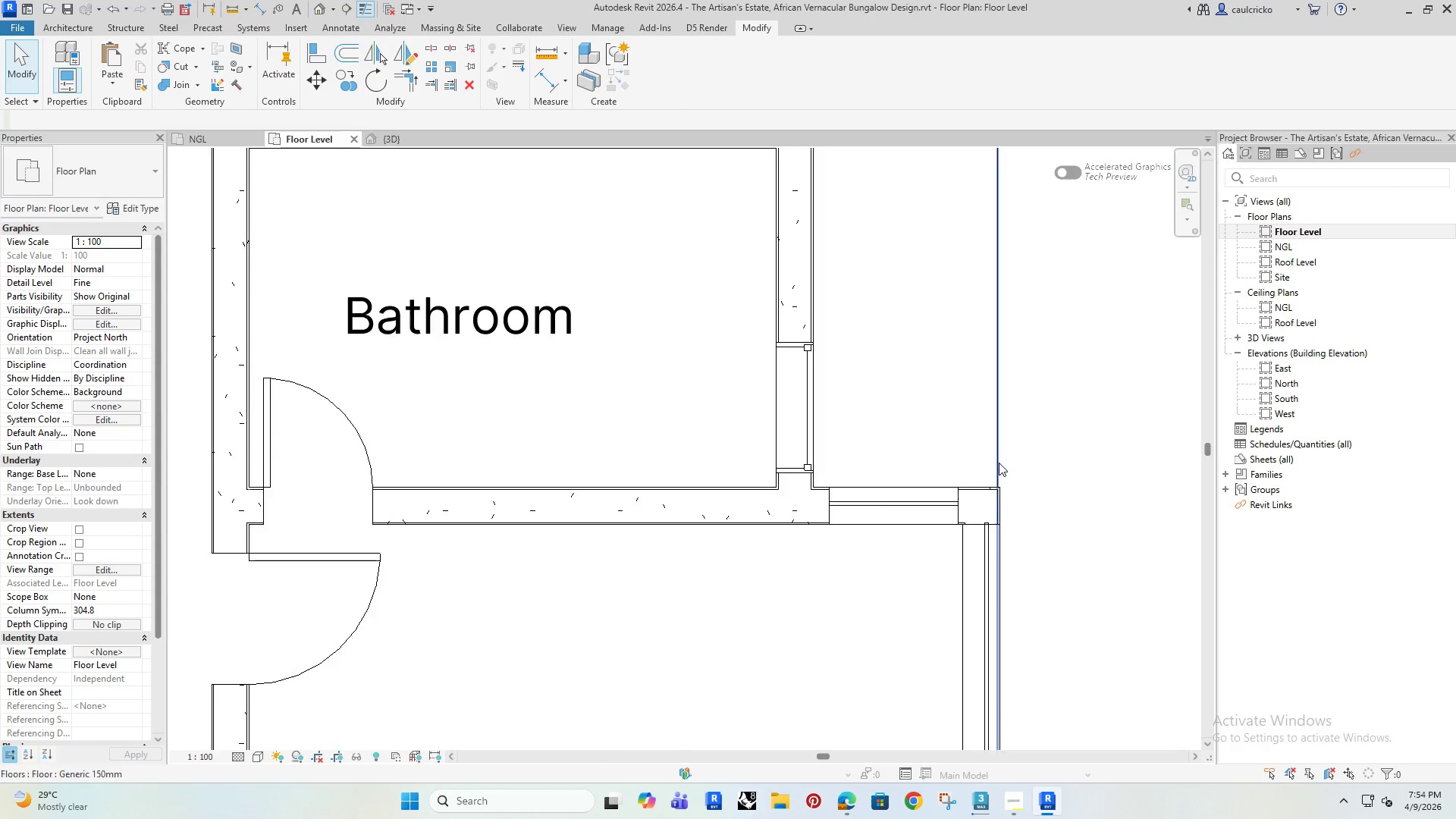 
scroll: coordinate [994, 468], scroll_direction: down, amount: 7.0
 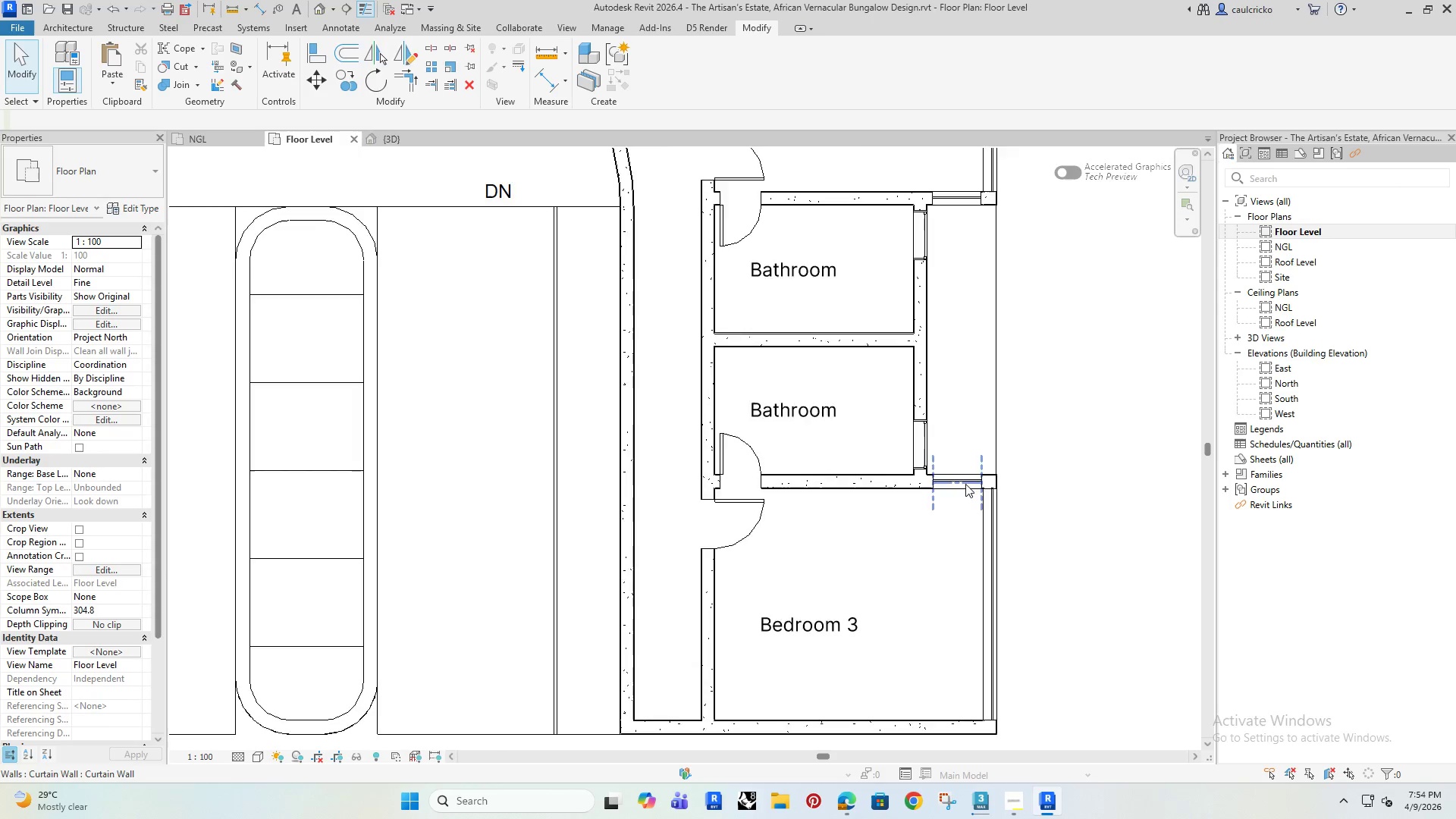 
left_click([965, 479])
 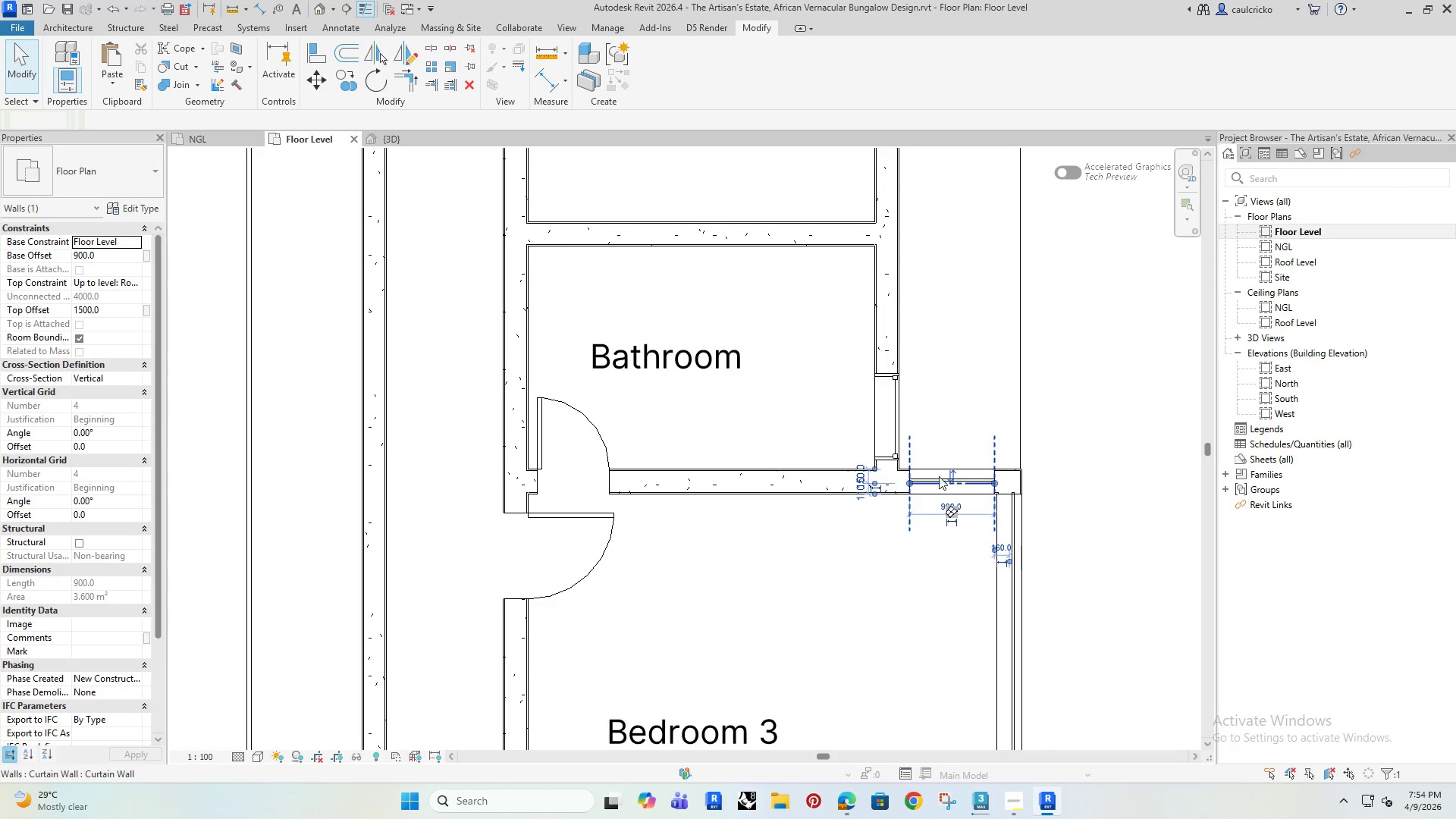 
scroll: coordinate [964, 481], scroll_direction: up, amount: 4.0
 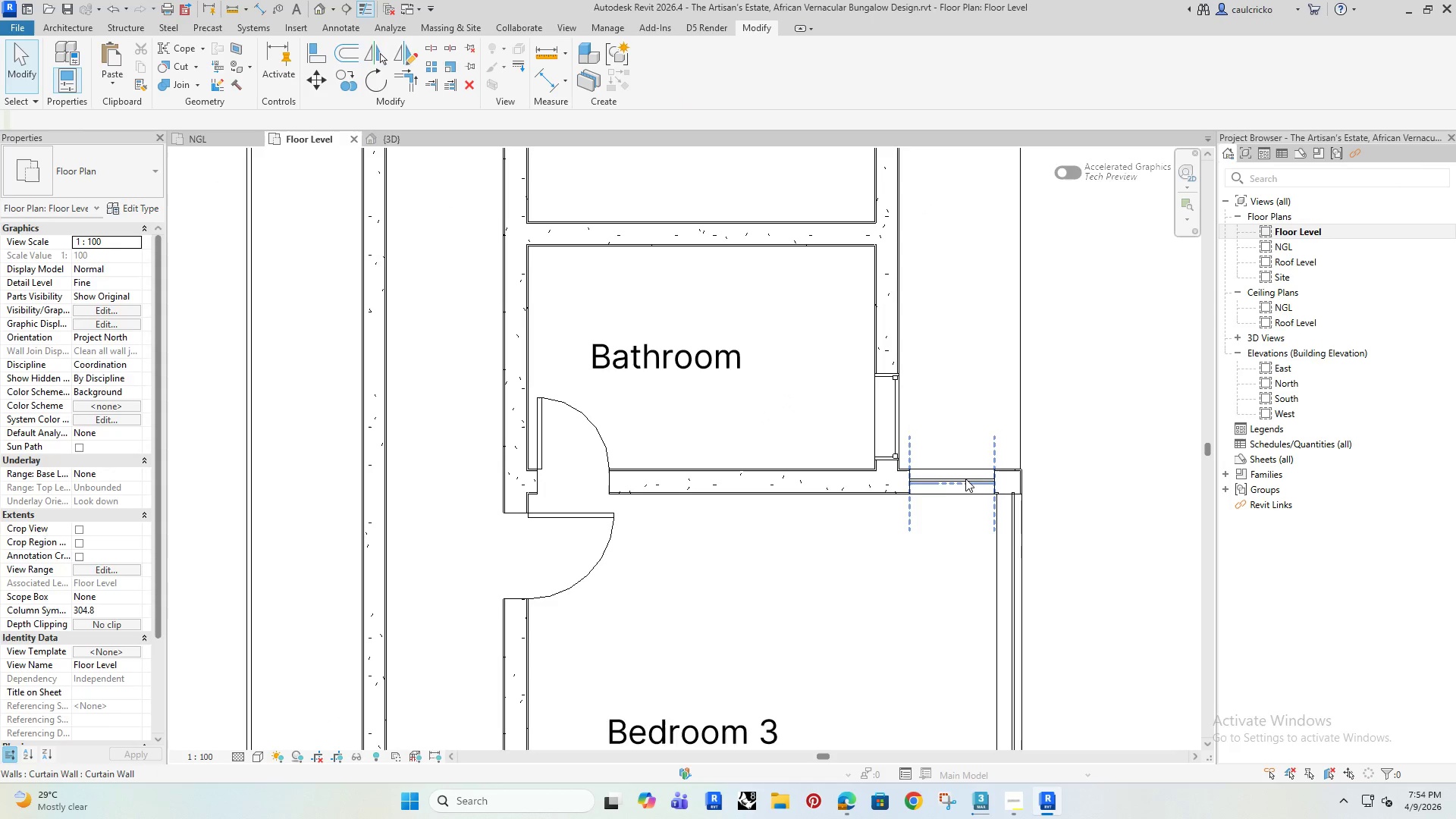 
key(ArrowLeft)
 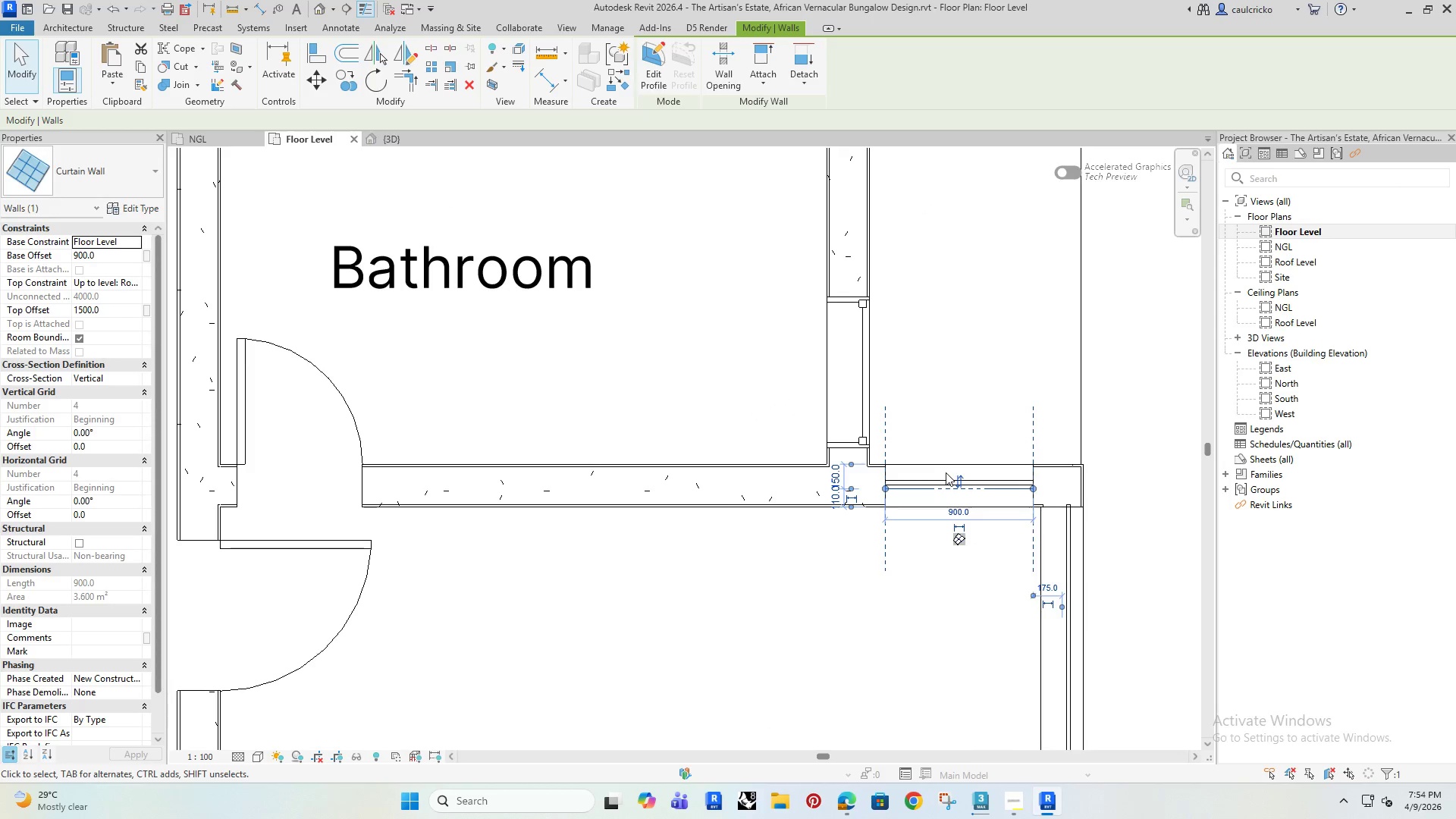 
scroll: coordinate [939, 476], scroll_direction: up, amount: 3.0
 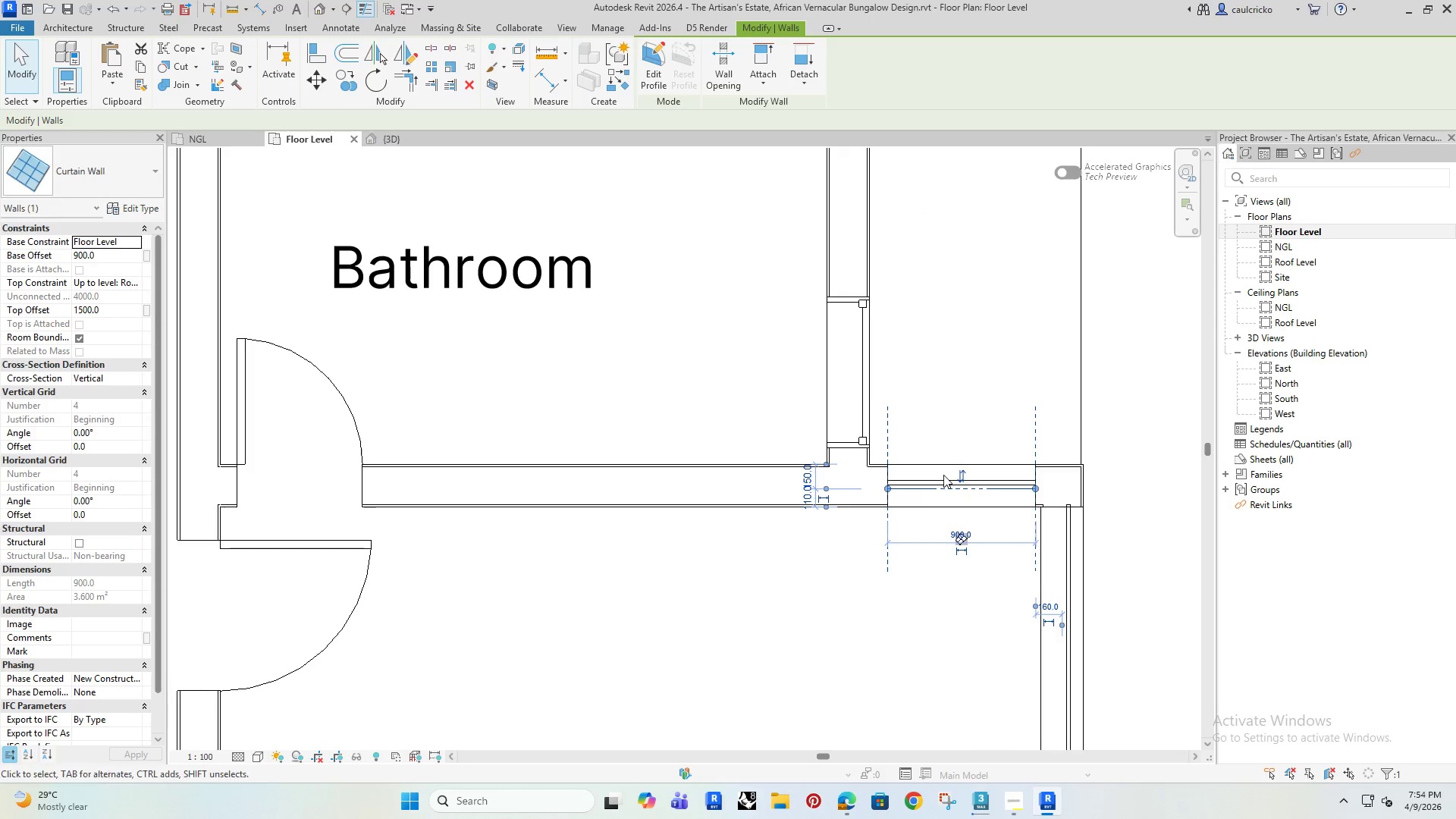 
key(ArrowLeft)
 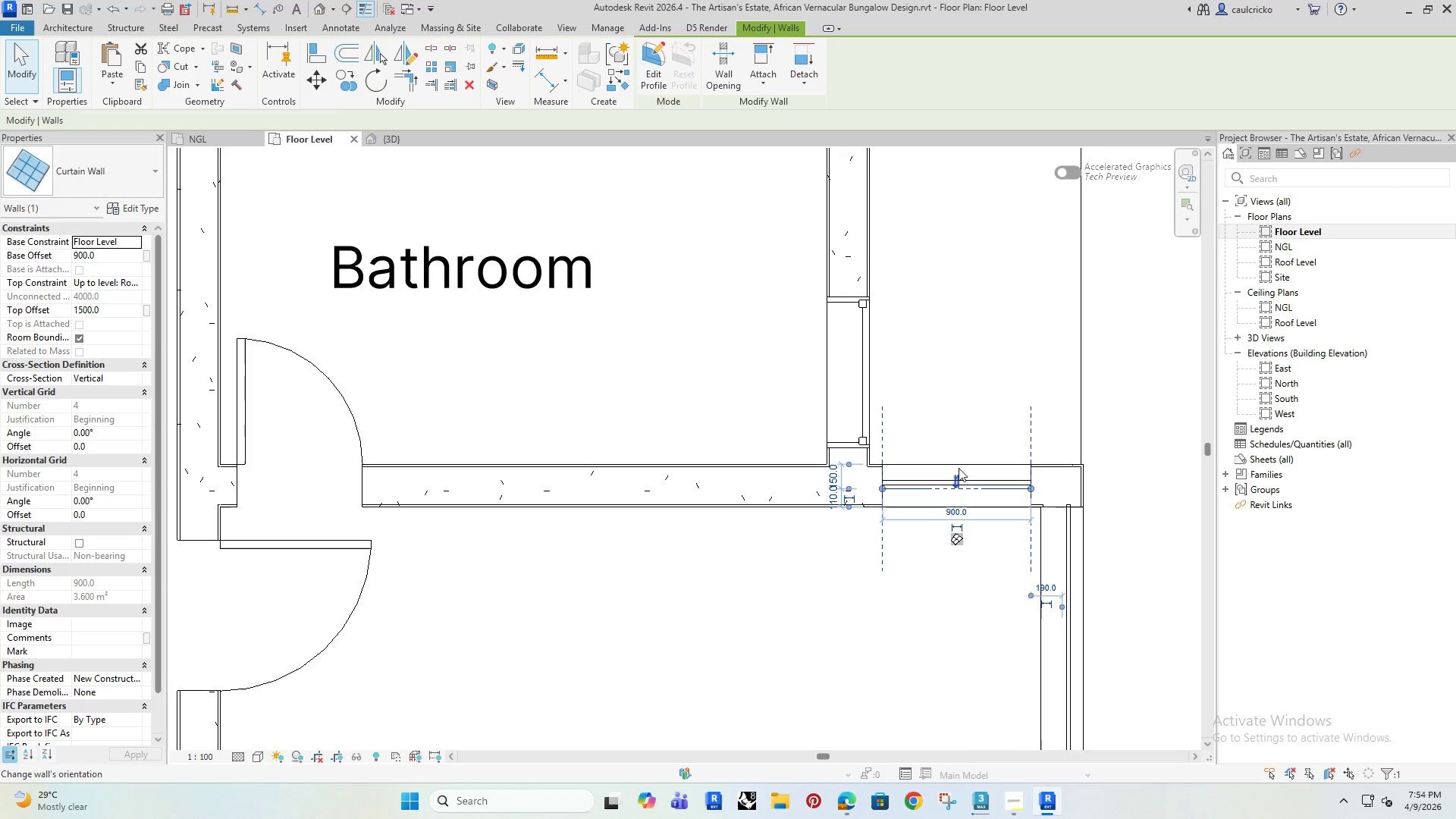 
left_click_drag(start_coordinate=[1079, 405], to_coordinate=[1075, 405])
 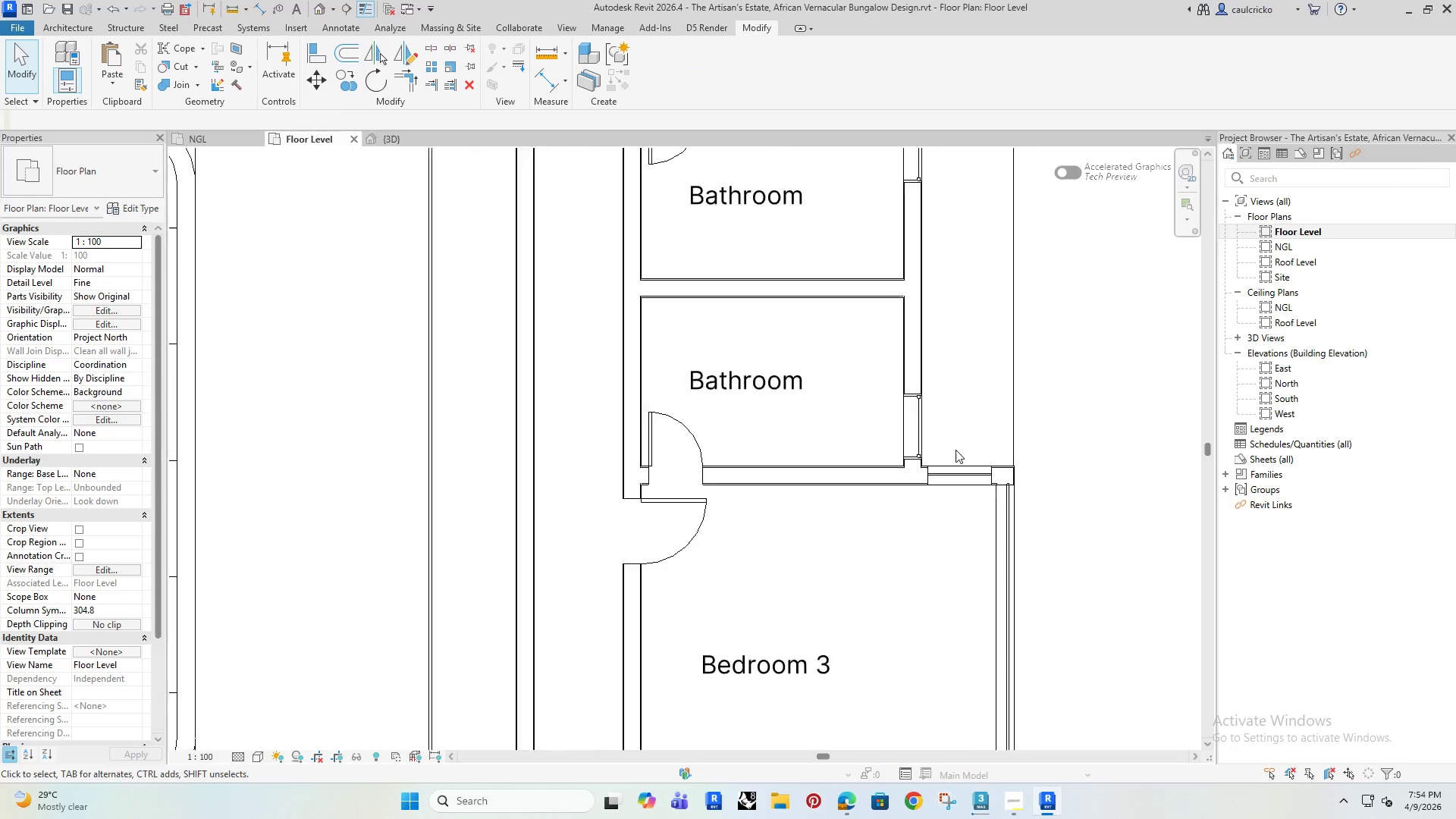 
scroll: coordinate [956, 450], scroll_direction: down, amount: 9.0
 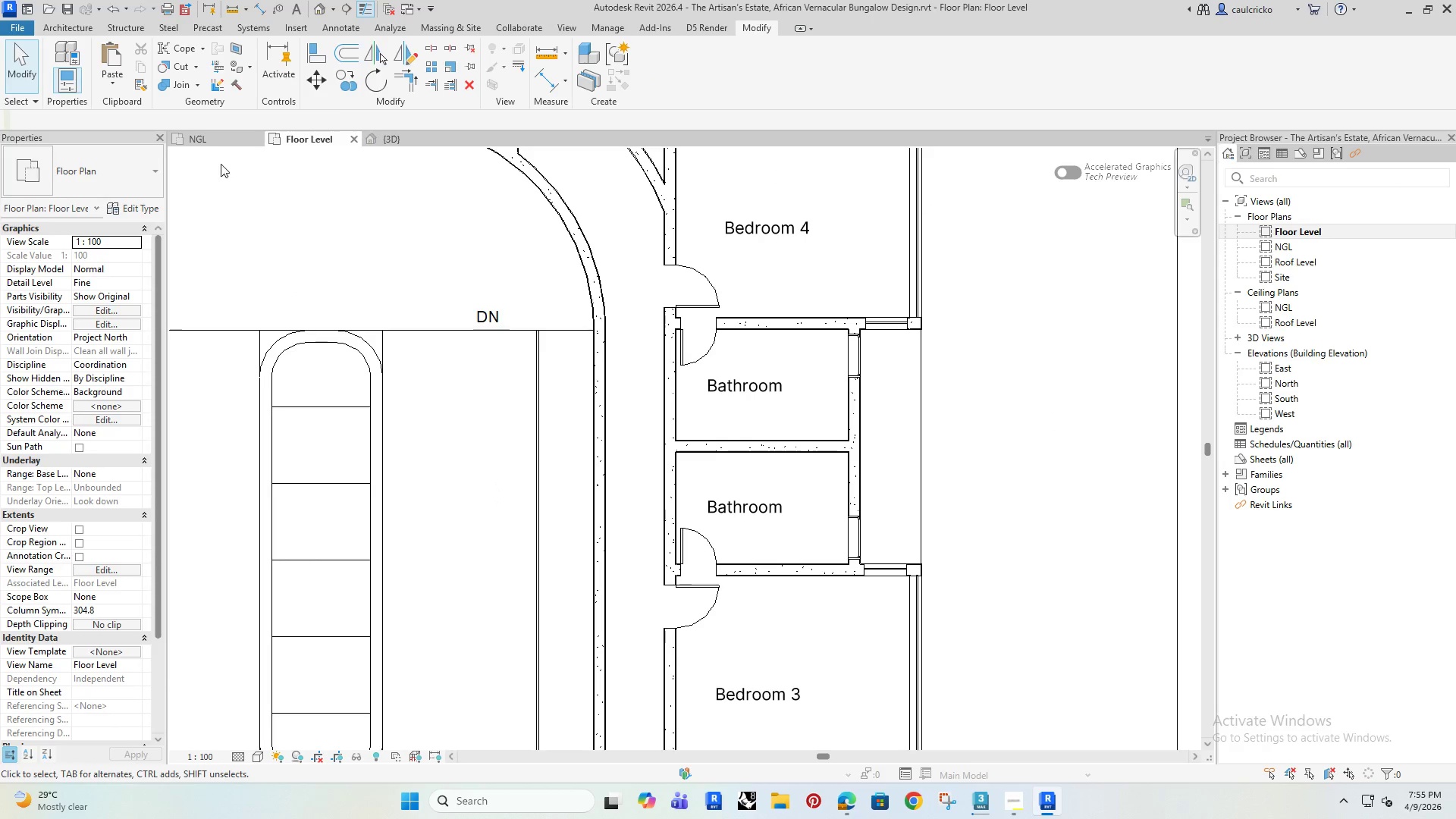 
left_click([212, 138])
 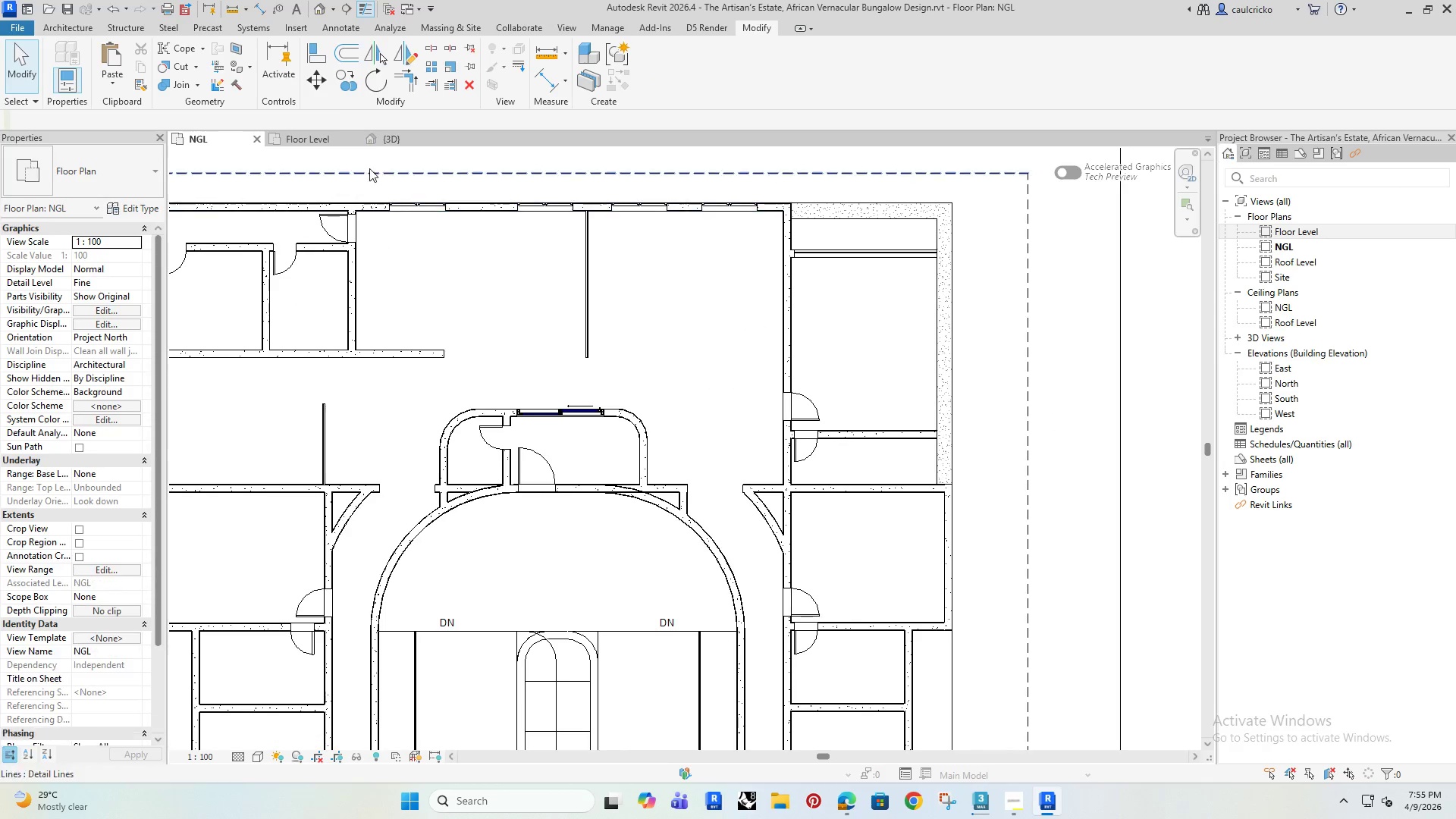 
left_click([370, 140])
 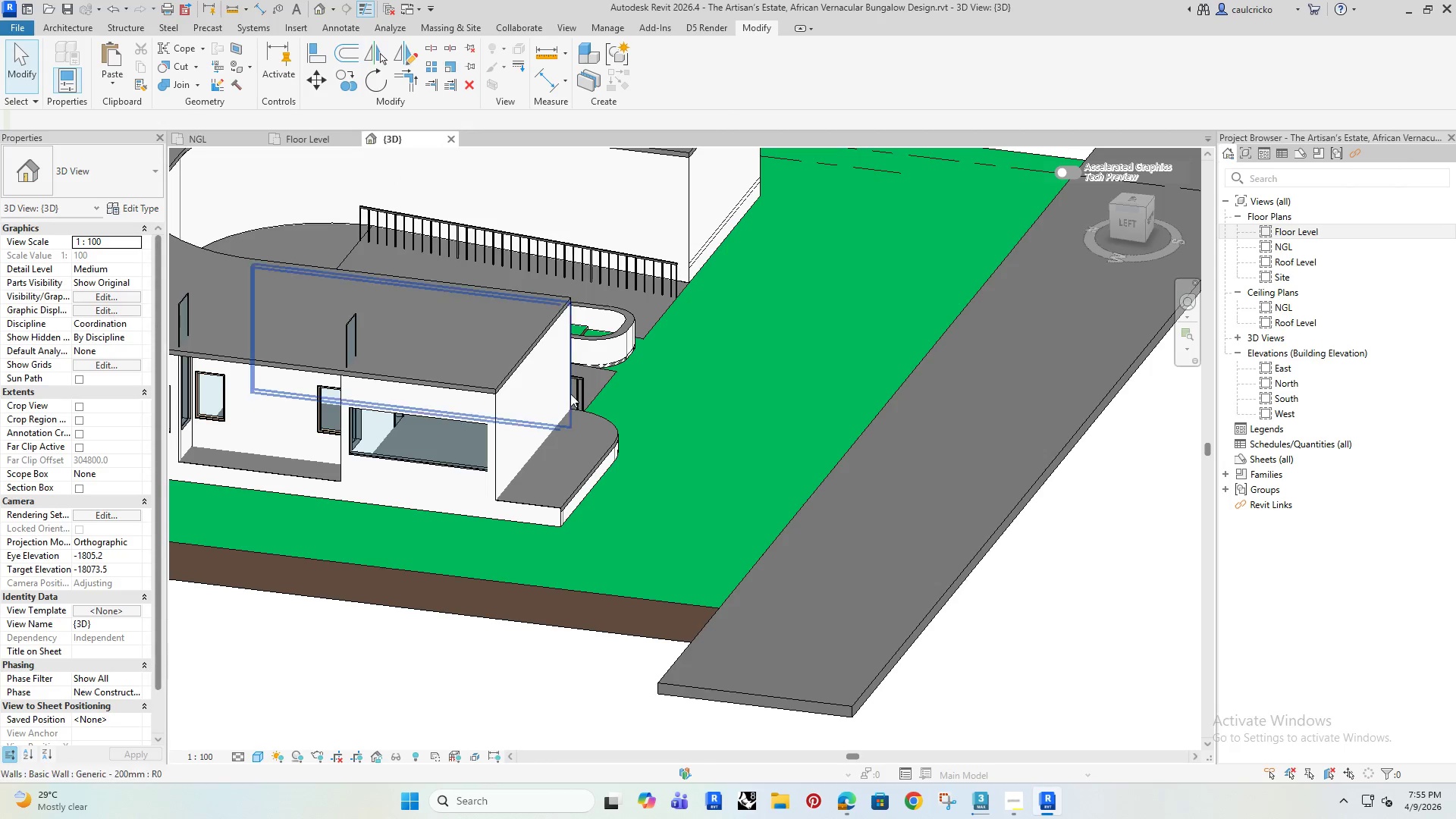 
hold_key(key=ShiftRight, duration=0.84)
 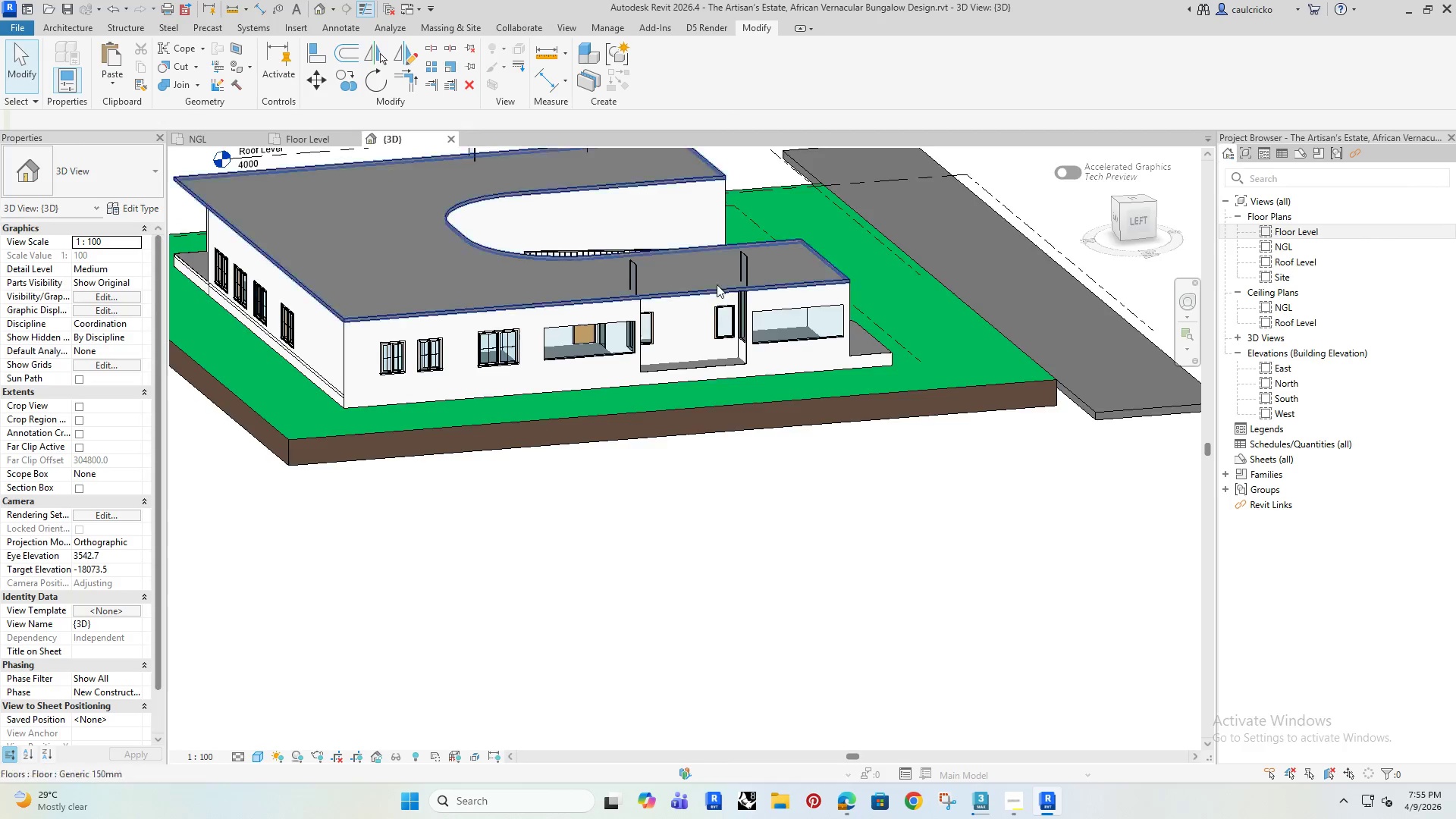 
scroll: coordinate [570, 394], scroll_direction: down, amount: 3.0
 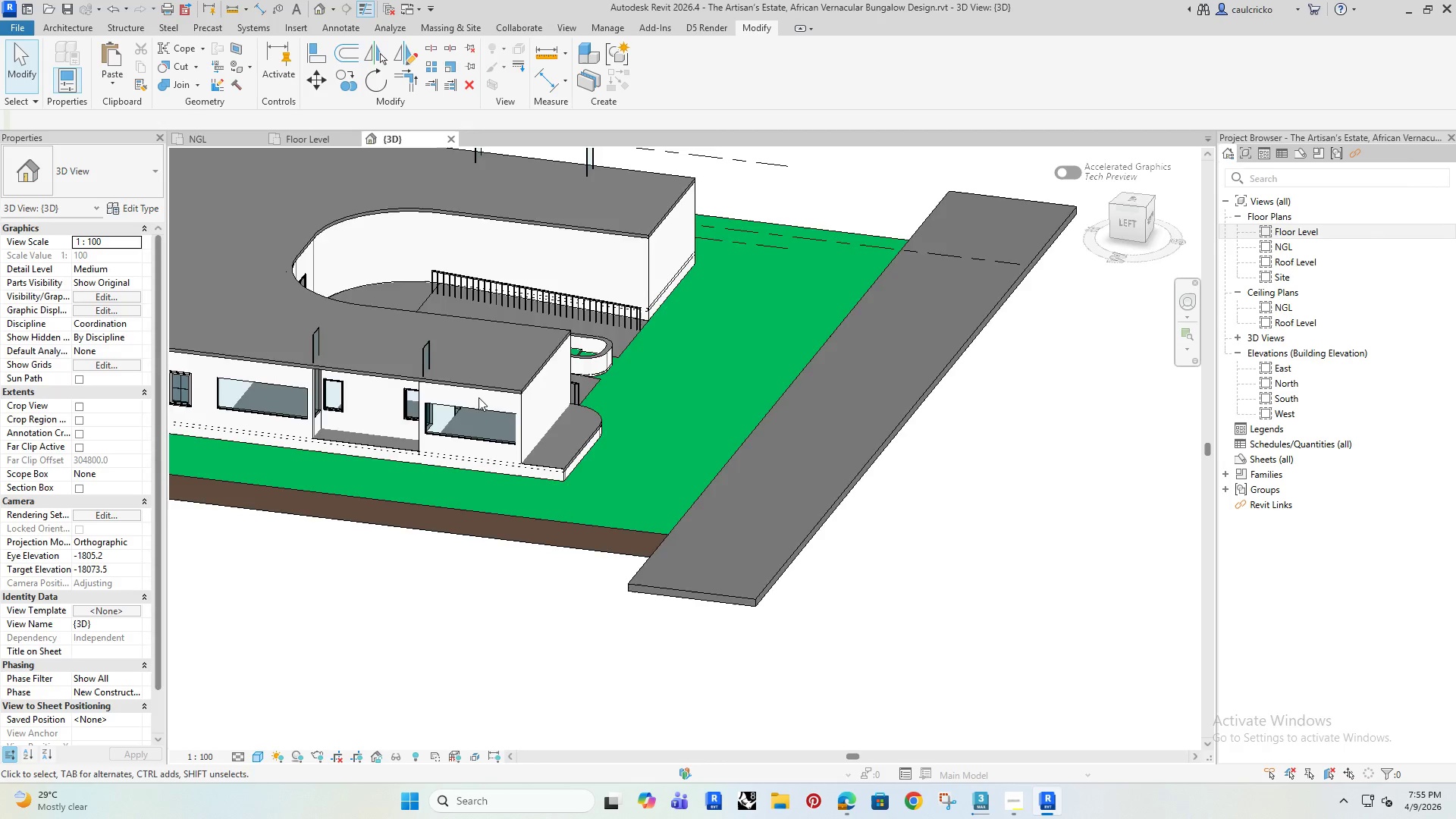 
scroll: coordinate [717, 284], scroll_direction: up, amount: 3.0
 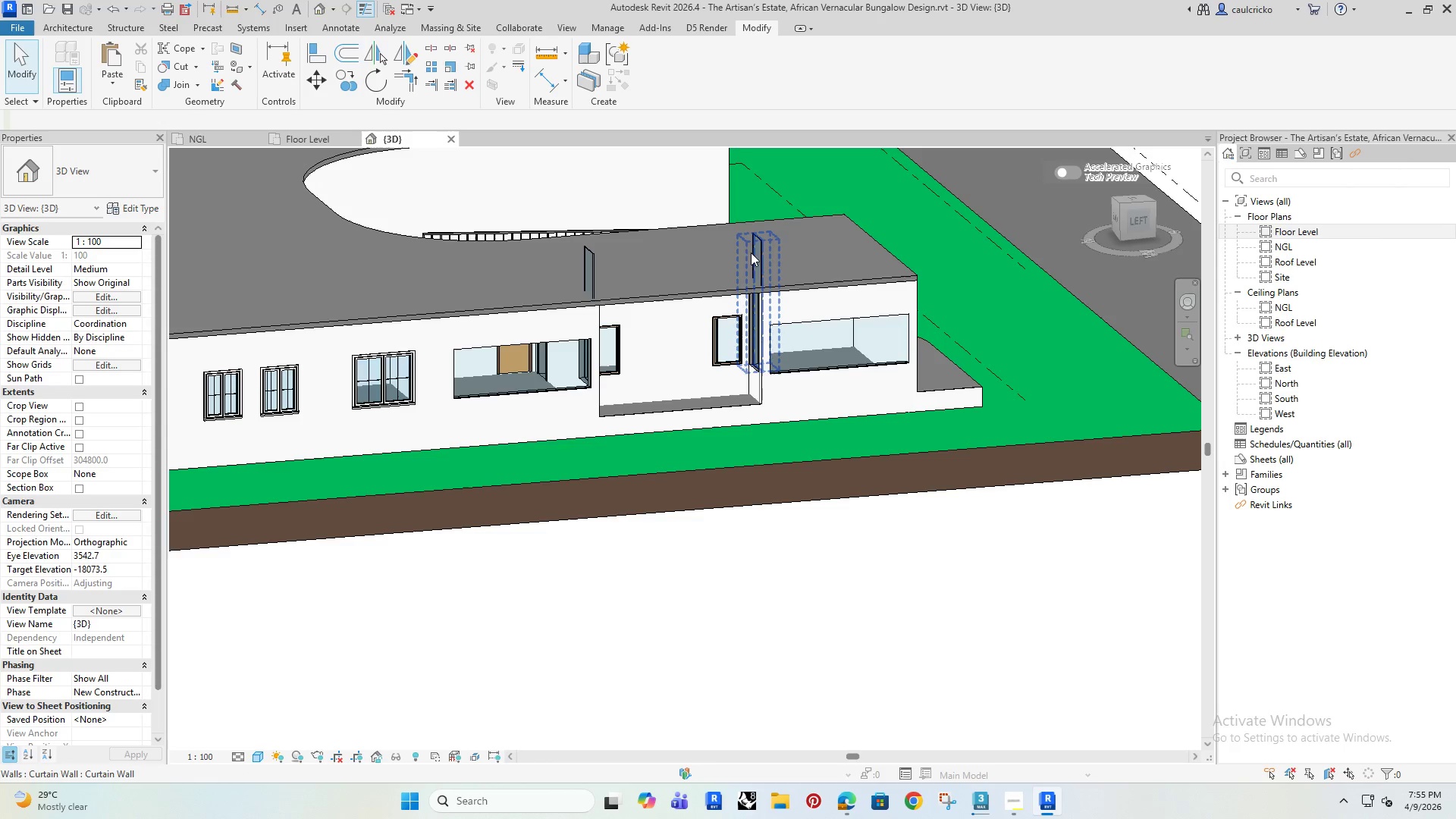 
left_click([751, 253])
 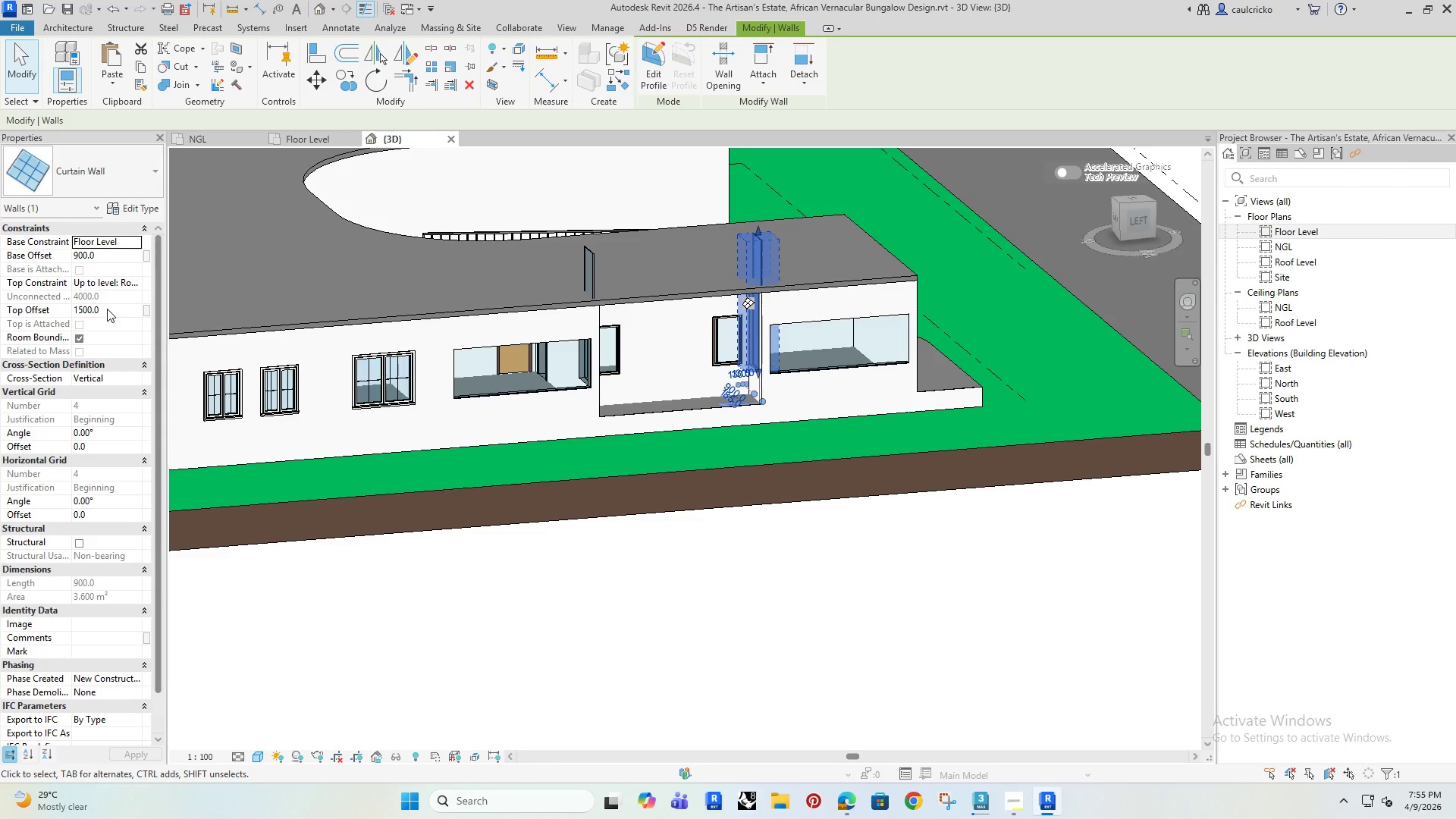 
left_click([106, 301])
 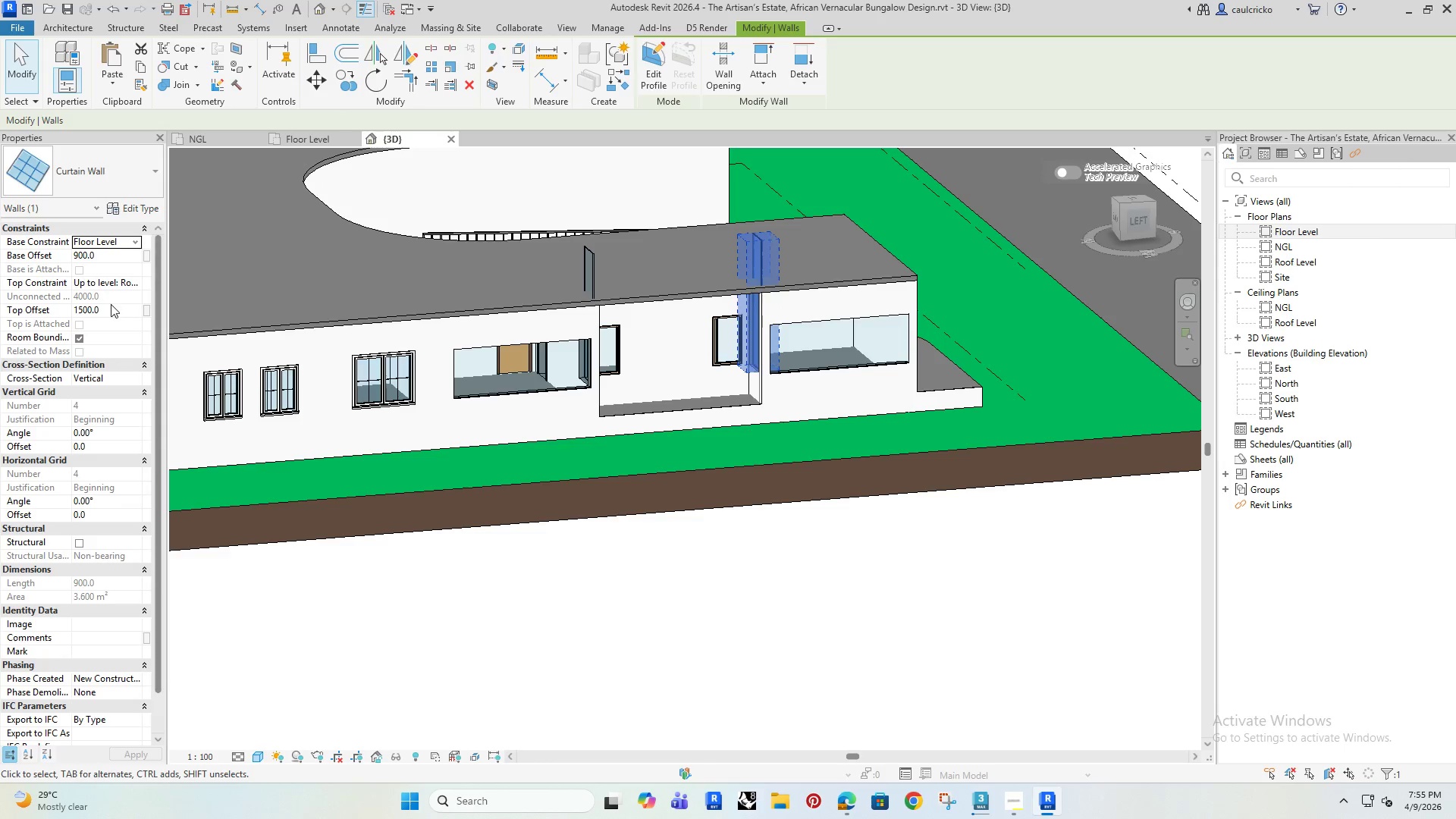 
left_click([111, 305])
 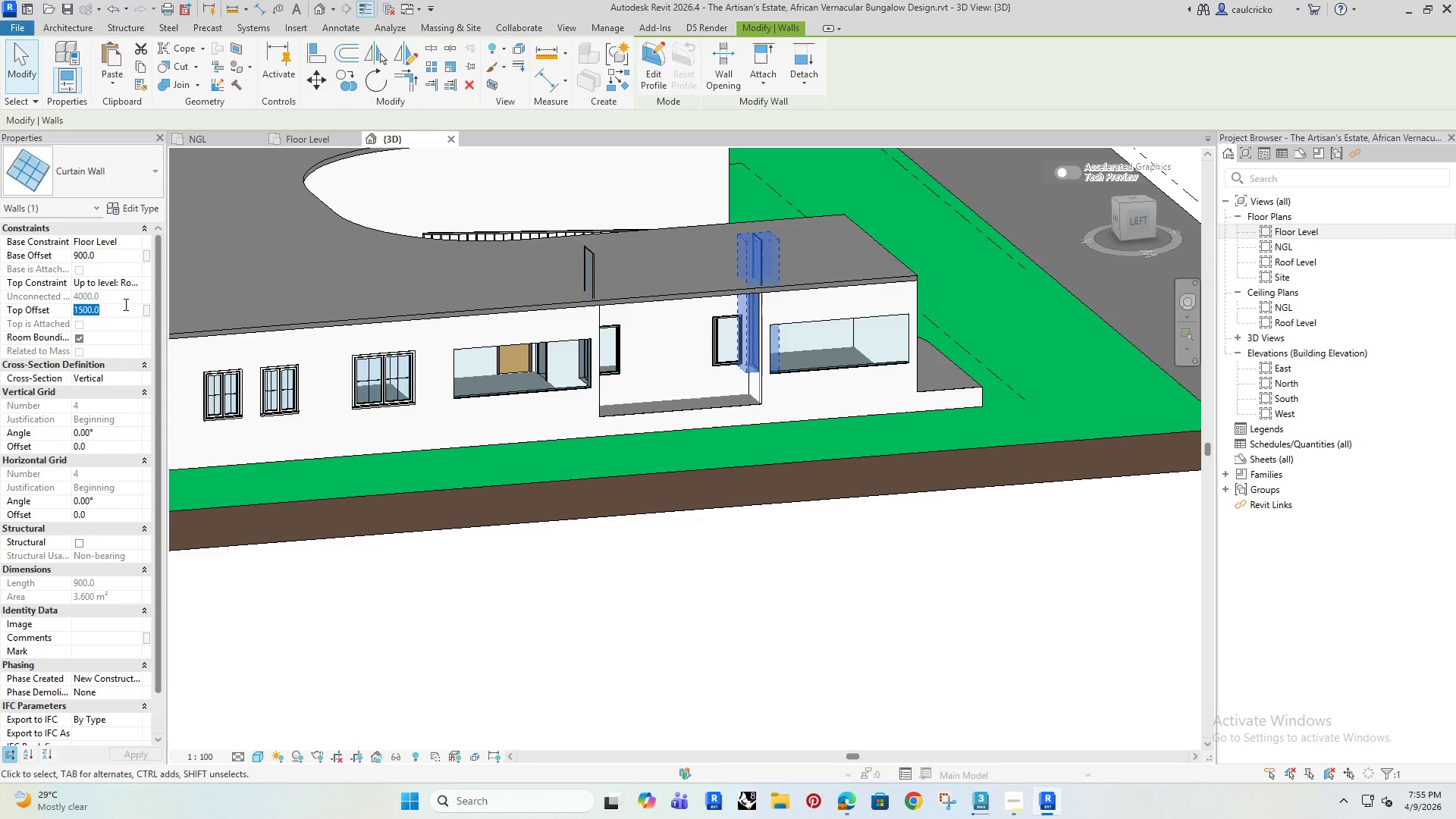 
wait(6.66)
 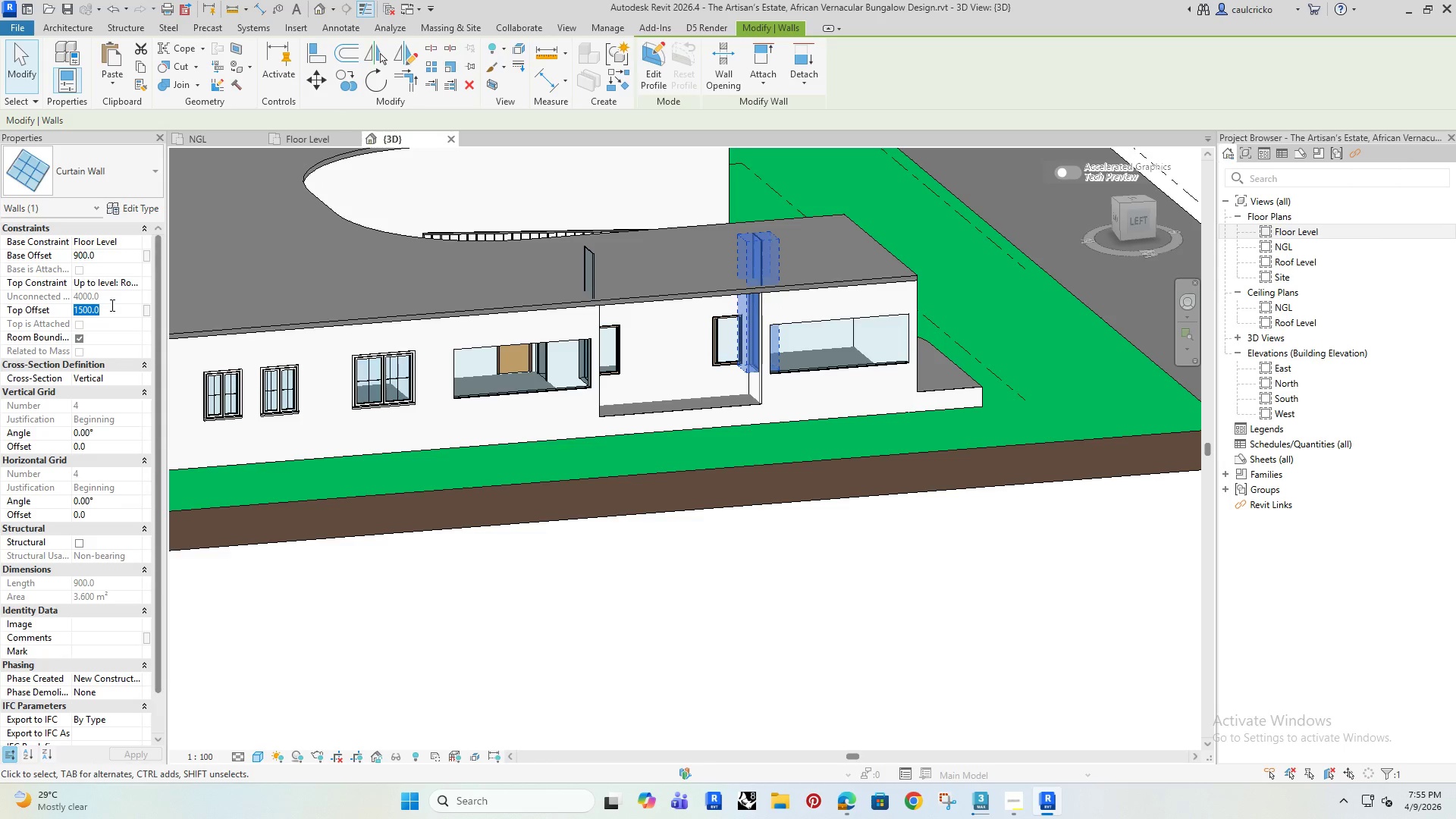 
double_click([133, 278])
 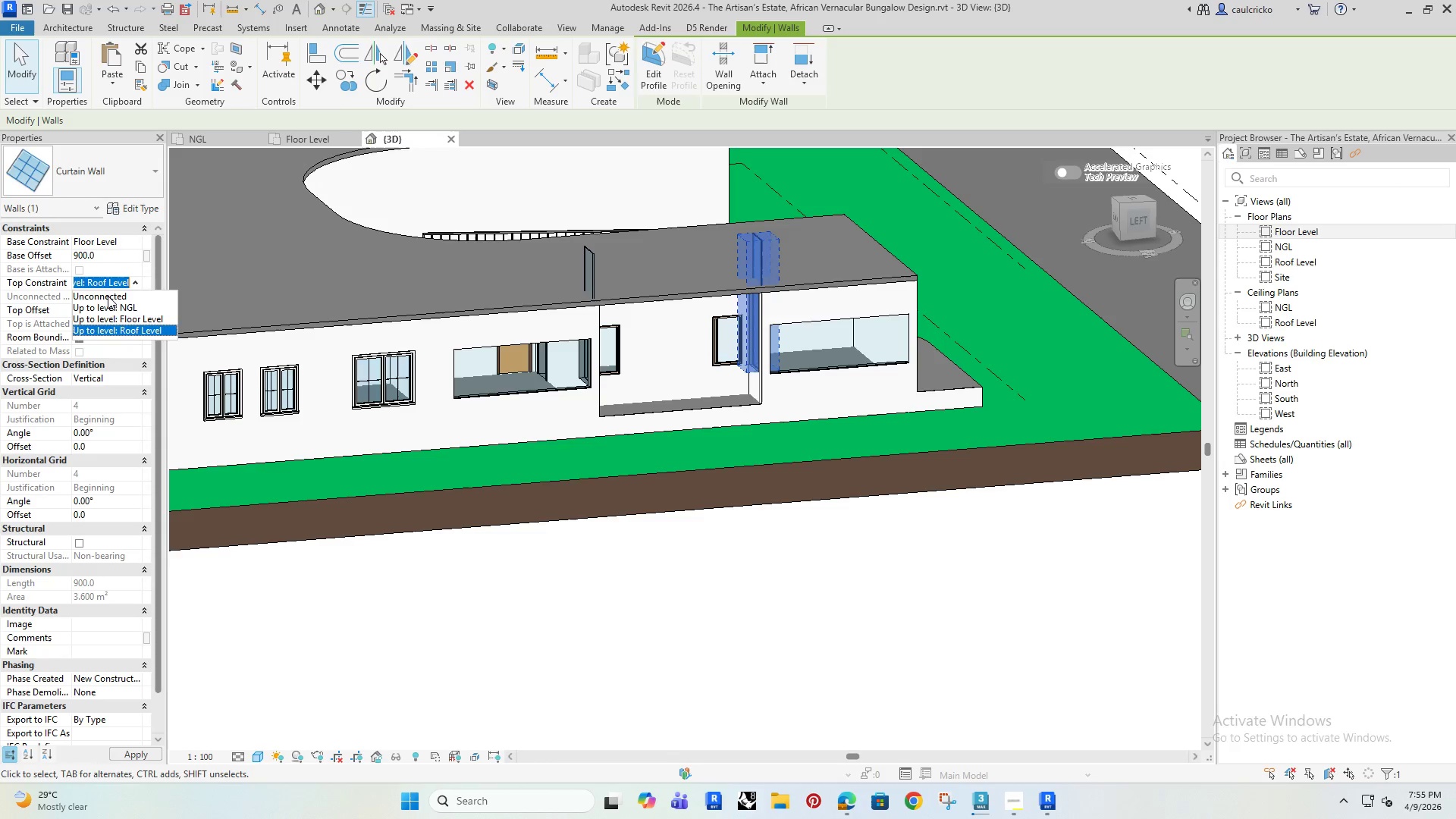 
left_click([106, 295])
 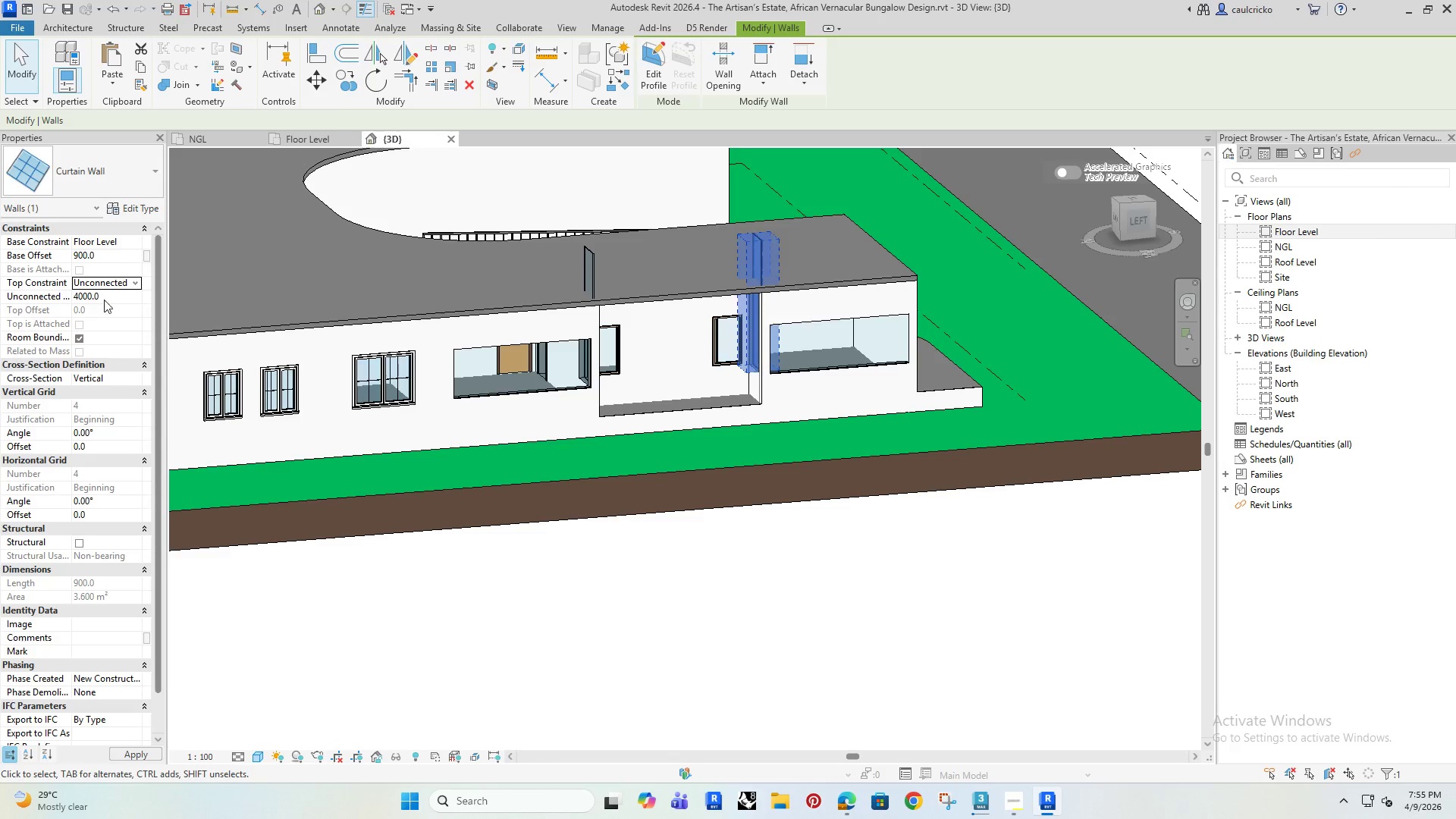 
left_click([108, 294])
 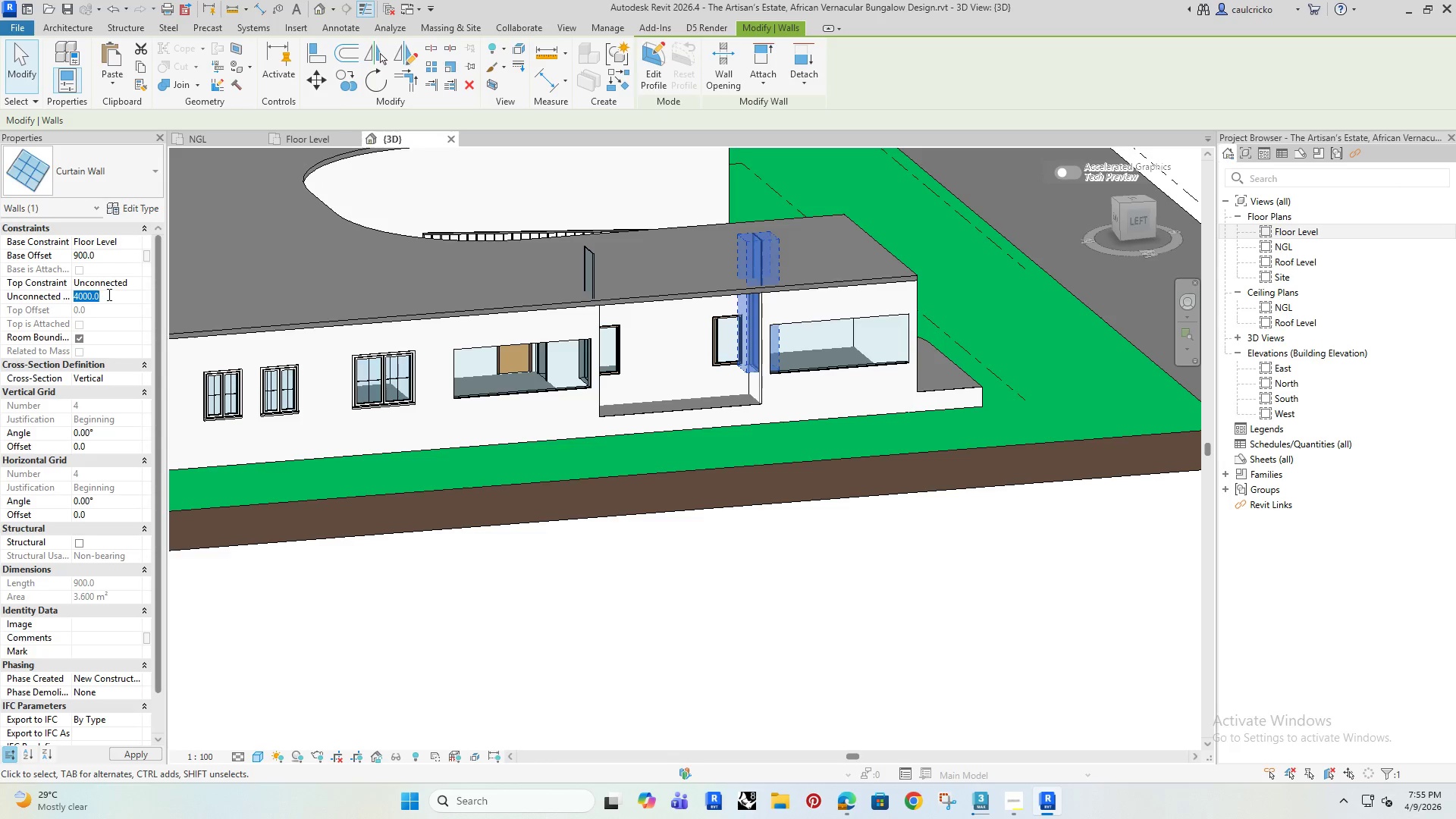 
type(1500)
 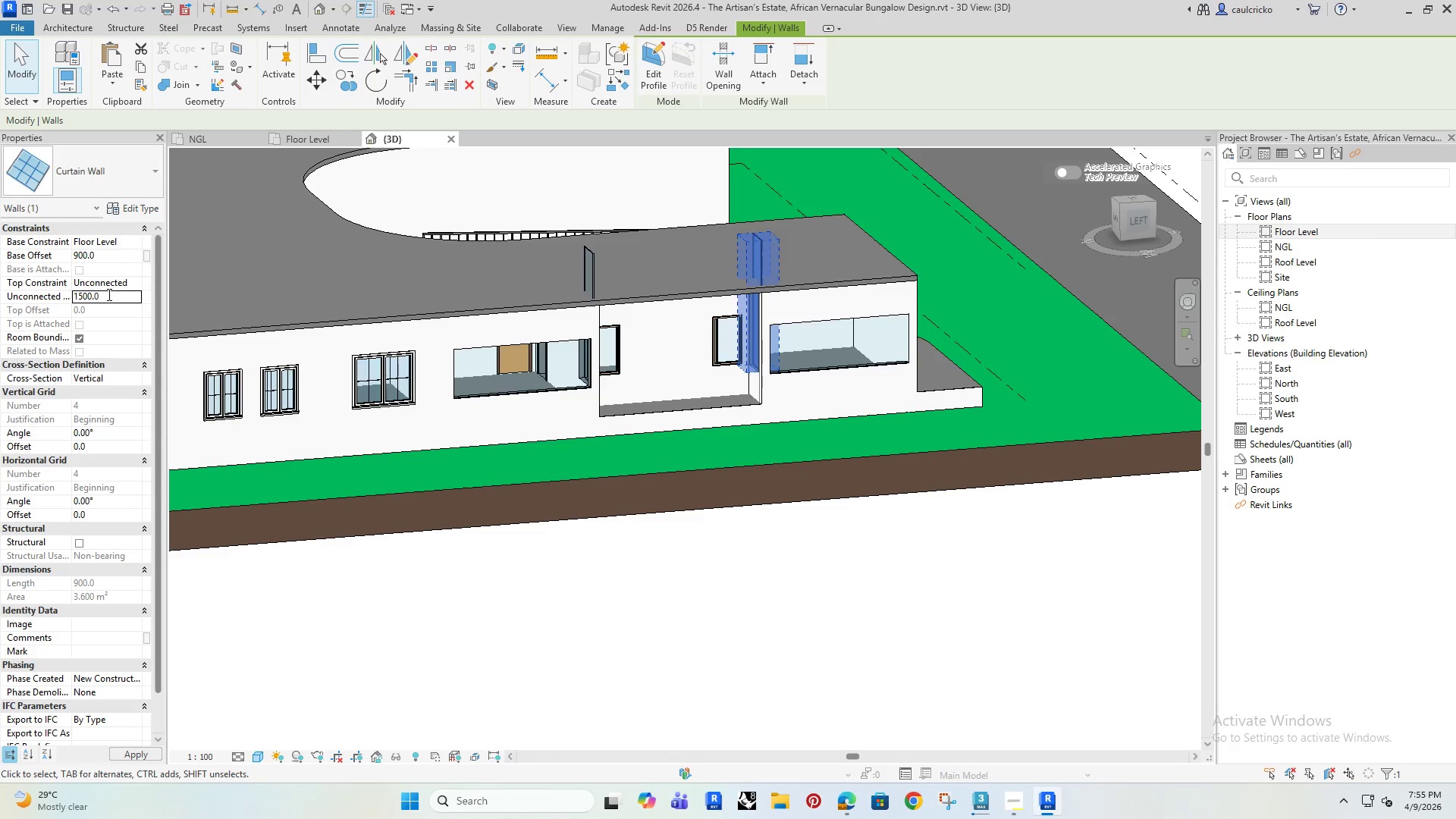 
key(Enter)
 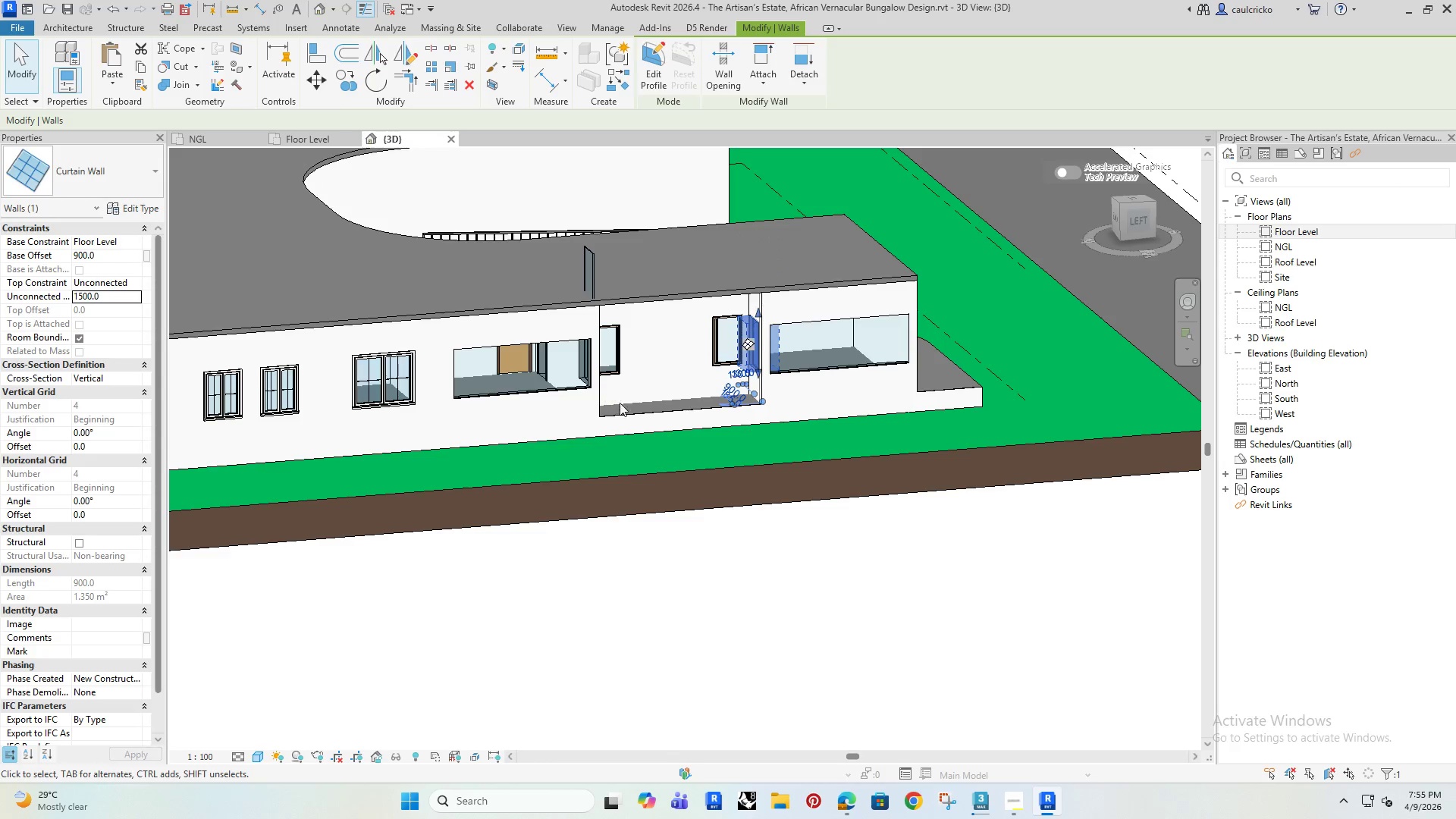 
hold_key(key=ShiftRight, duration=1.19)
 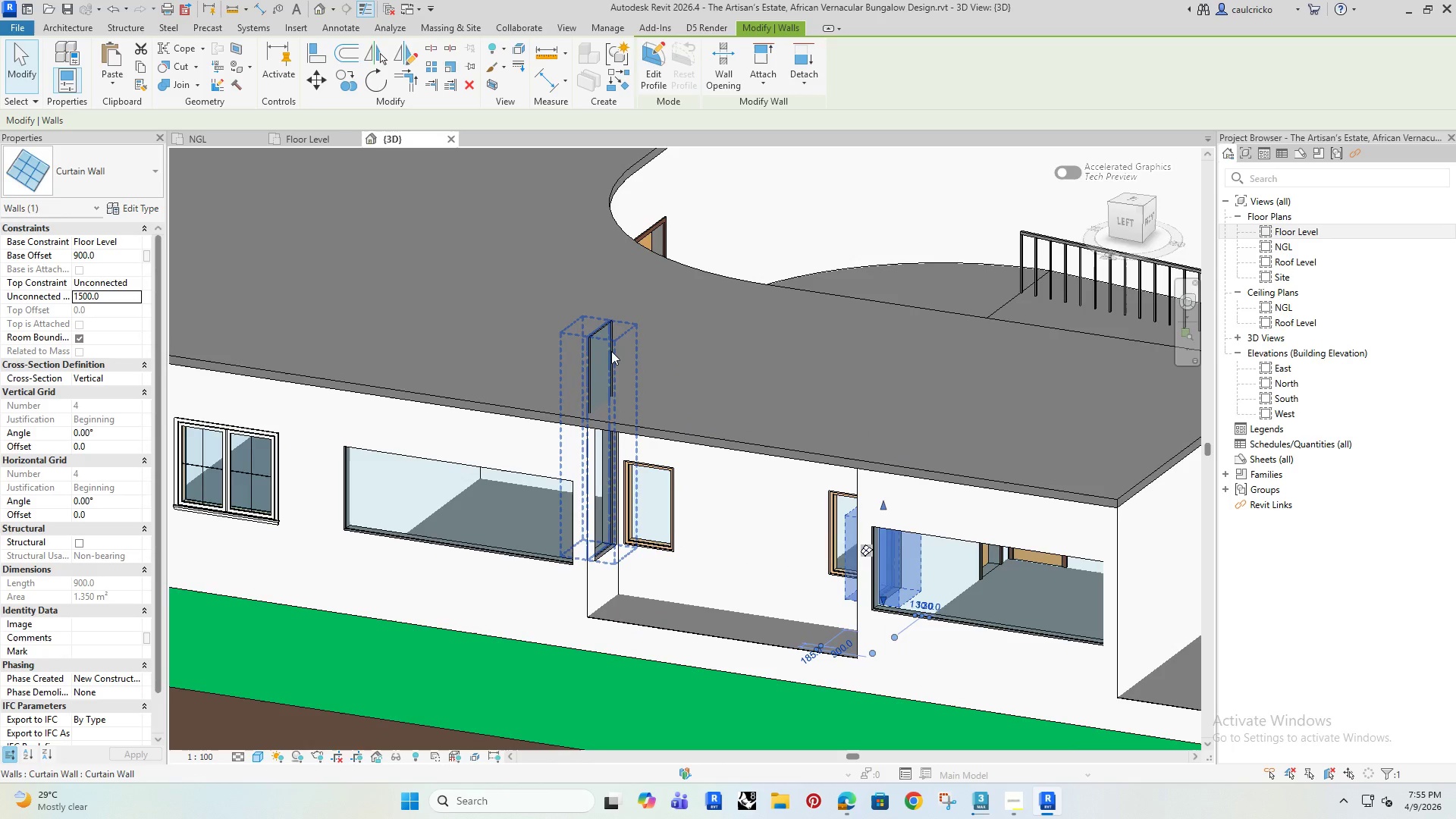 
scroll: coordinate [708, 365], scroll_direction: up, amount: 4.0
 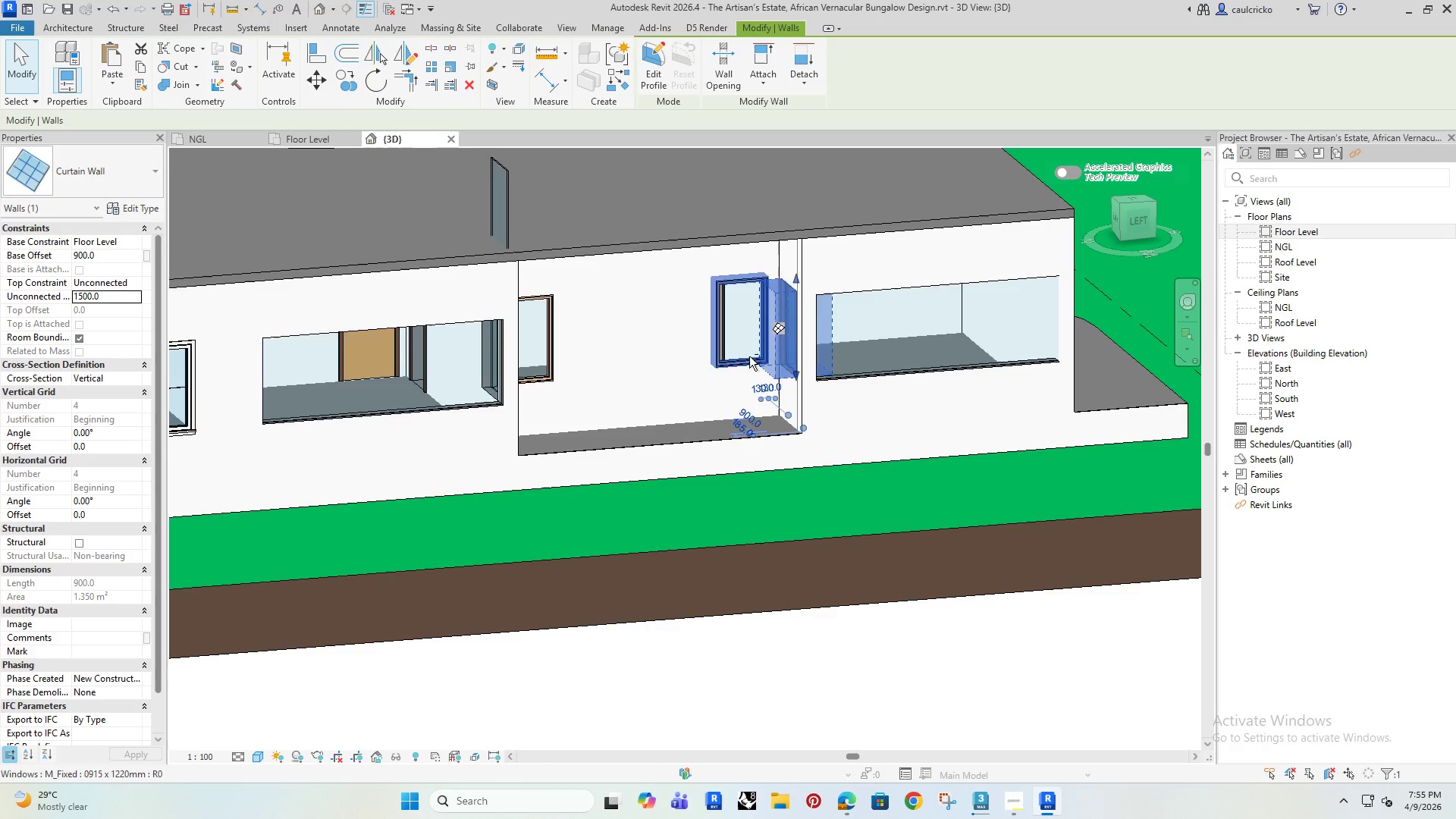 
left_click([607, 345])
 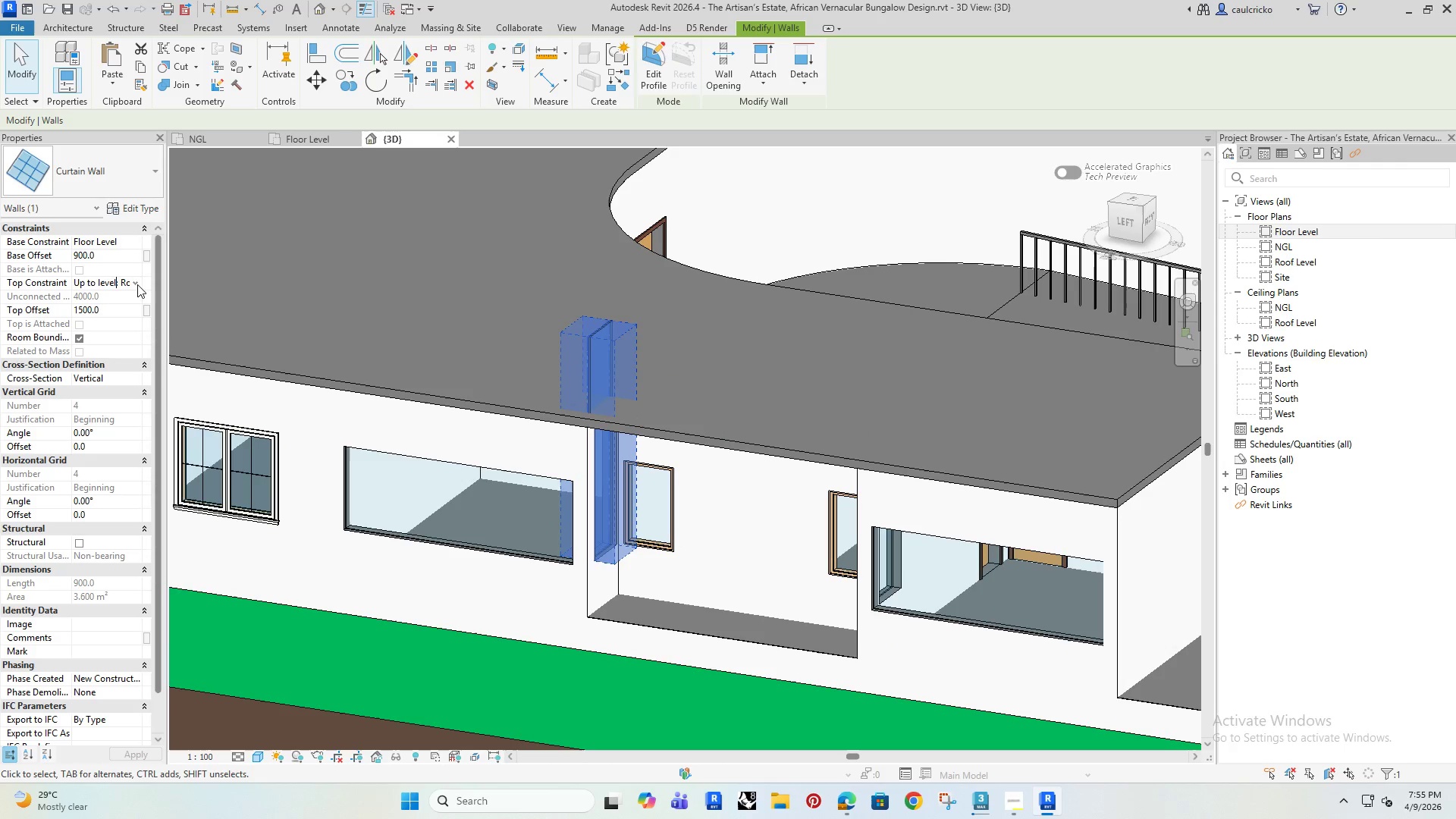 
left_click([134, 280])
 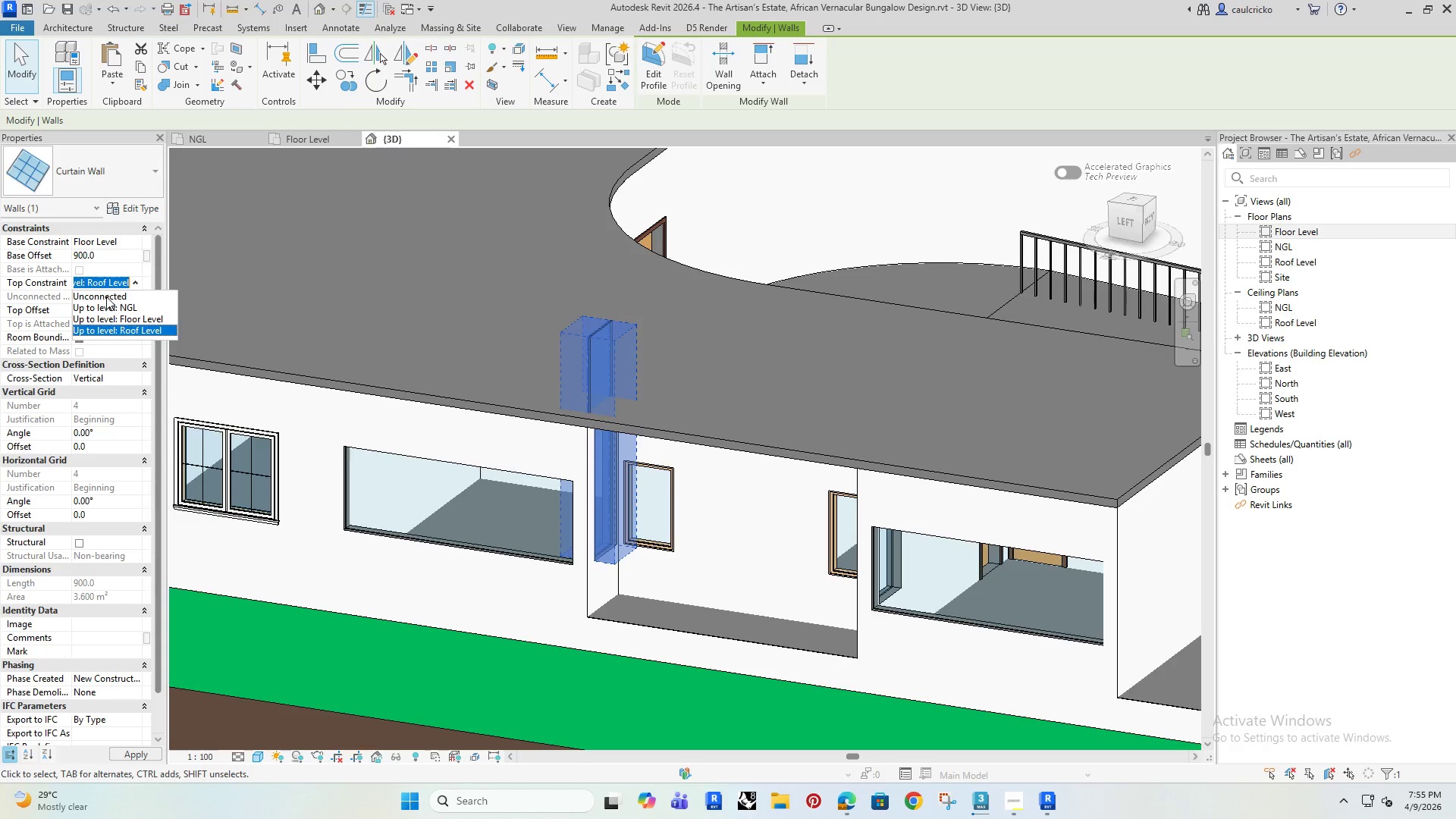 
left_click([106, 295])
 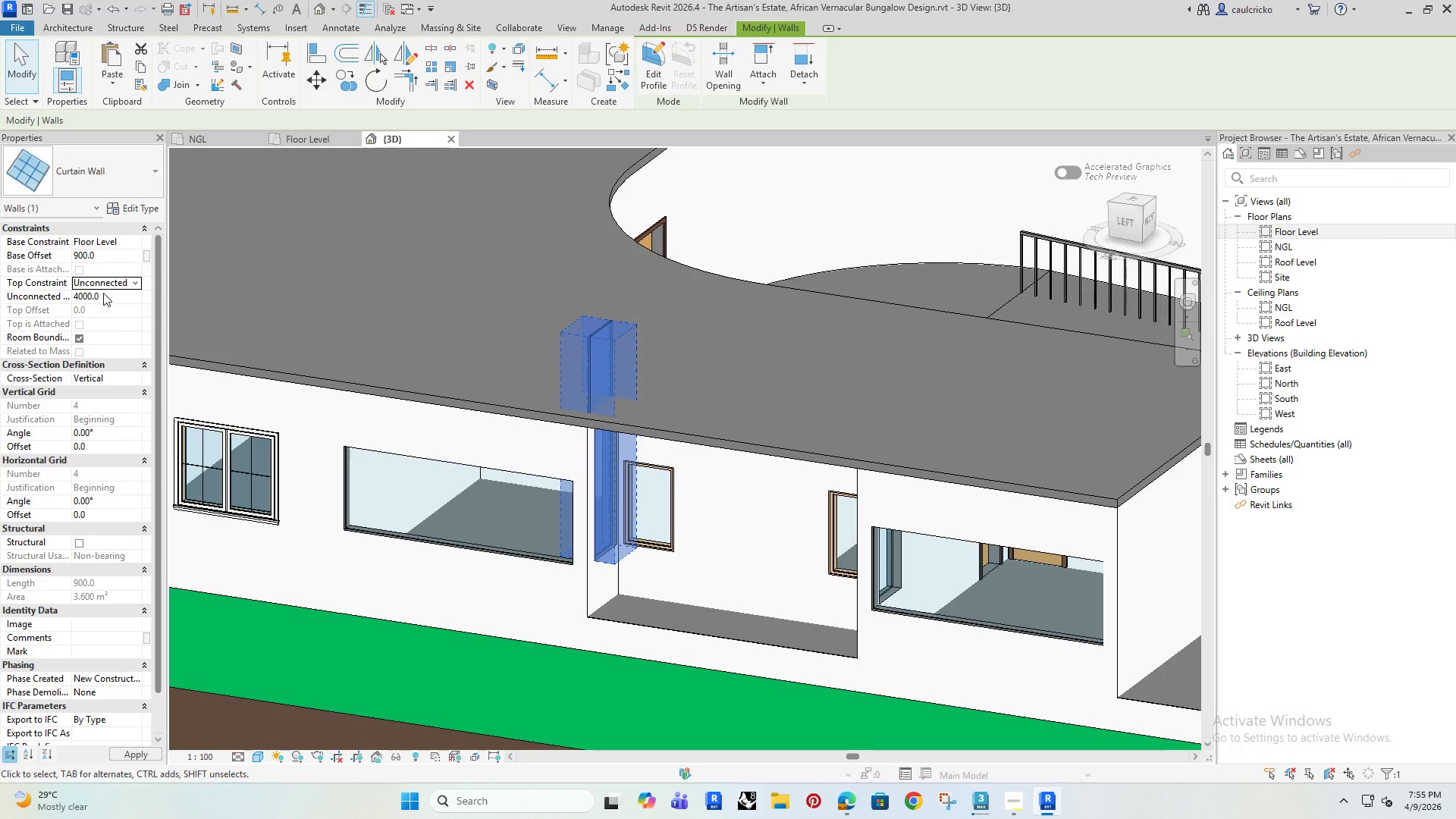 
left_click([112, 293])
 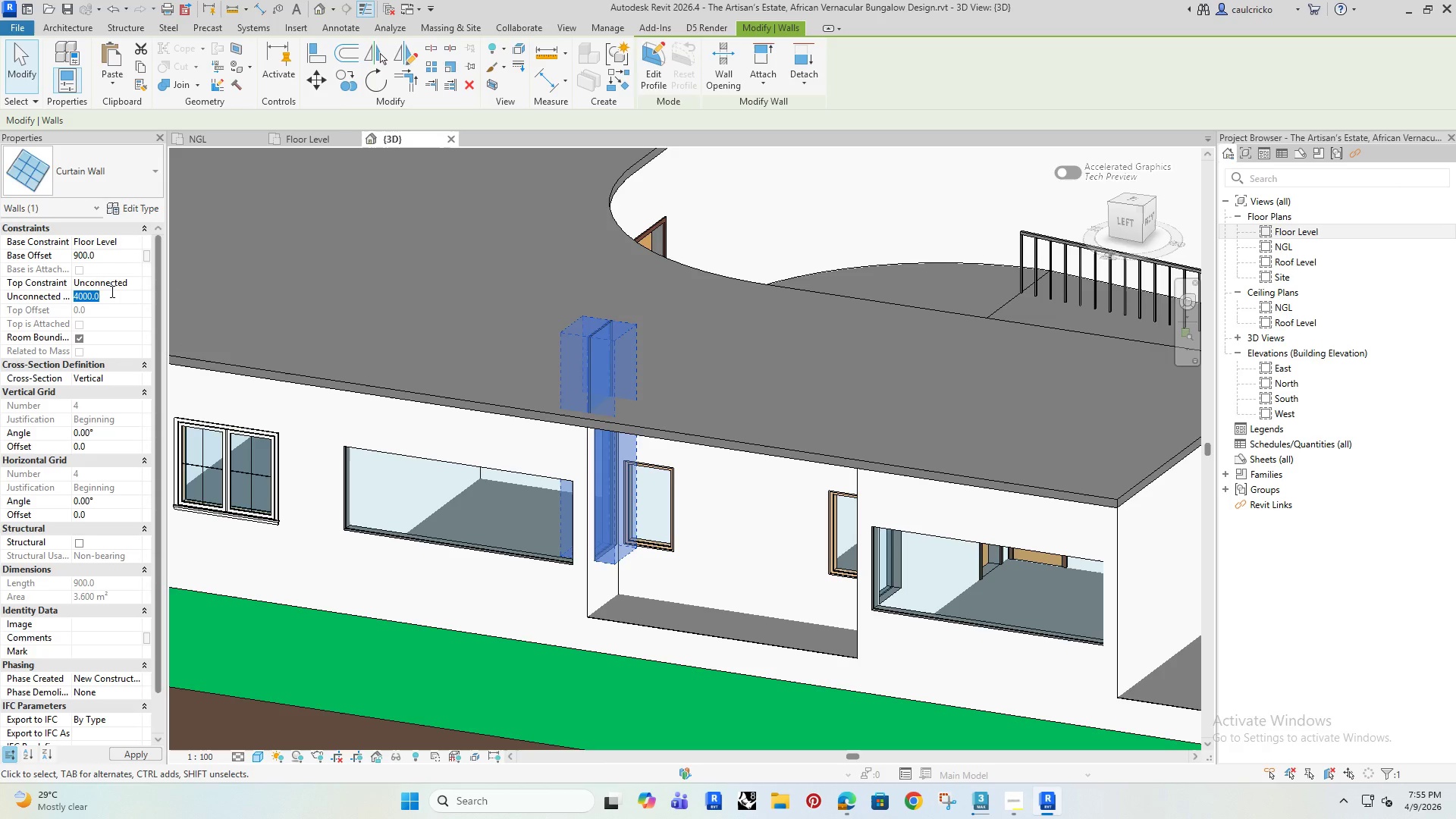 
type(1500)
 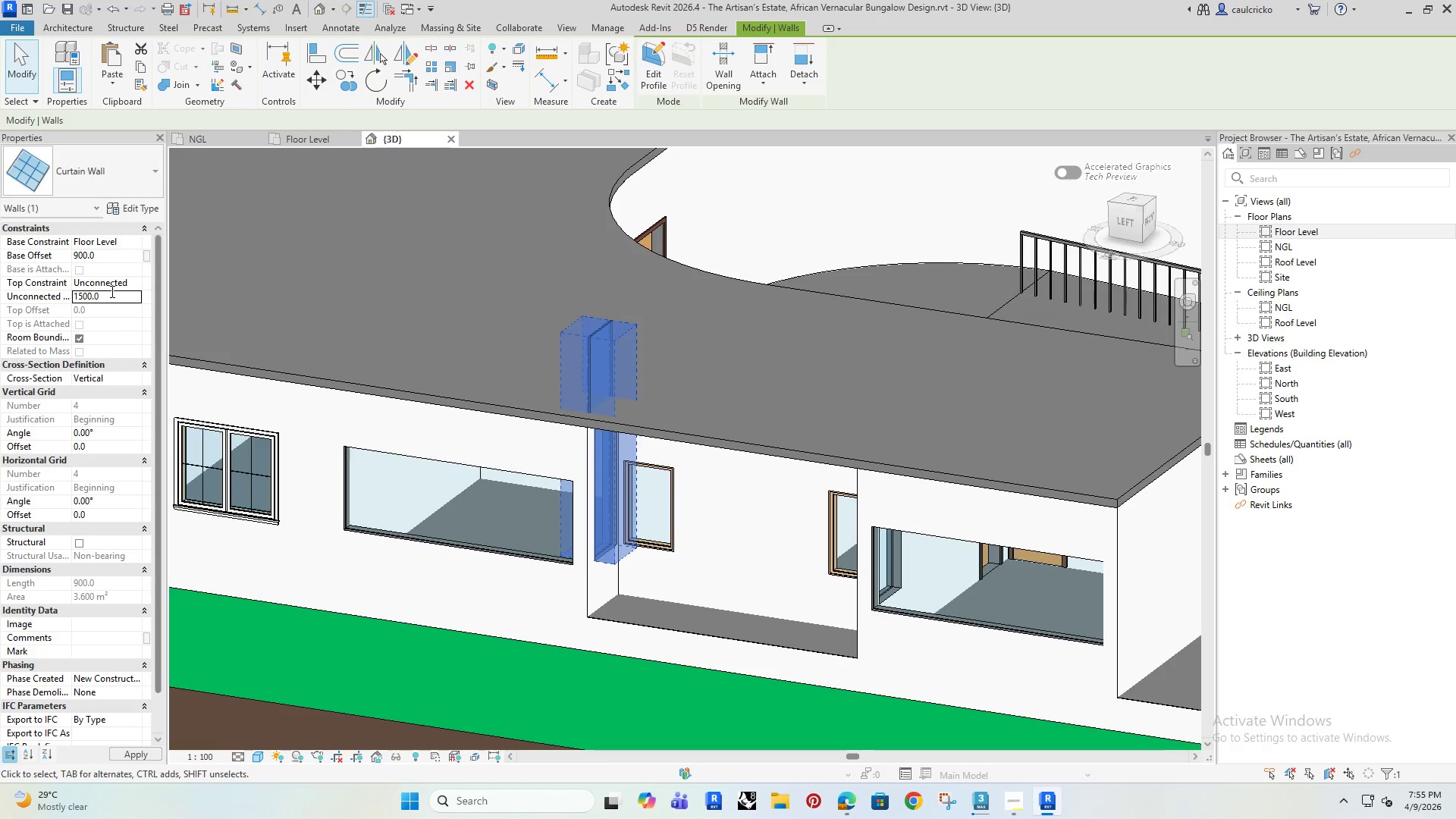 
key(Enter)
 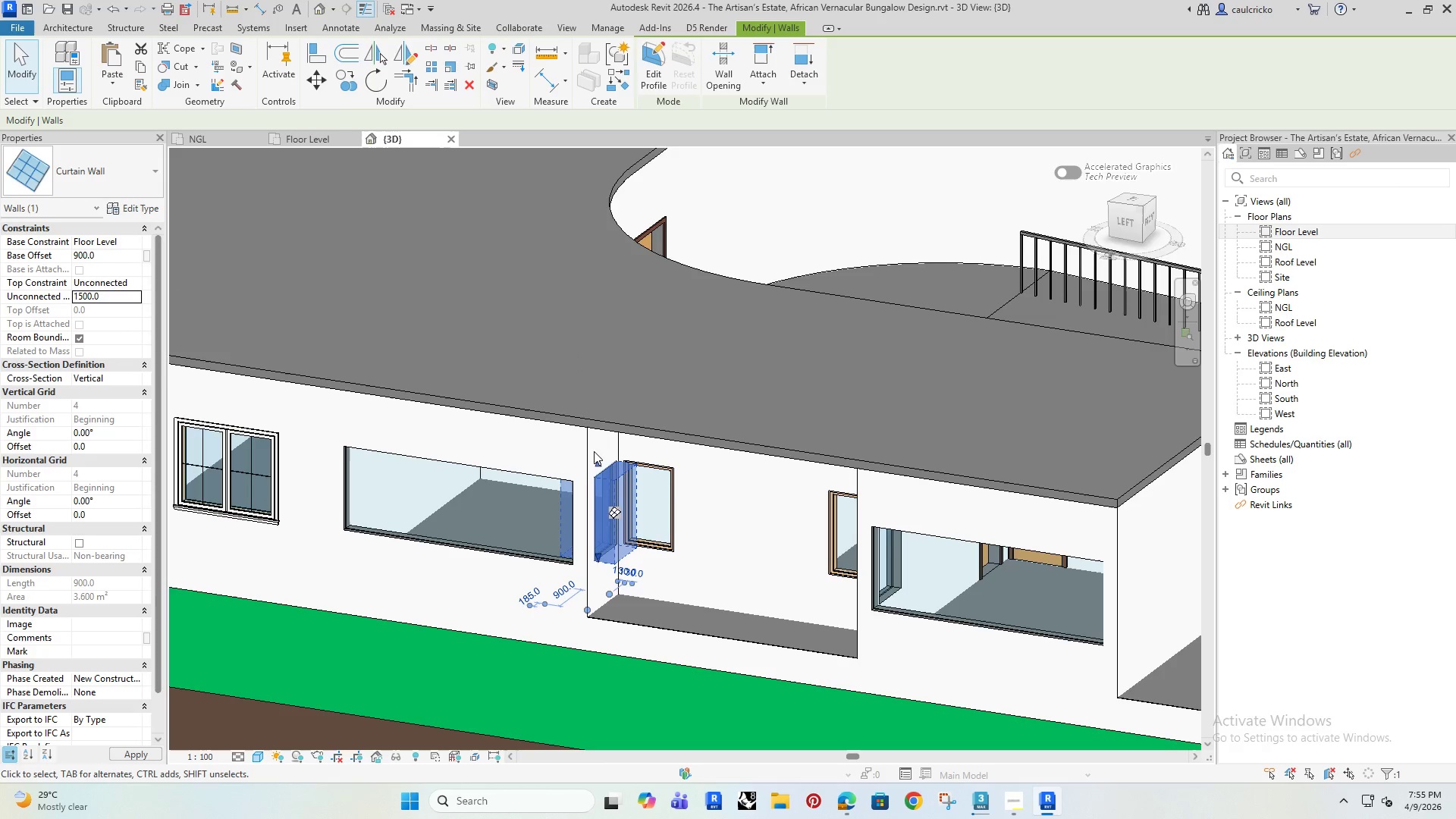 
left_click_drag(start_coordinate=[530, 673], to_coordinate=[530, 669])
 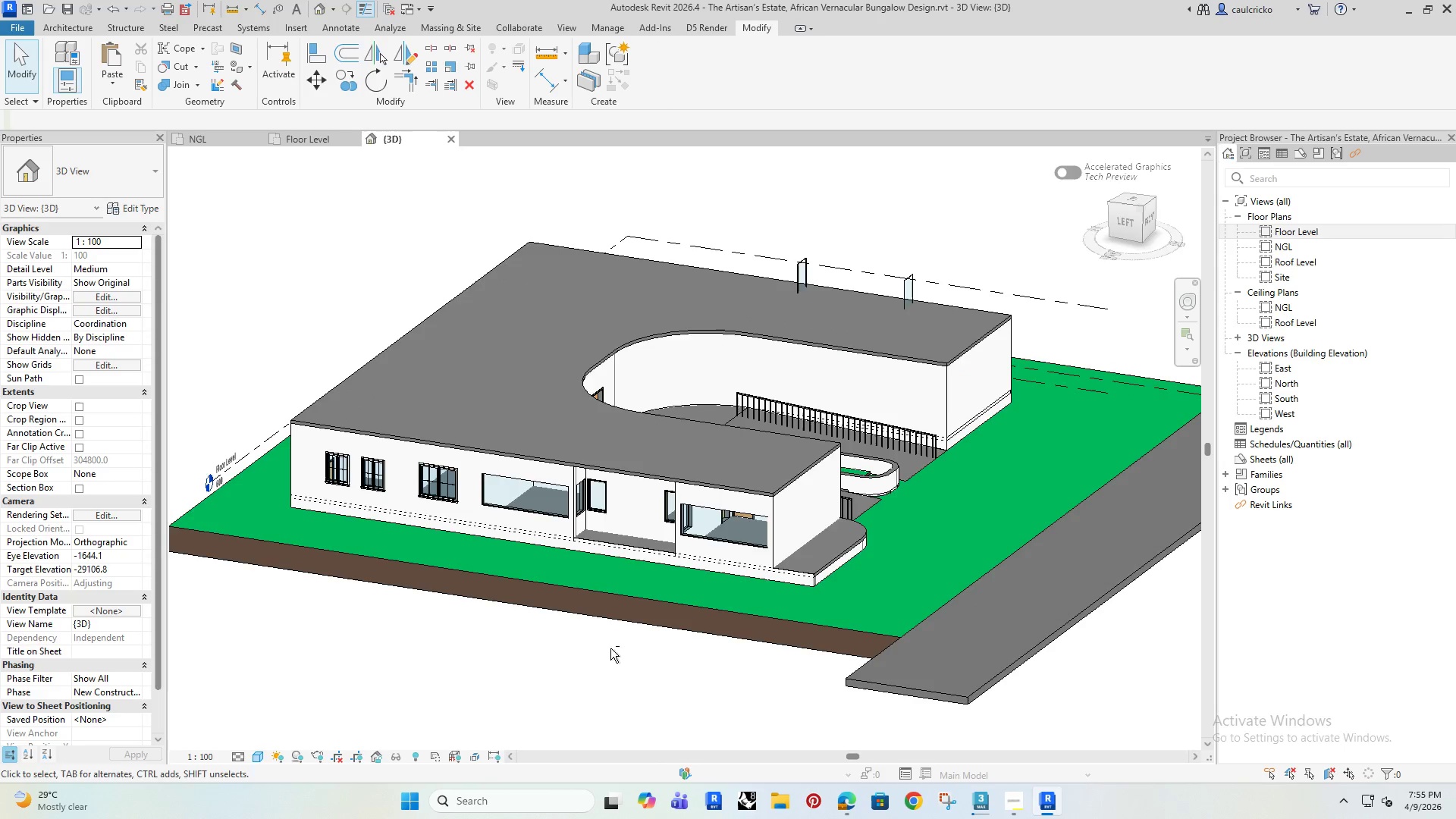 
scroll: coordinate [570, 505], scroll_direction: down, amount: 7.0
 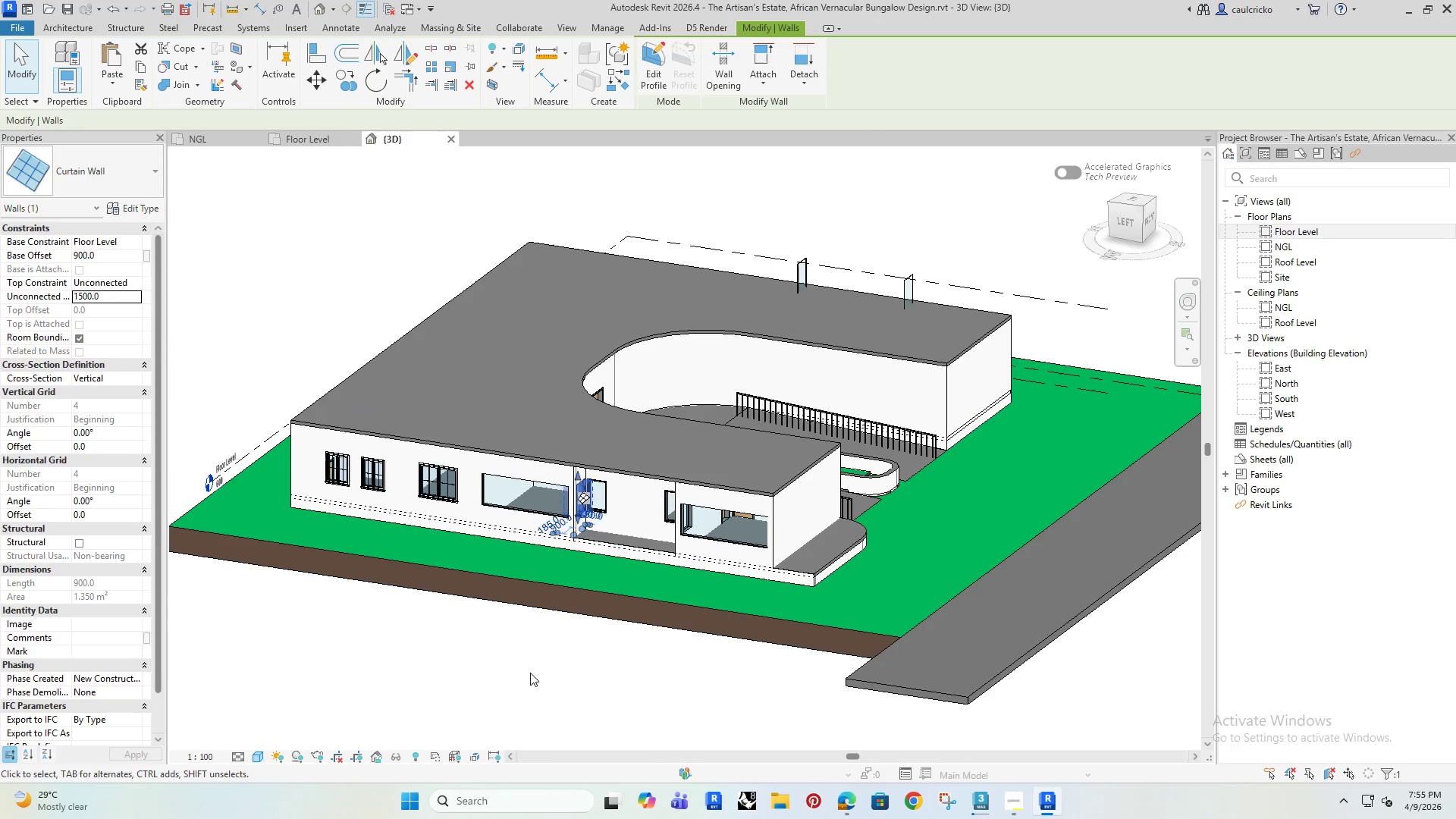 
hold_key(key=ShiftRight, duration=1.5)
 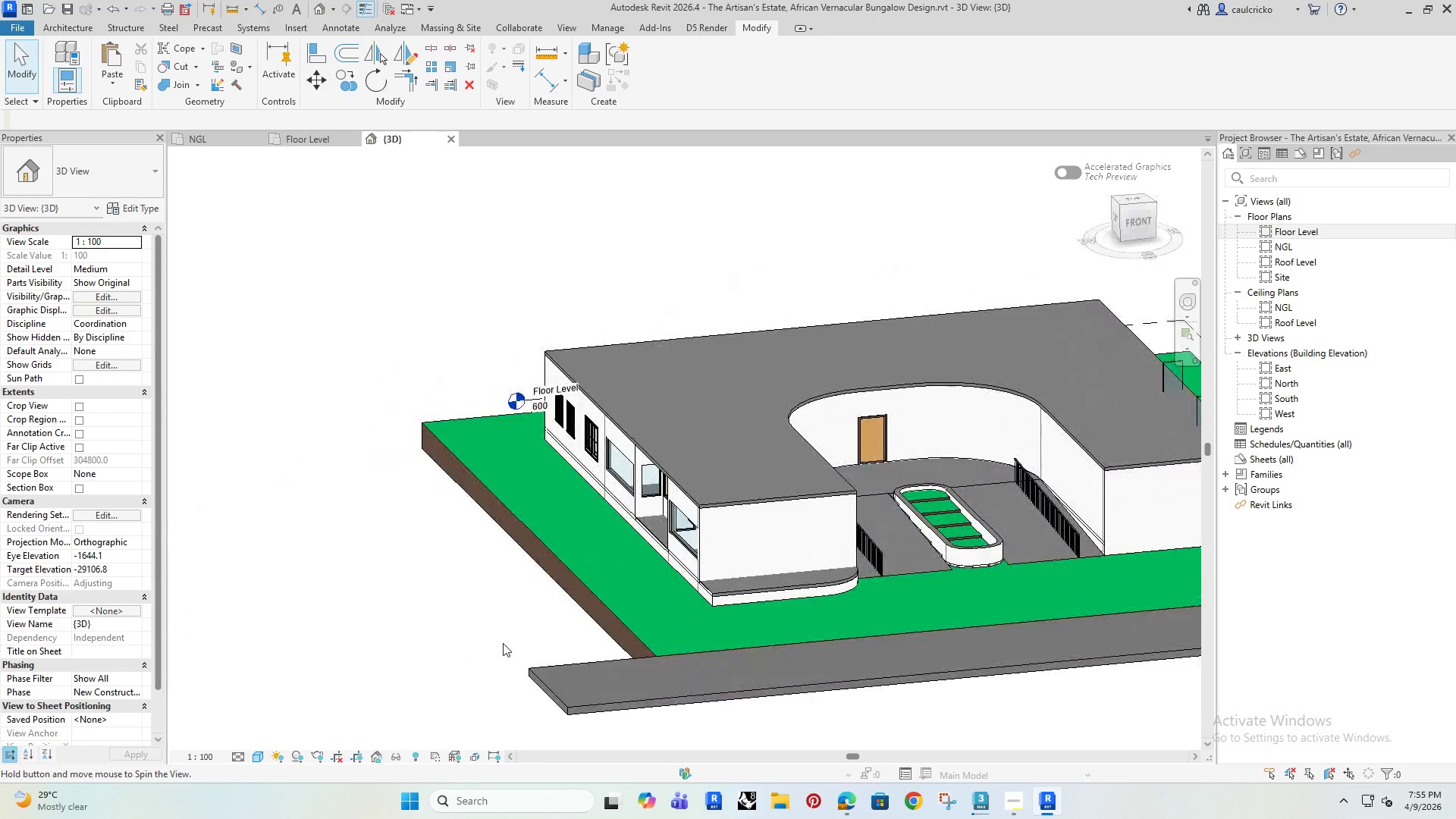 
hold_key(key=ShiftRight, duration=0.59)
 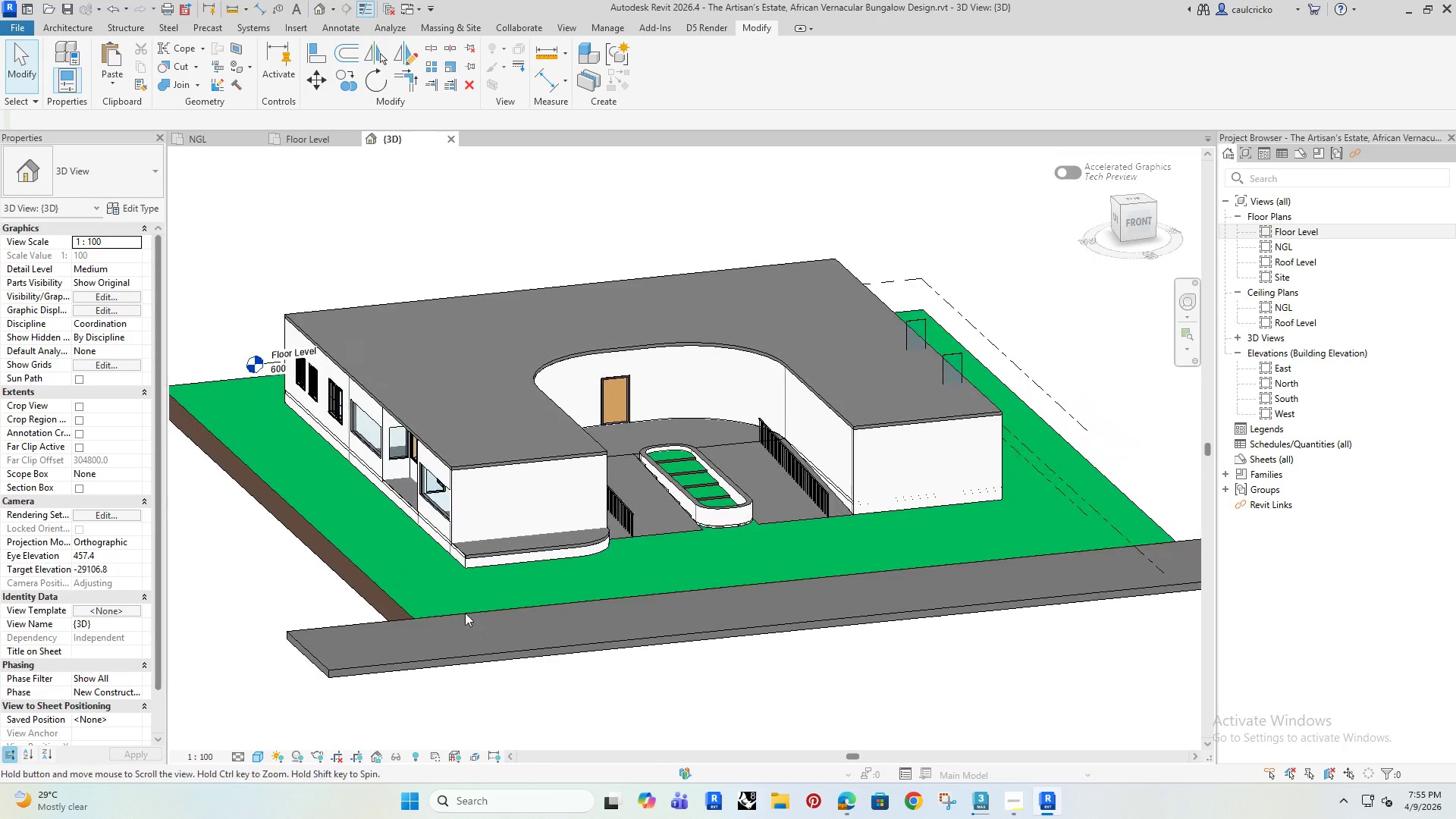 
hold_key(key=ShiftRight, duration=1.51)
 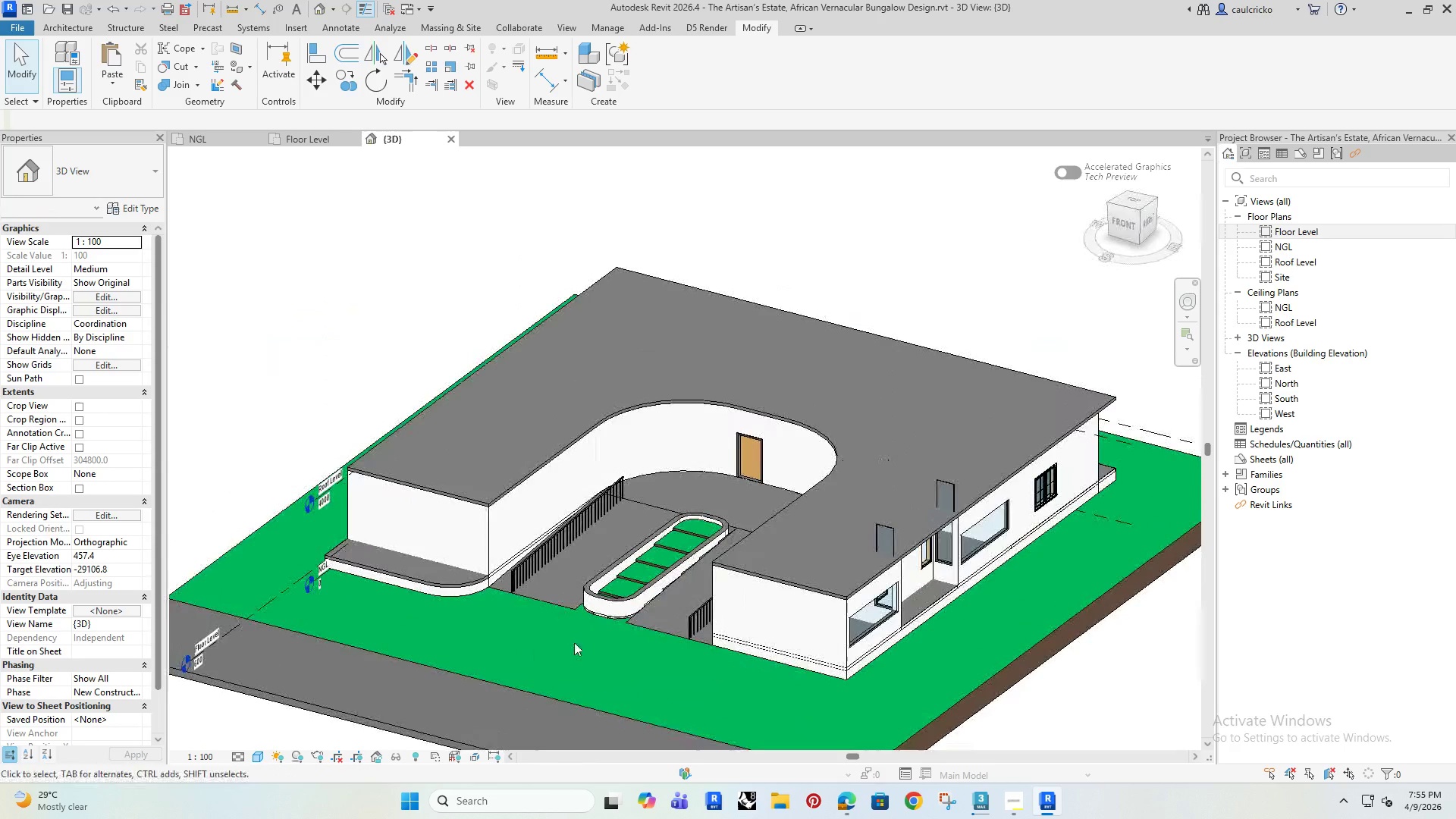 
hold_key(key=ShiftRight, duration=0.45)
 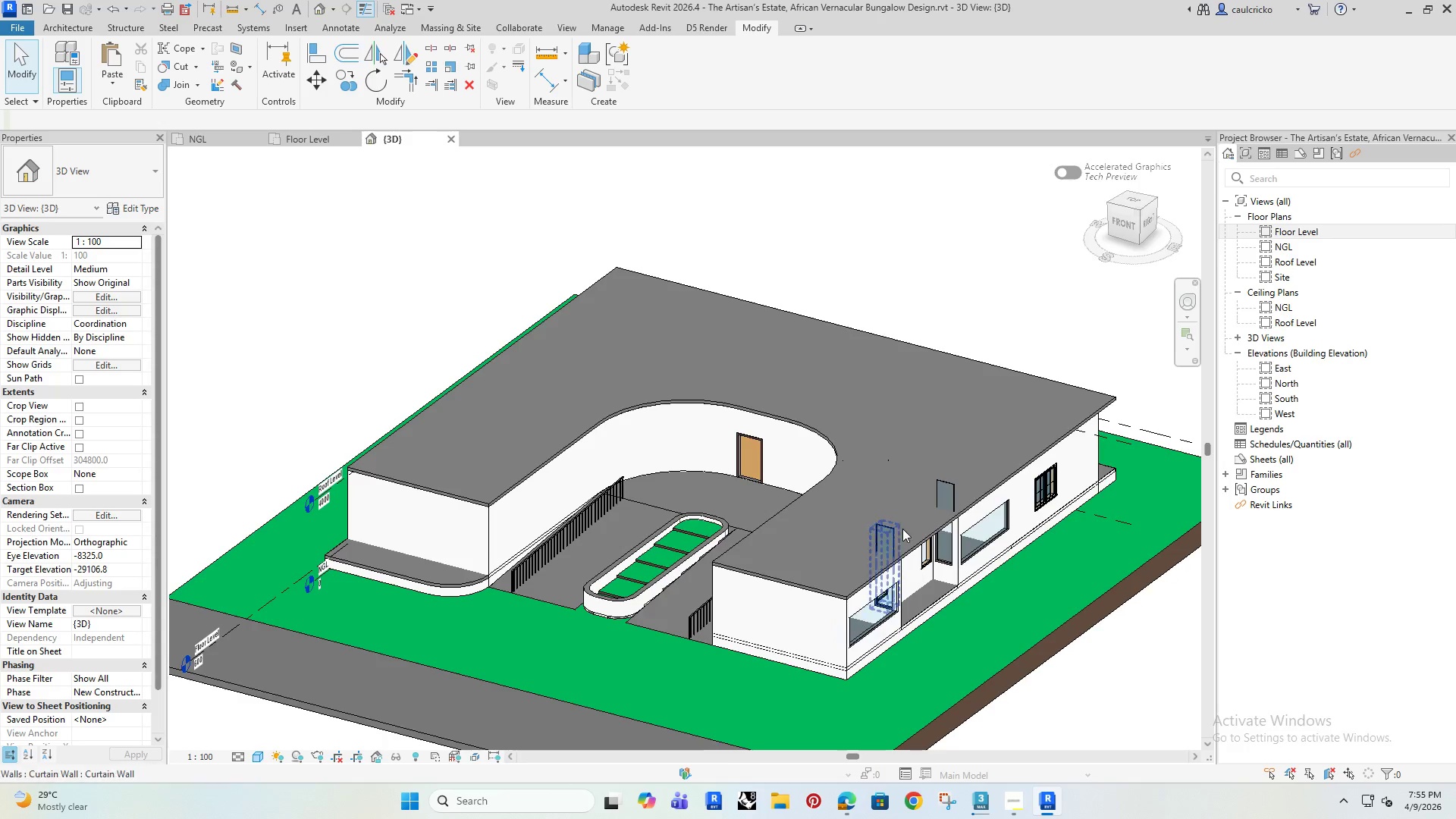 
left_click([902, 529])
 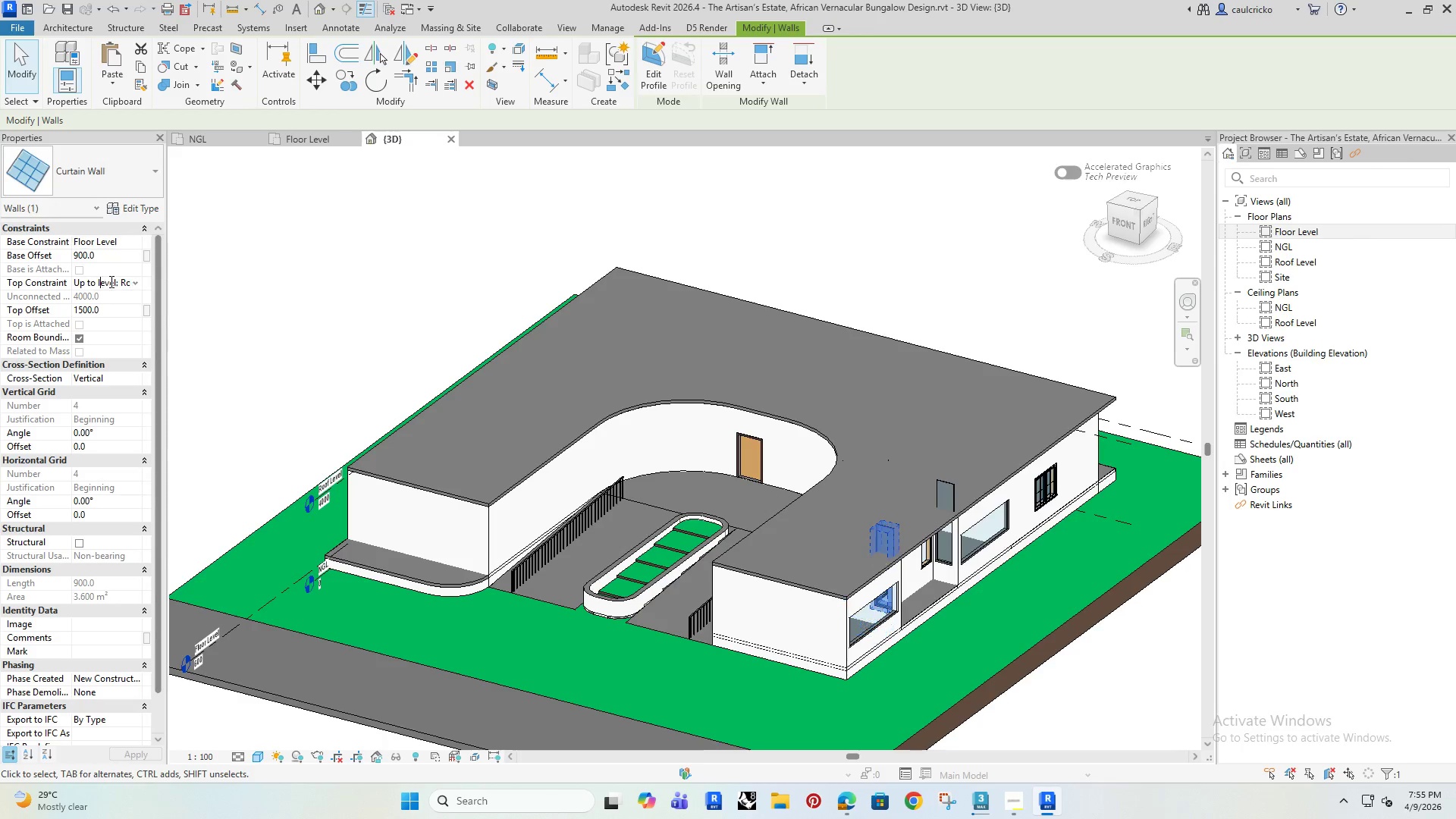 
left_click([130, 281])
 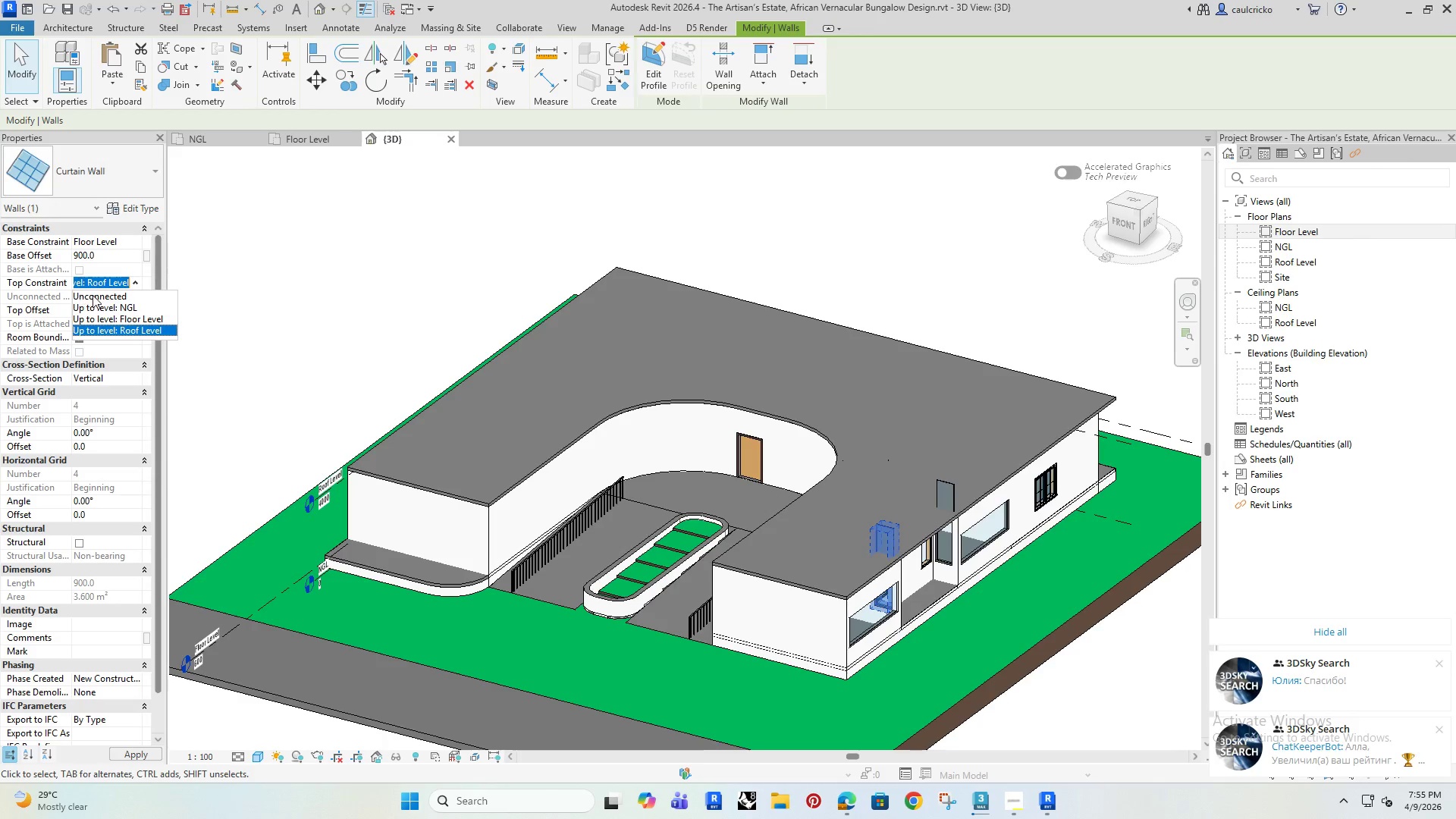 
left_click([97, 295])
 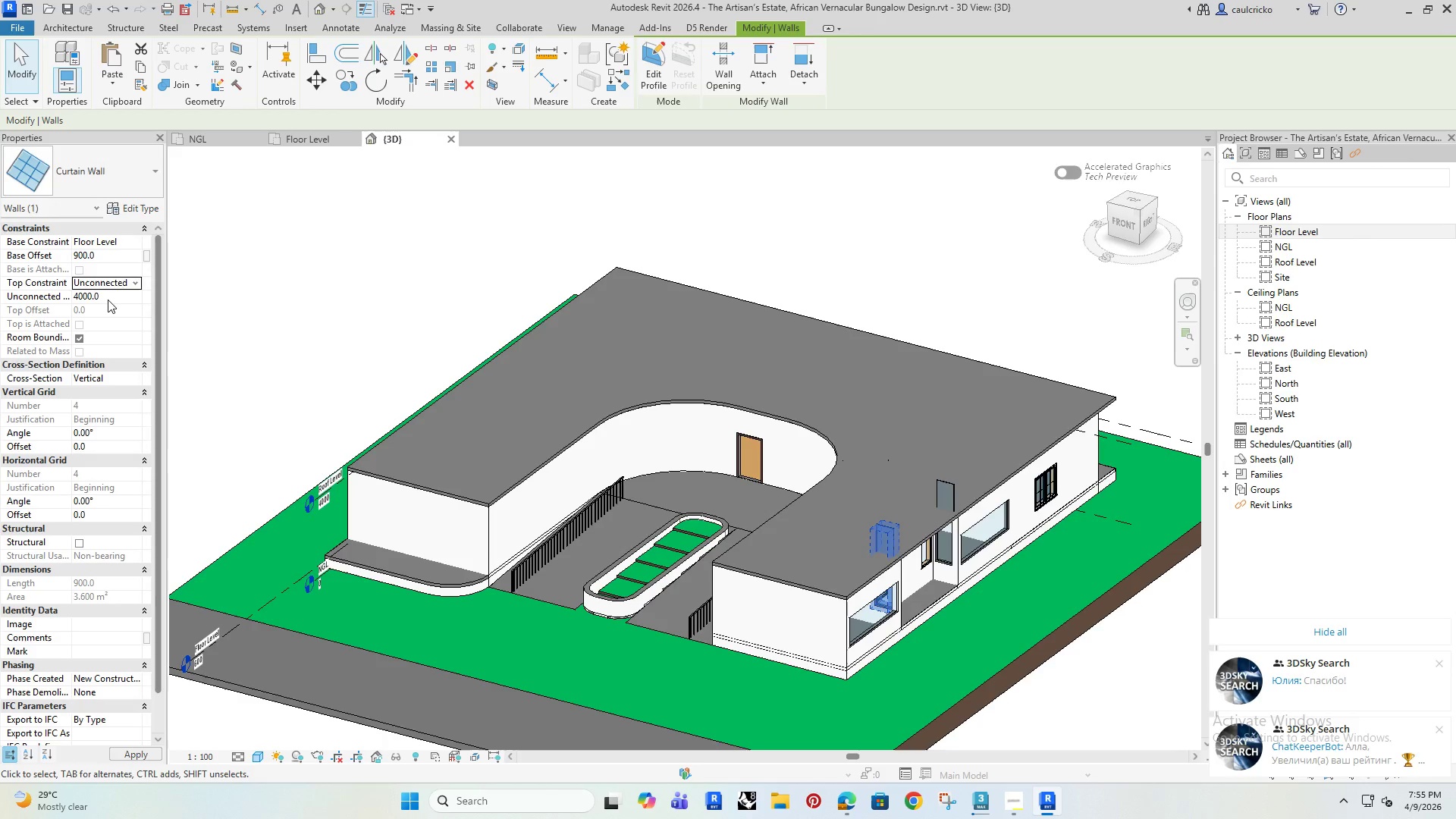 
left_click([108, 300])
 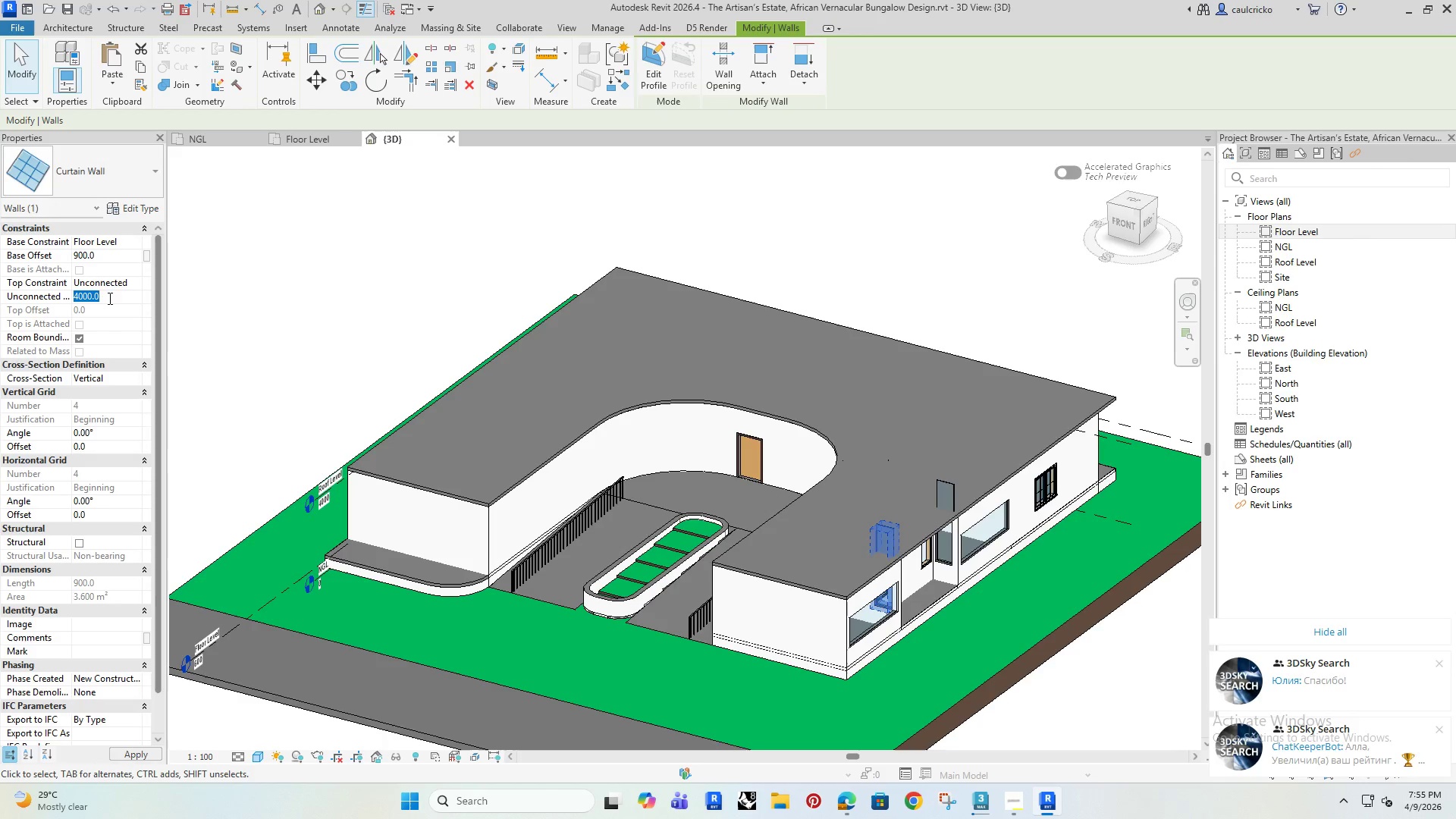 
type(1500)
 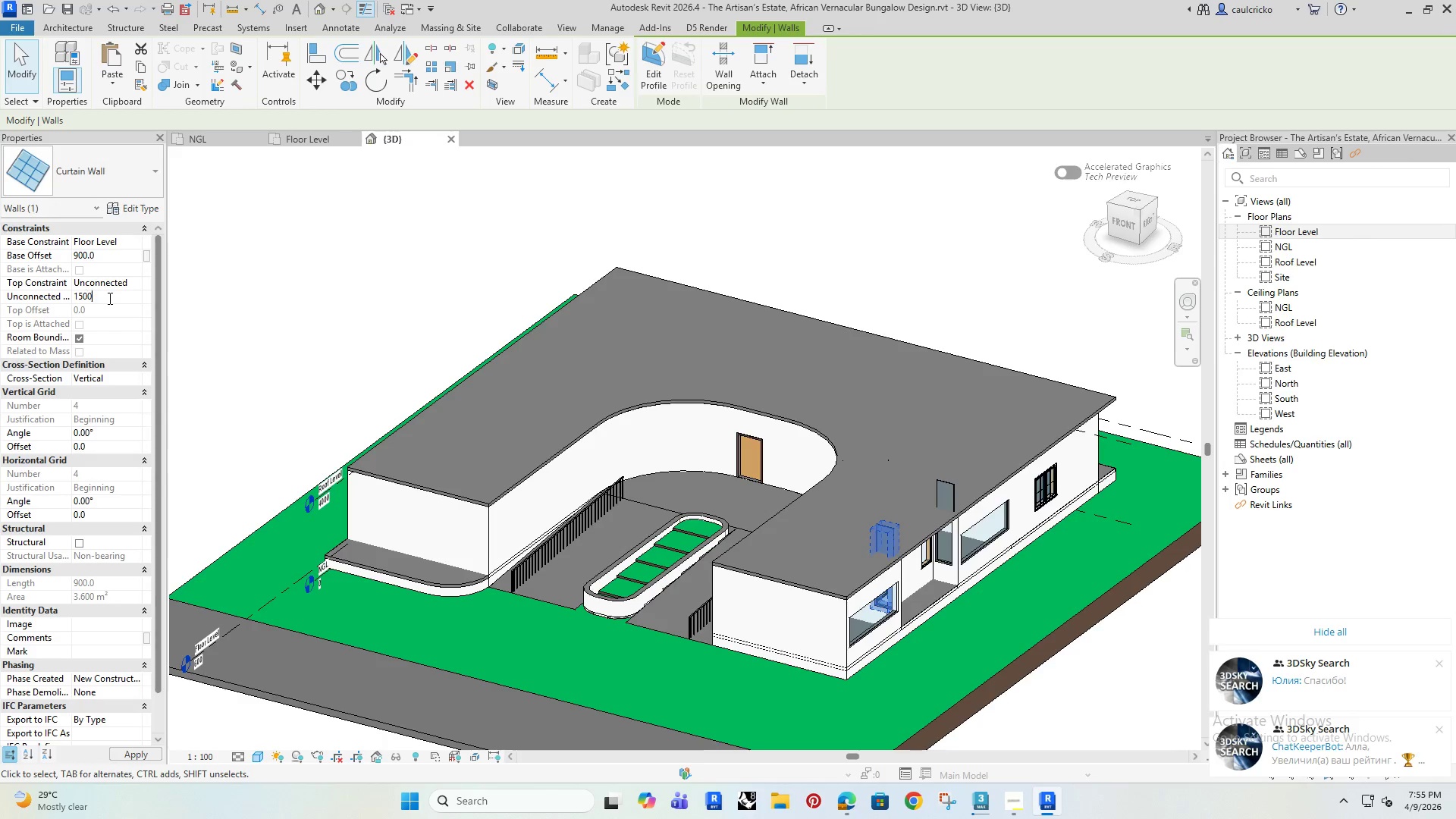 
key(Enter)
 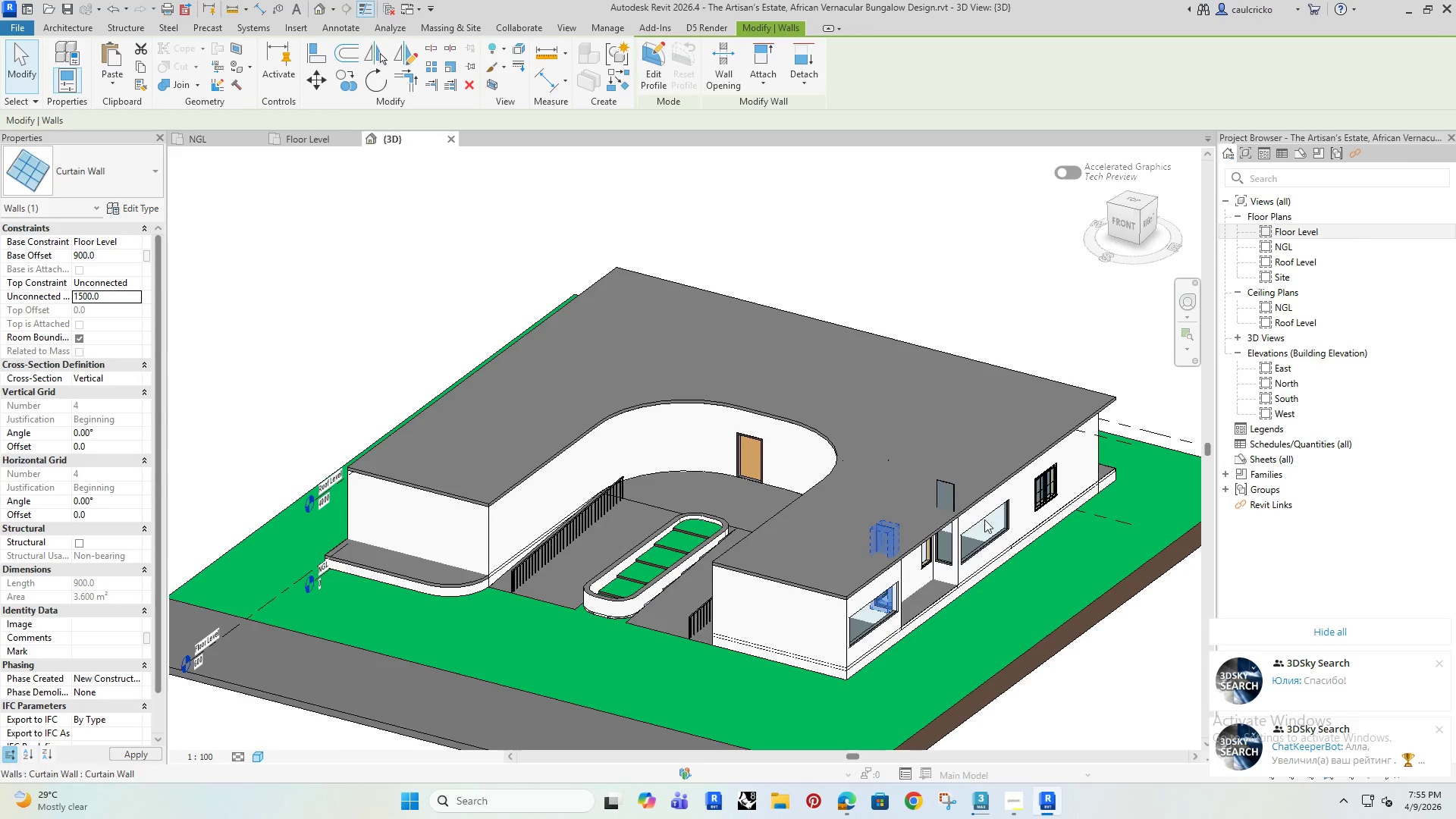 
scroll: coordinate [944, 520], scroll_direction: up, amount: 6.0
 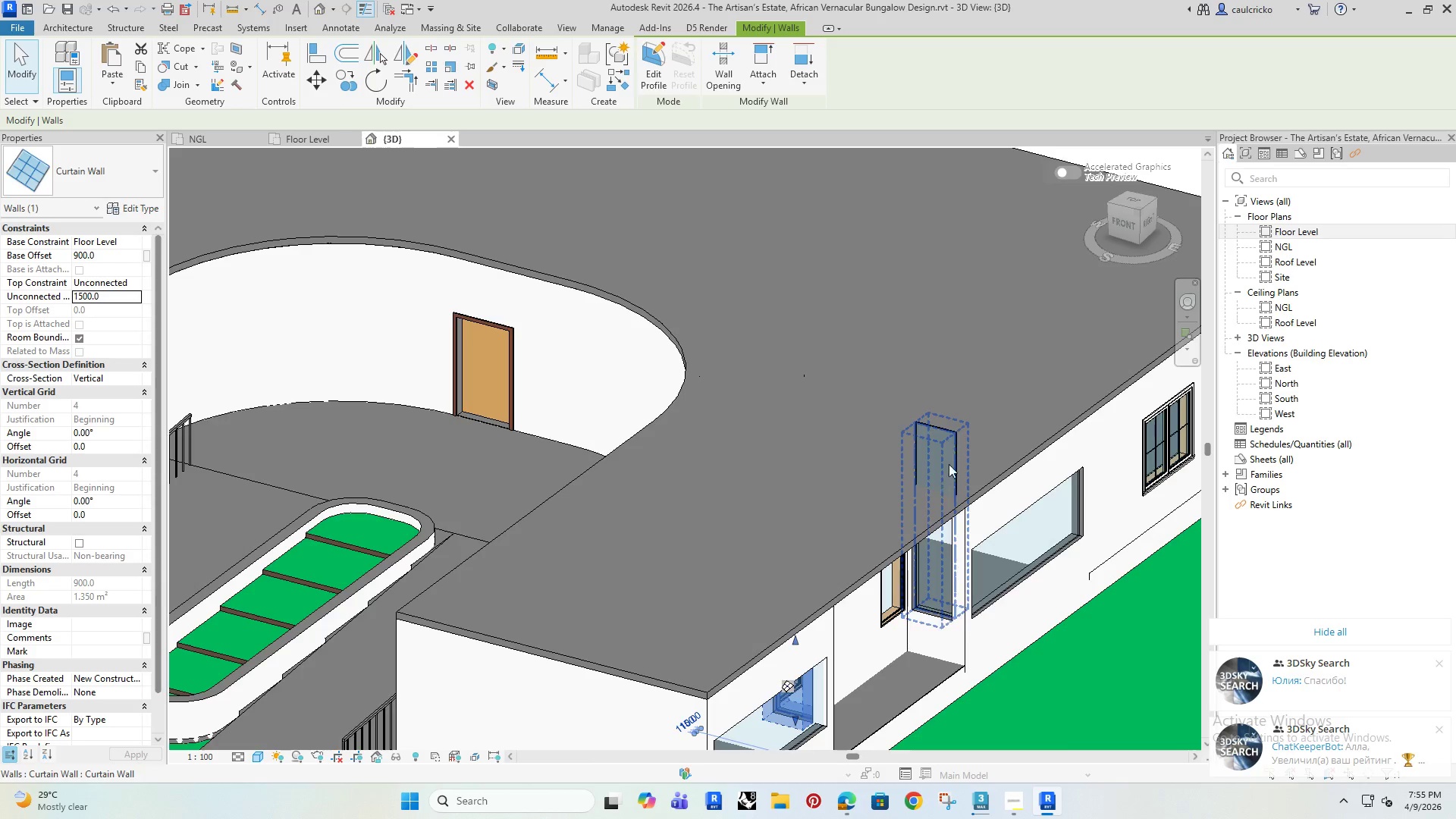 
left_click([952, 461])
 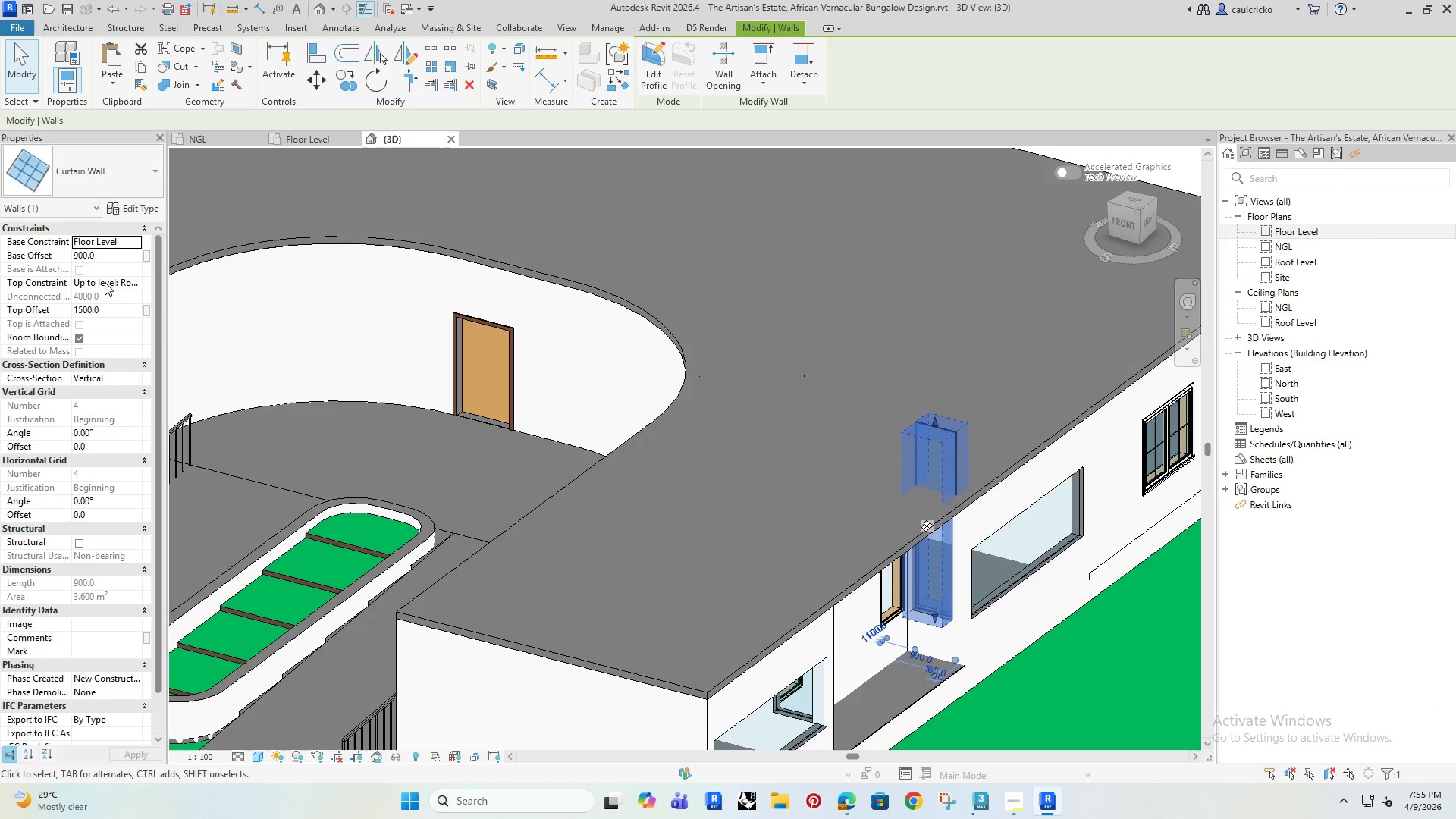 
left_click([106, 282])
 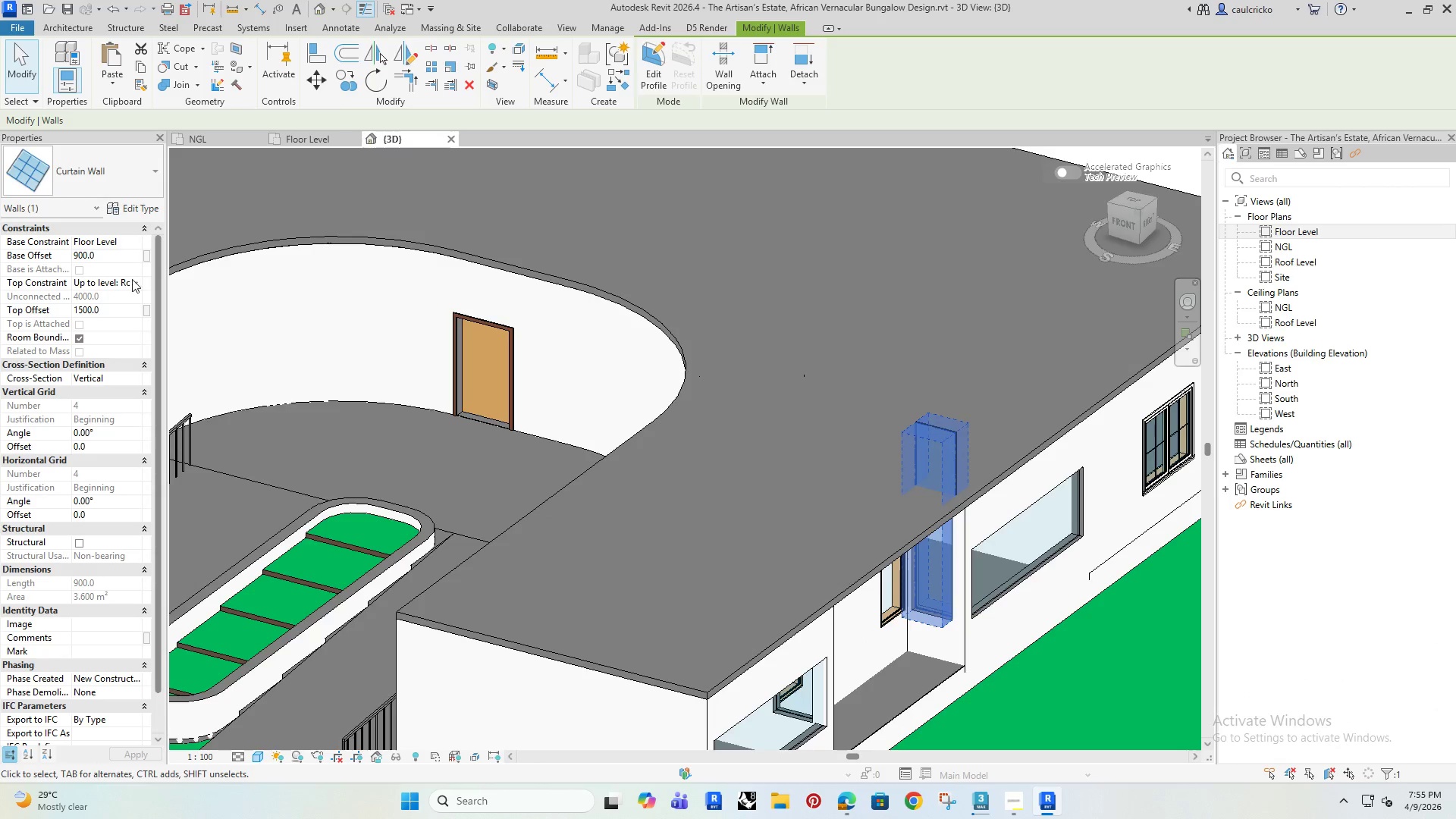 
left_click([133, 281])
 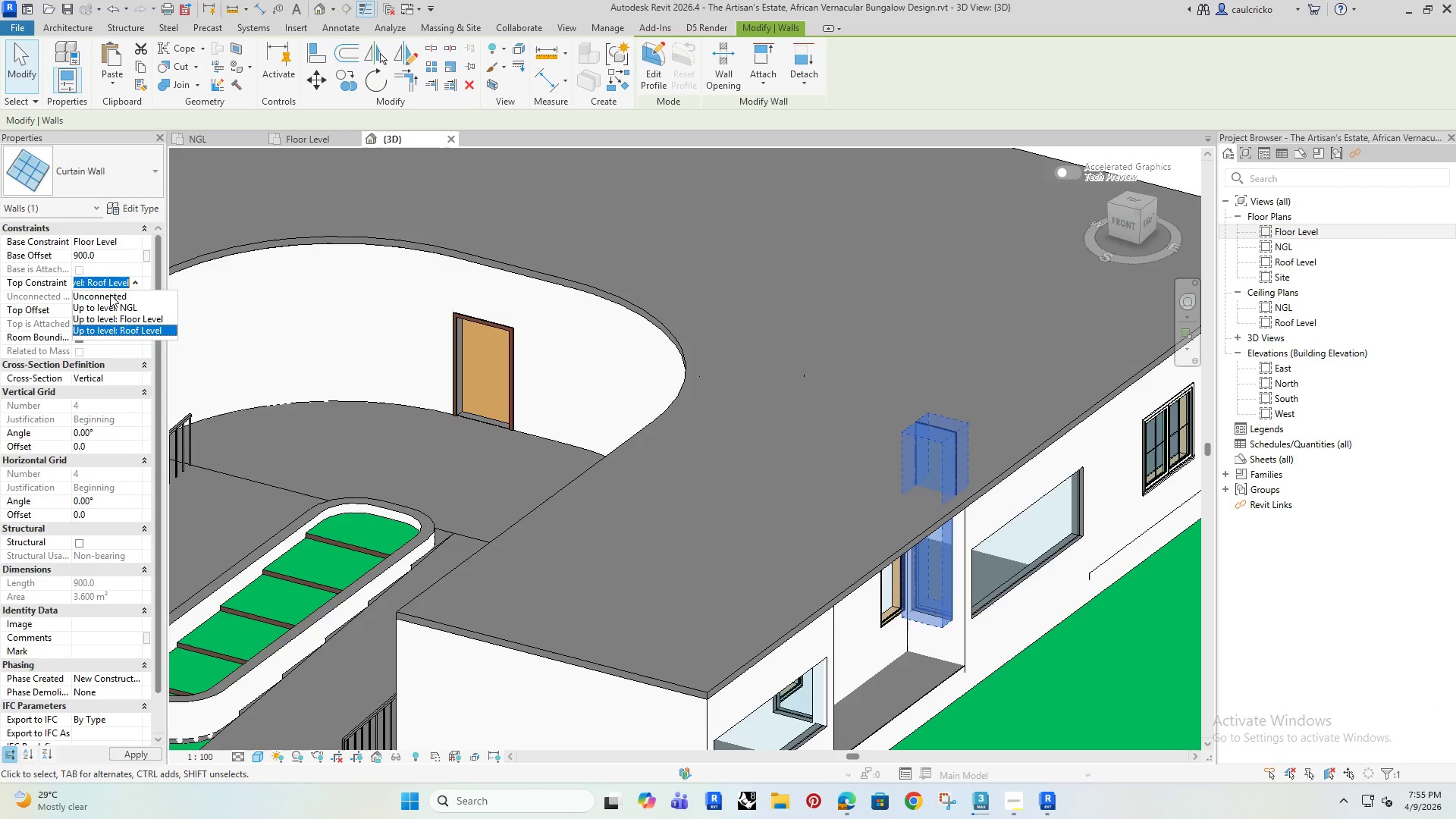 
left_click([110, 294])
 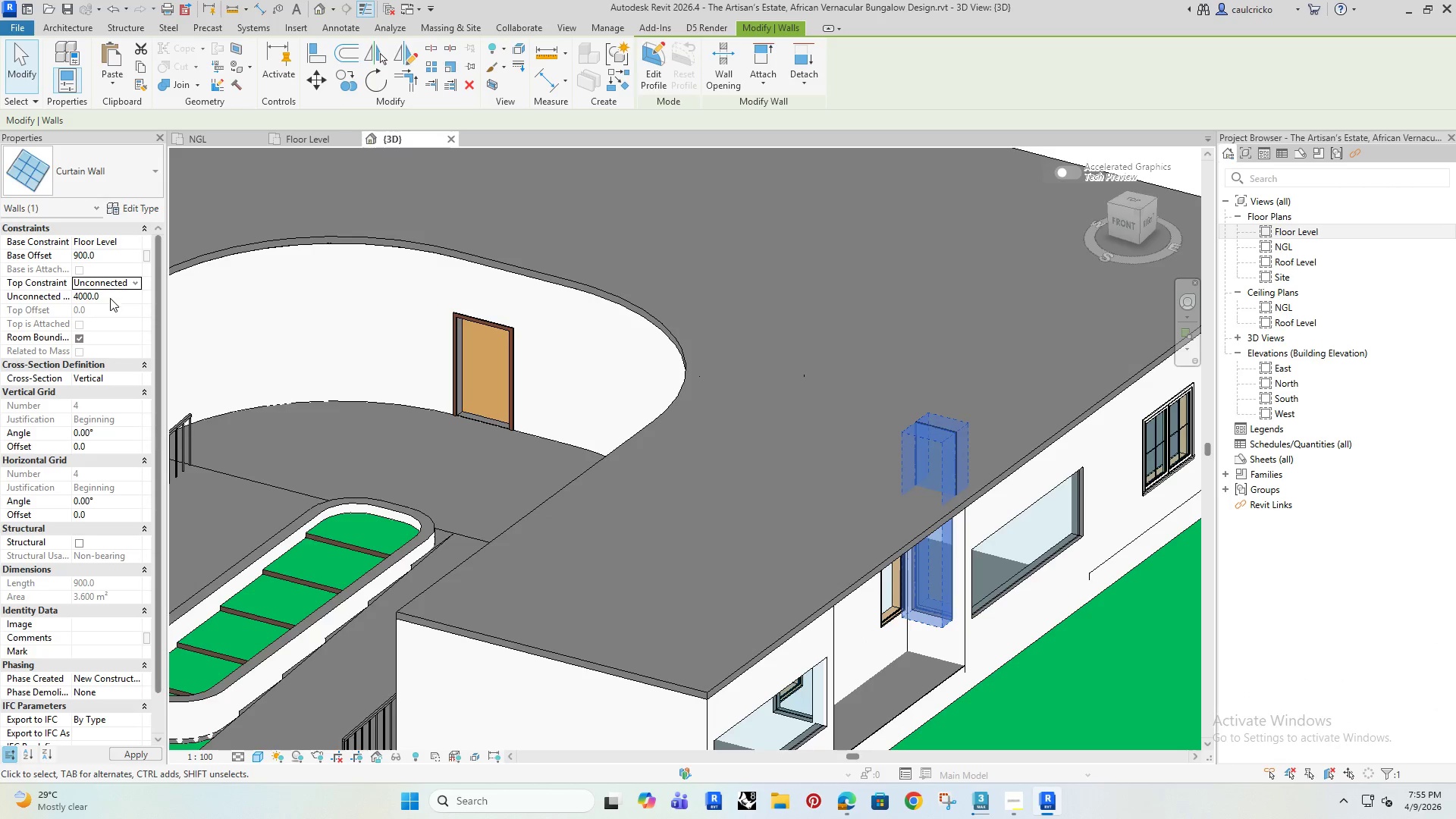 
left_click([111, 299])
 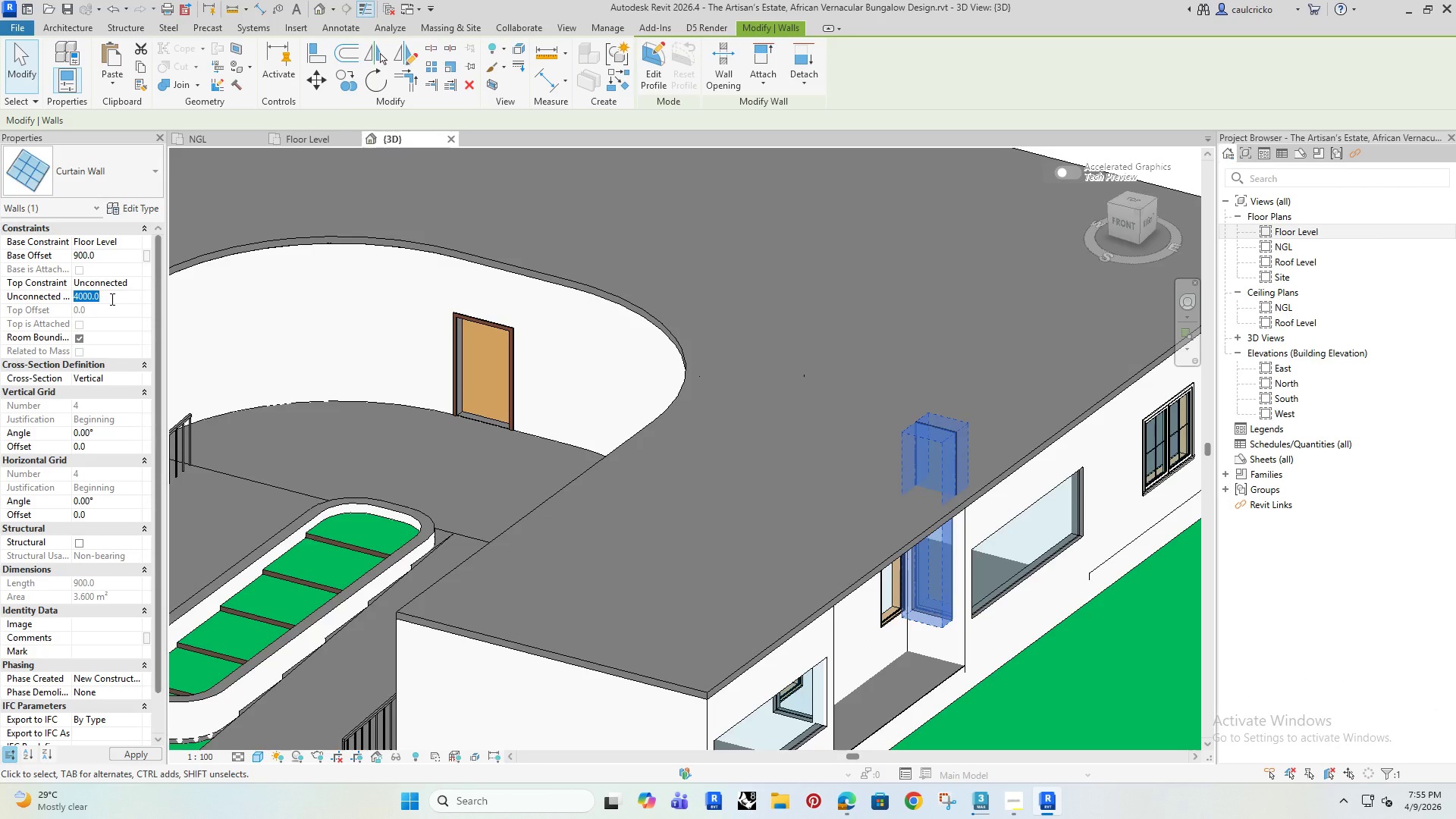 
type(1500)
 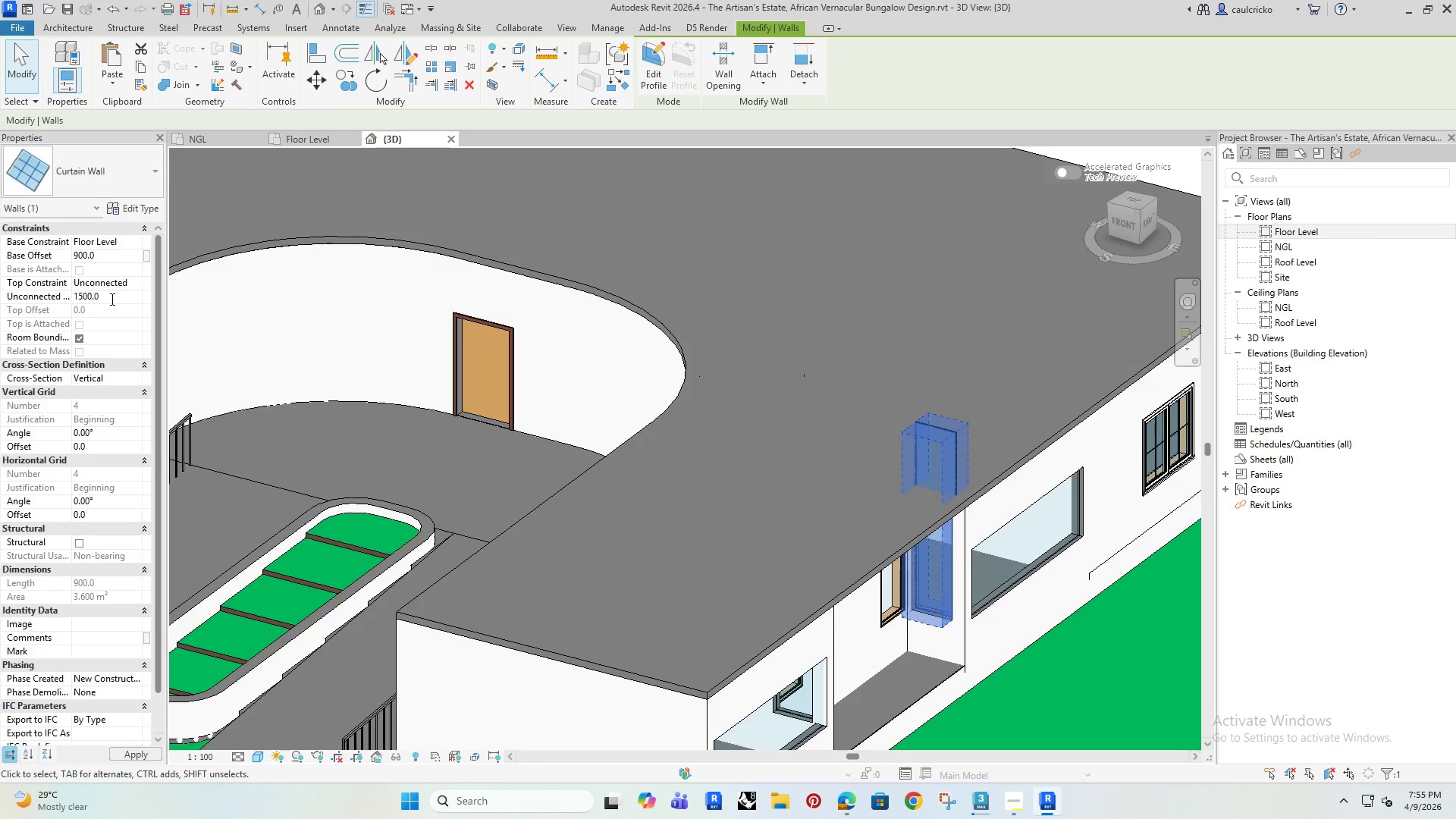 
key(Enter)
 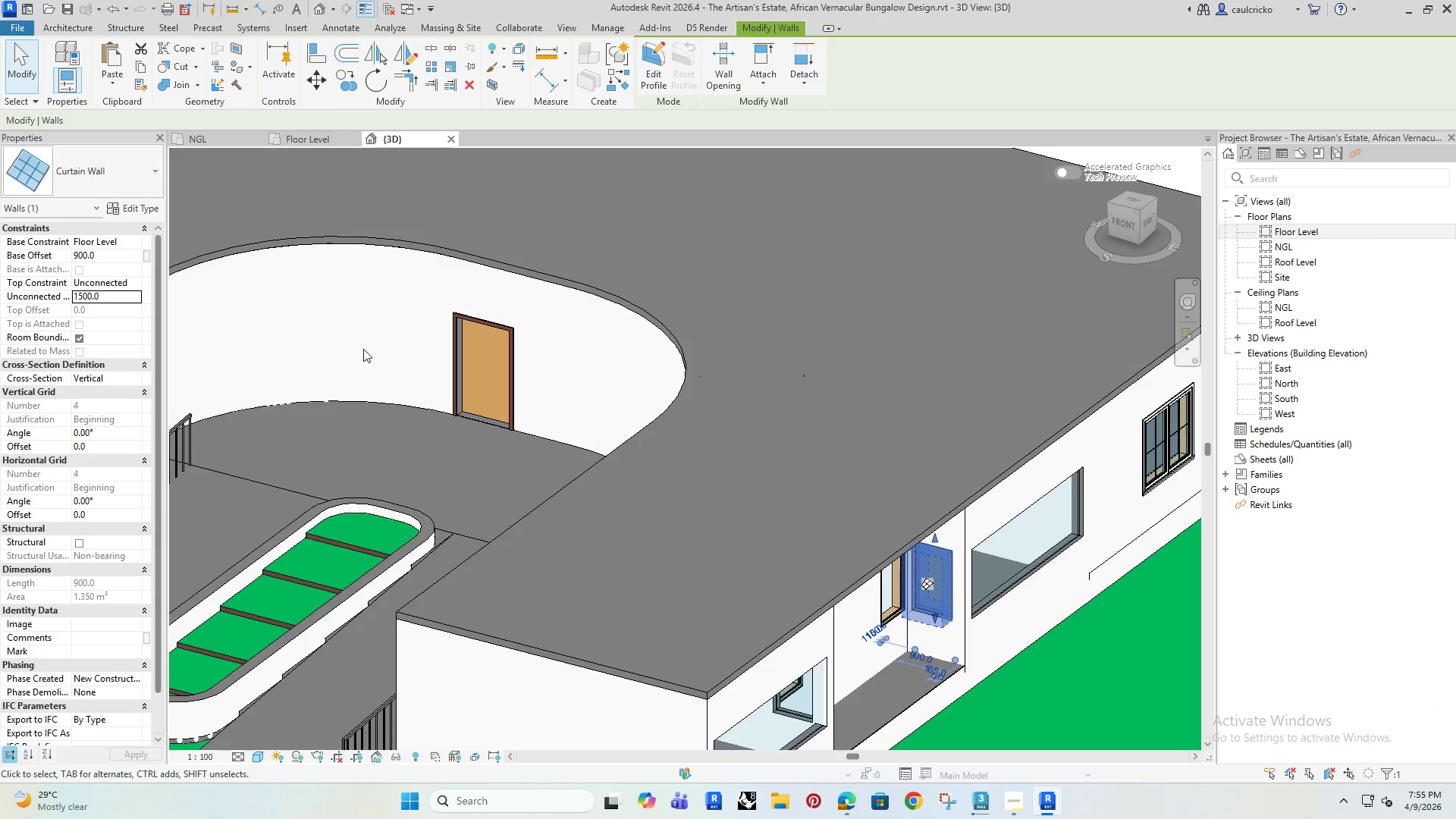 
scroll: coordinate [711, 515], scroll_direction: down, amount: 8.0
 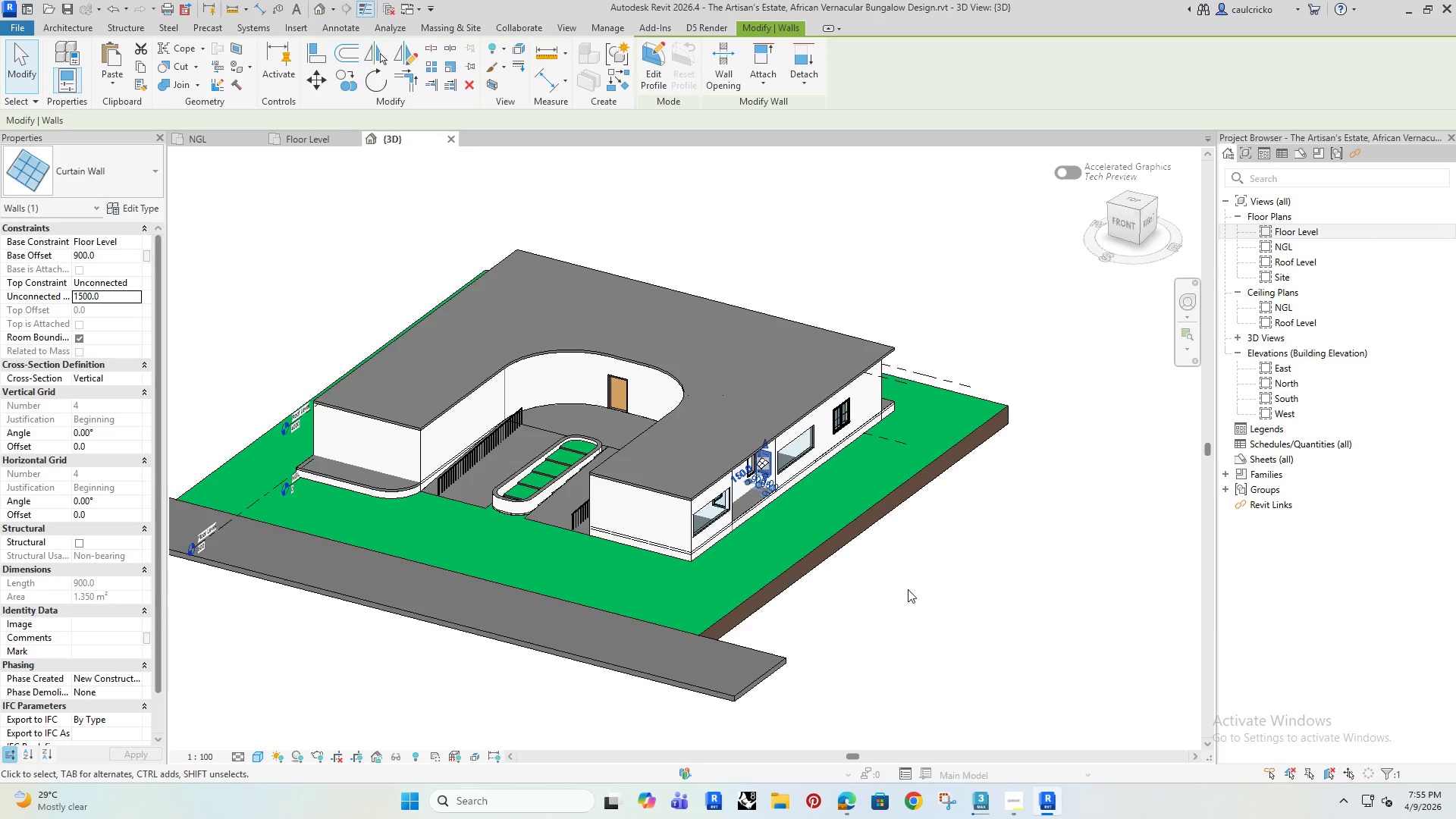 
left_click([909, 590])
 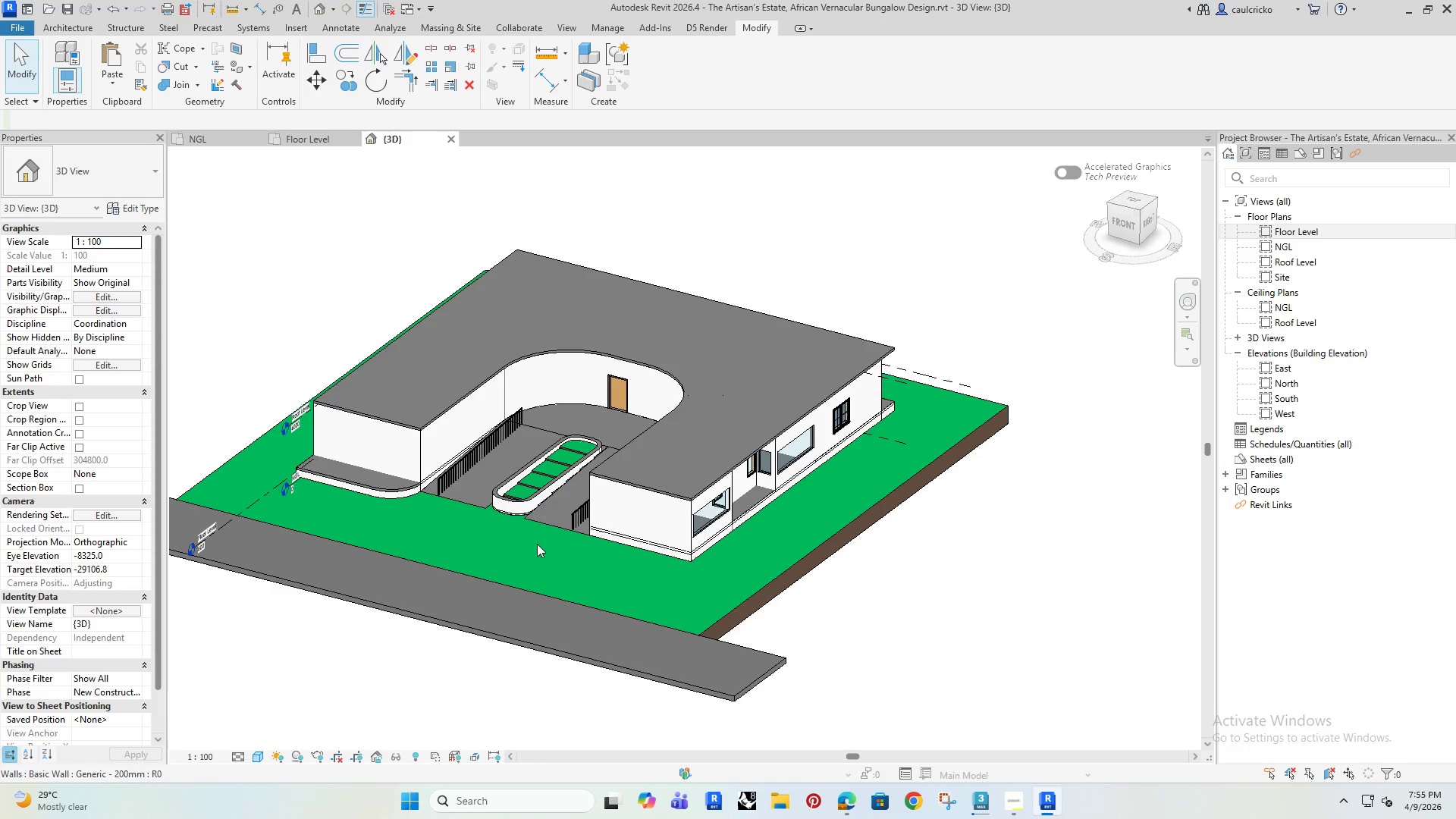 
hold_key(key=ShiftRight, duration=1.5)
 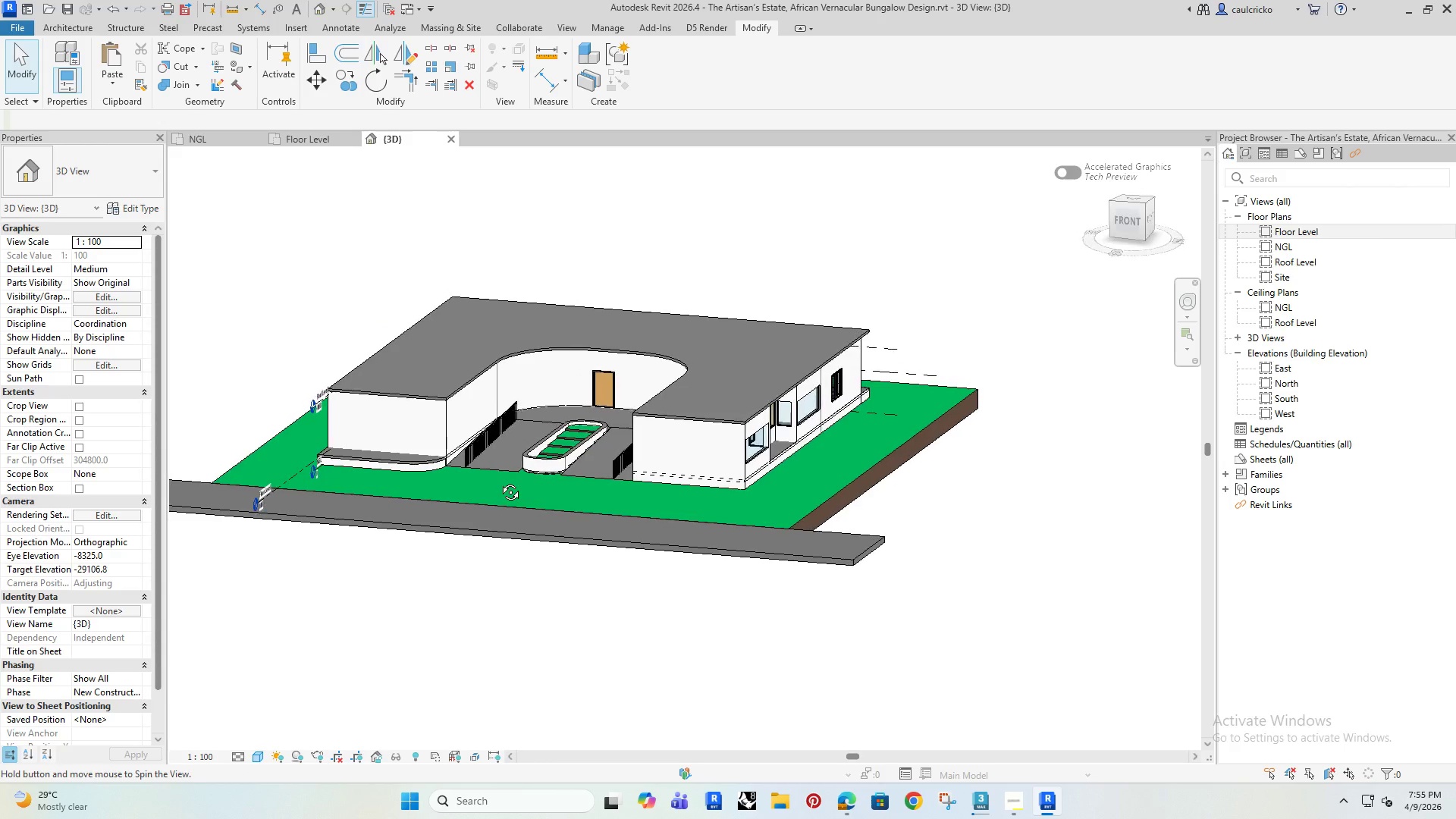 
hold_key(key=ShiftRight, duration=0.66)
 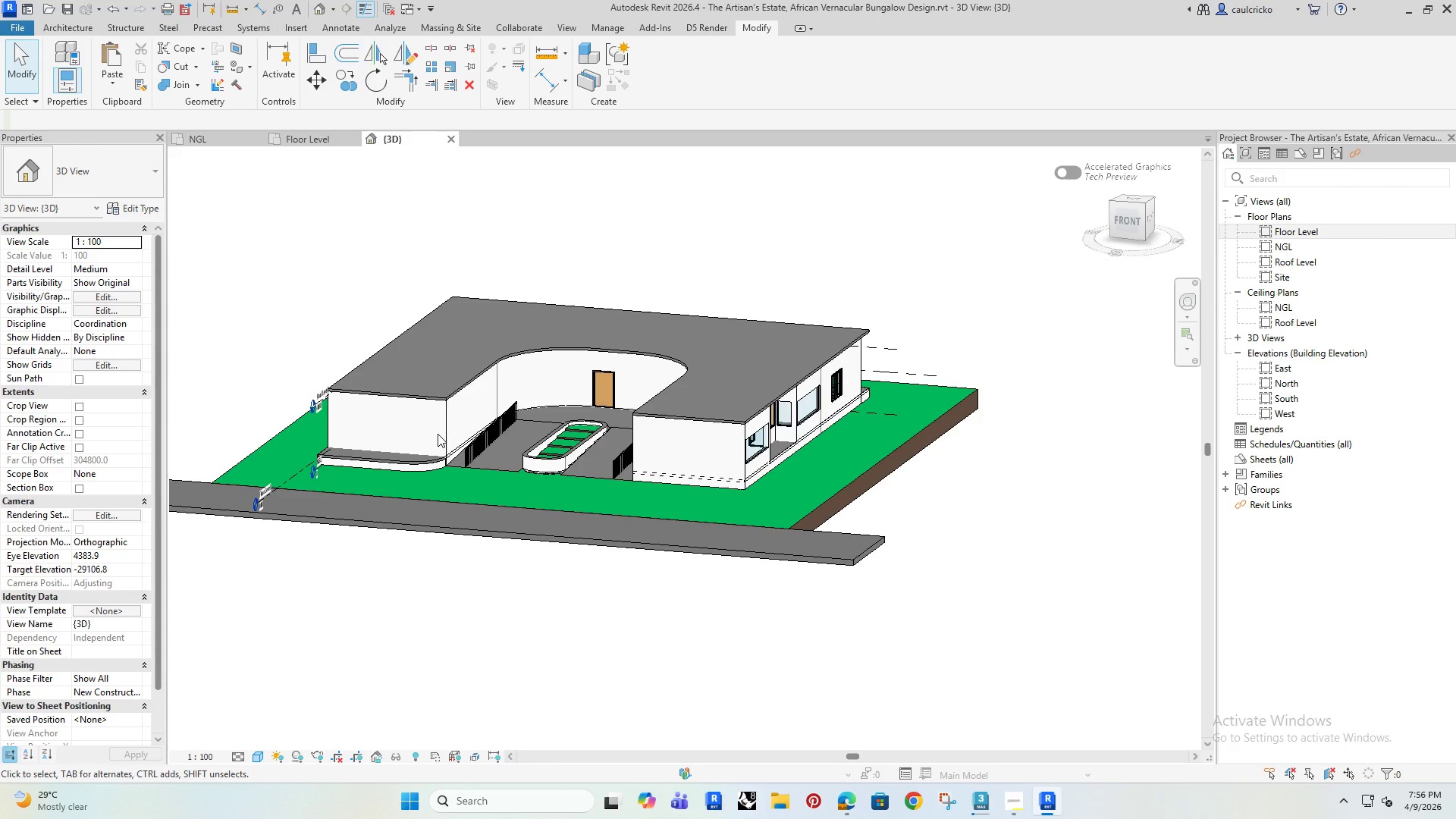 
hold_key(key=ShiftRight, duration=0.55)
 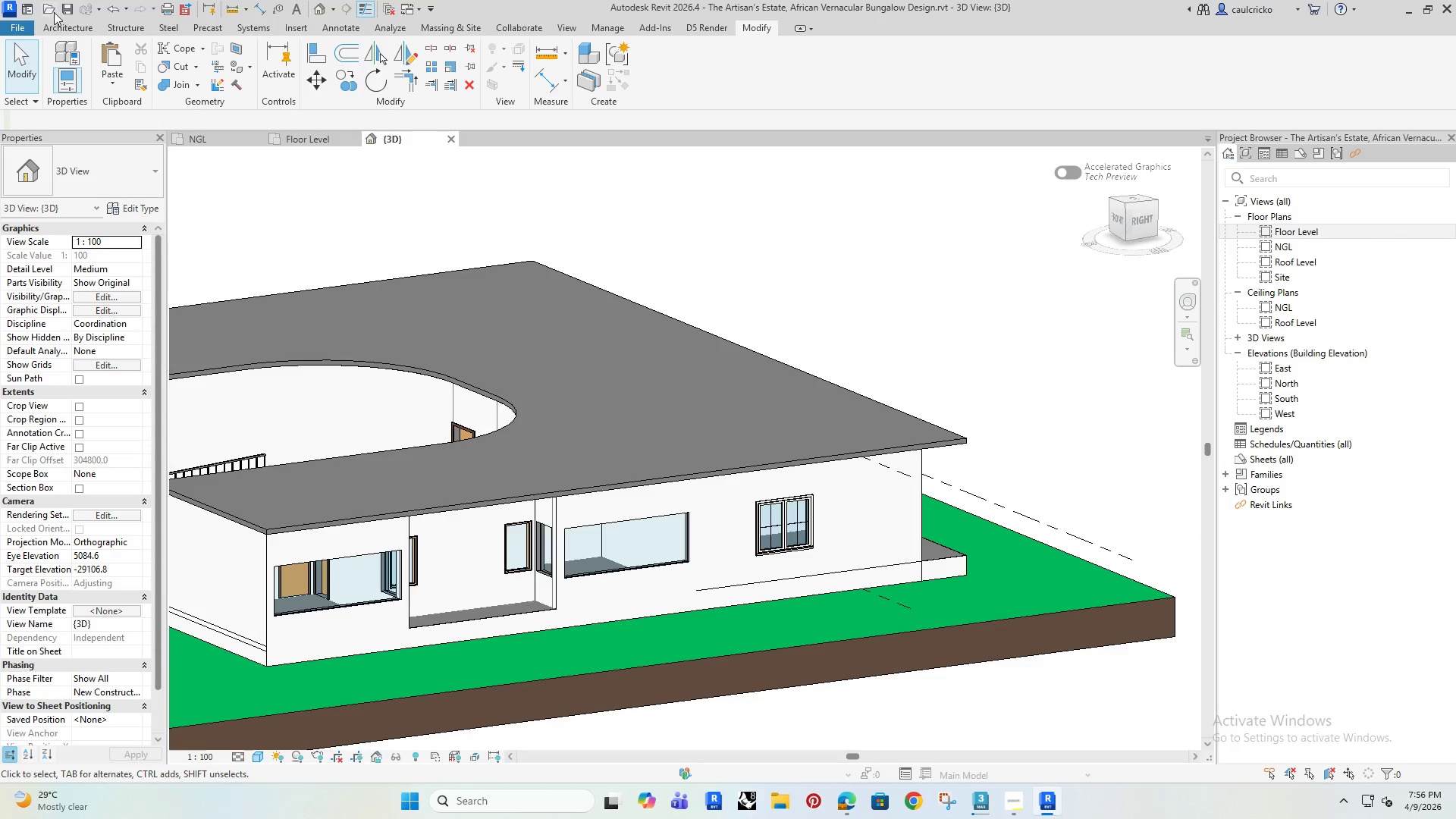 
scroll: coordinate [742, 403], scroll_direction: up, amount: 5.0
 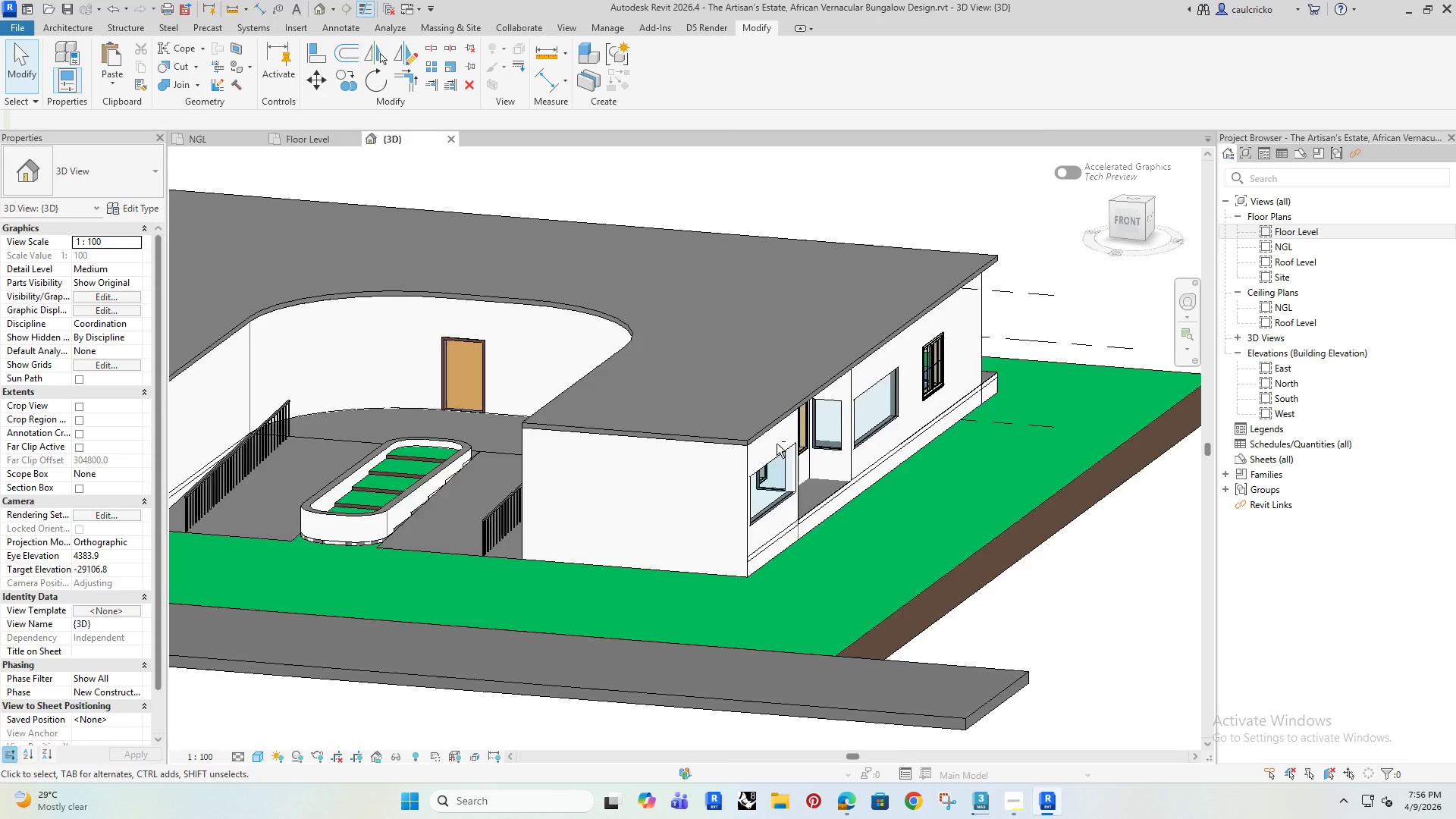 
left_click([65, 24])
 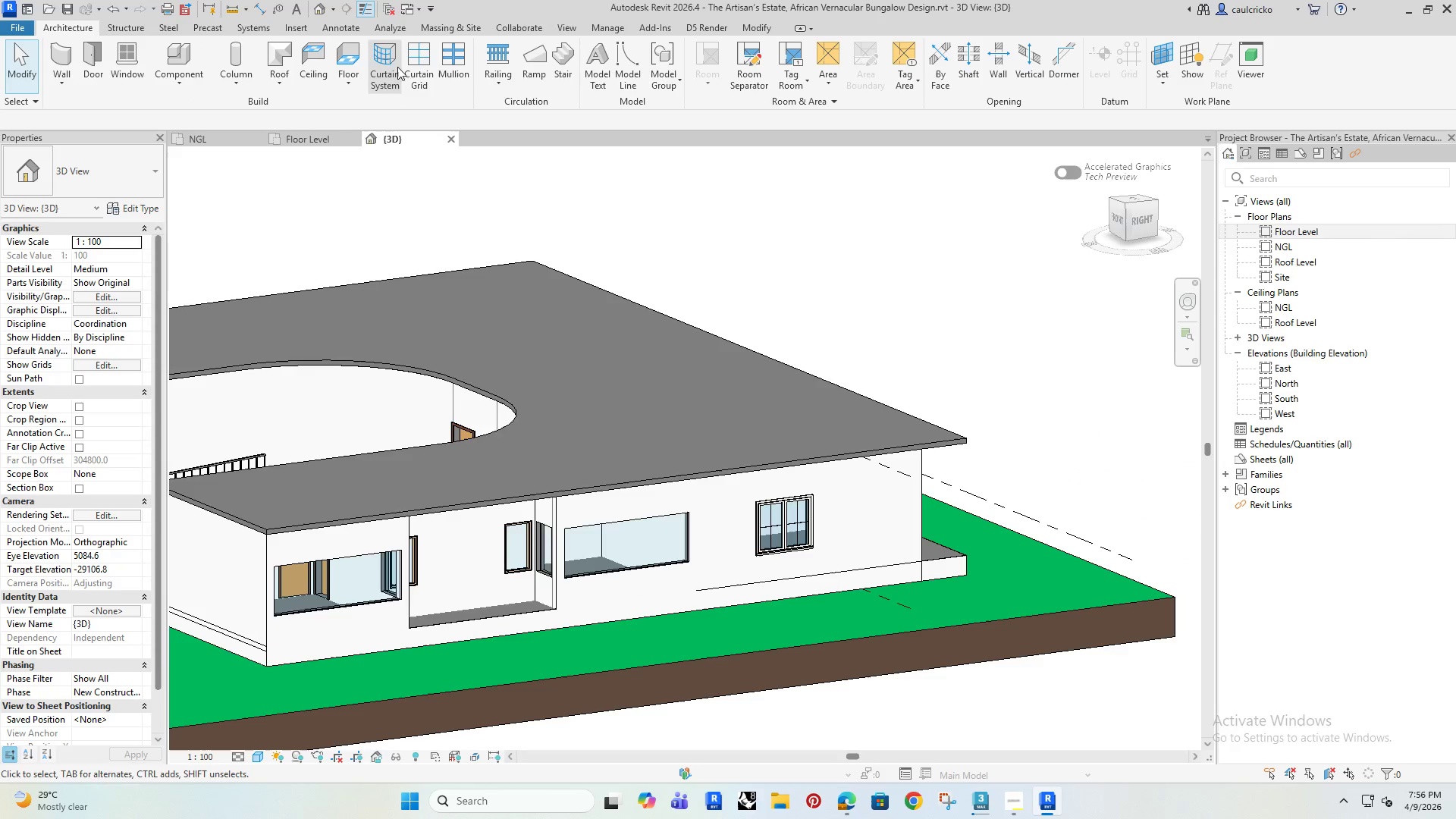 
left_click([414, 63])
 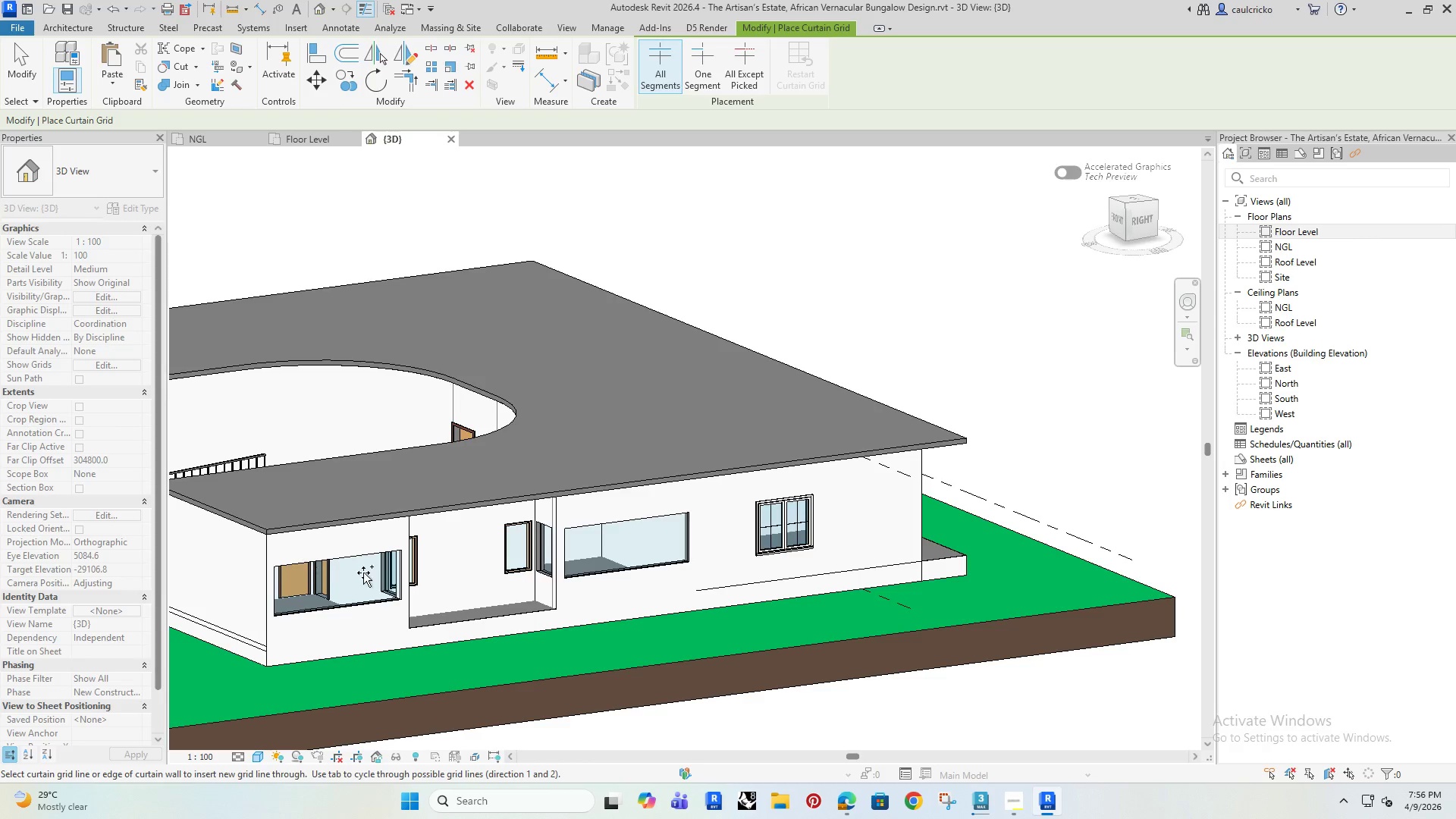 
scroll: coordinate [632, 552], scroll_direction: up, amount: 3.0
 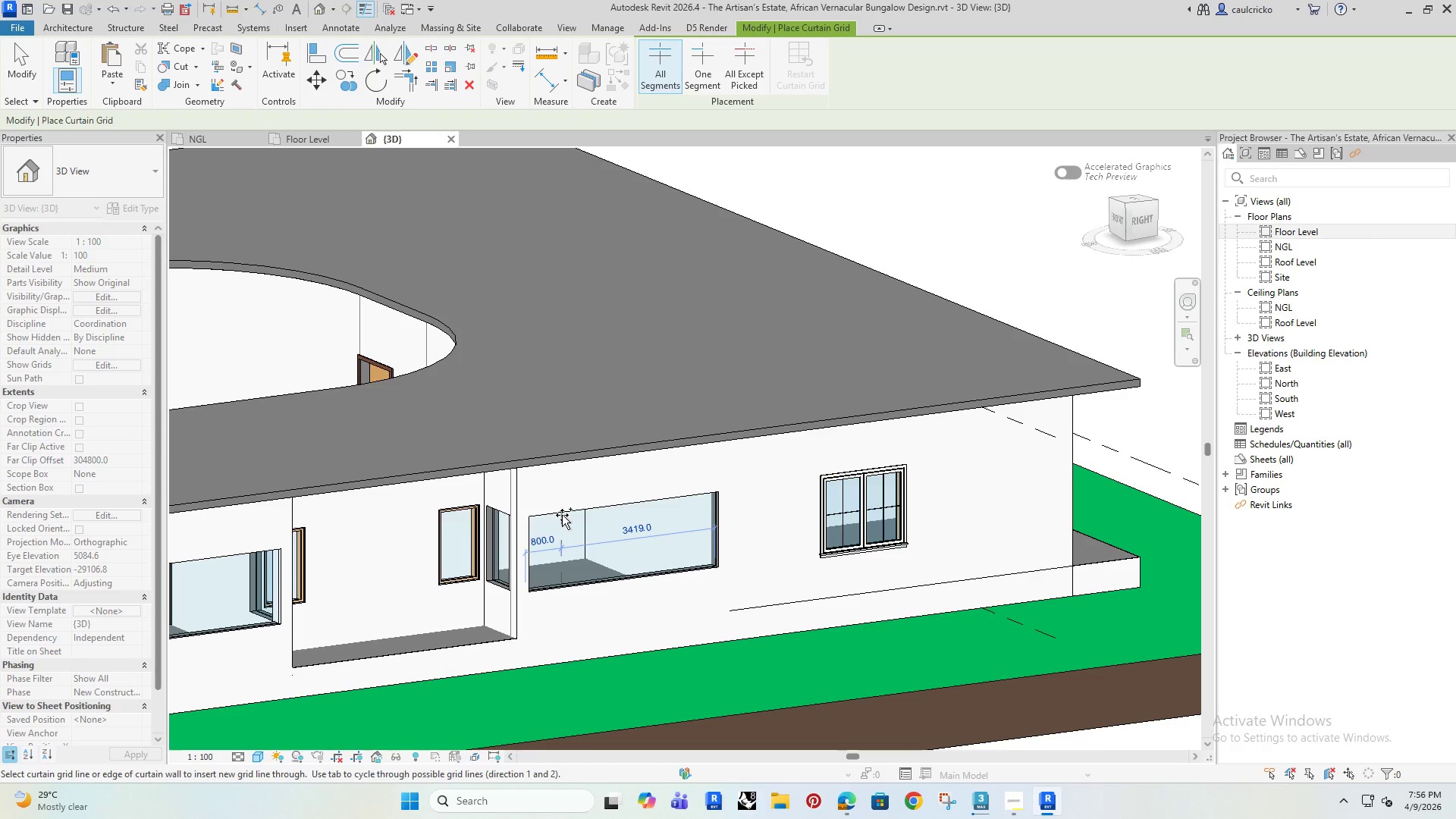 
left_click([562, 515])
 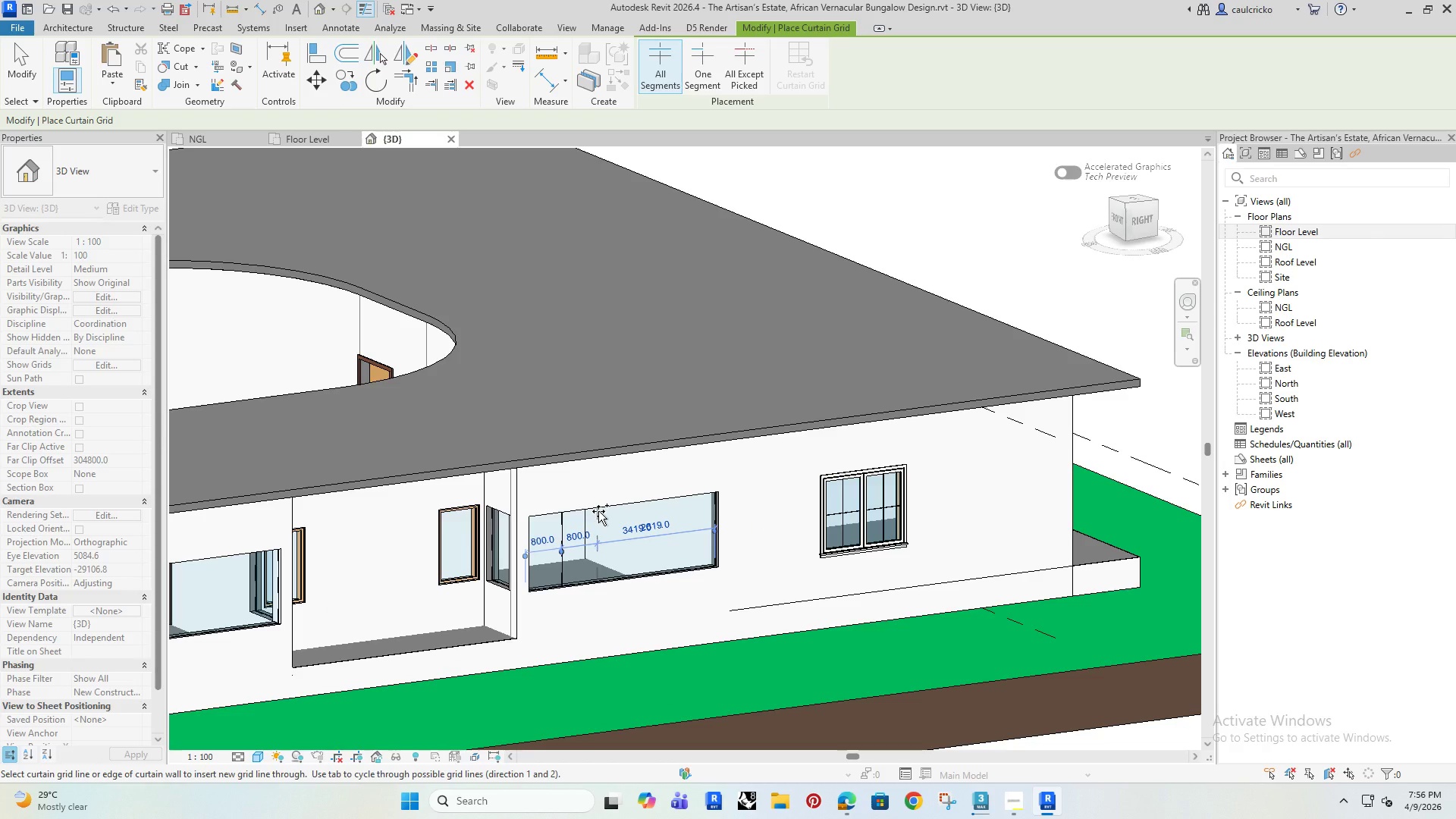 
hold_key(key=ControlLeft, duration=0.44)
 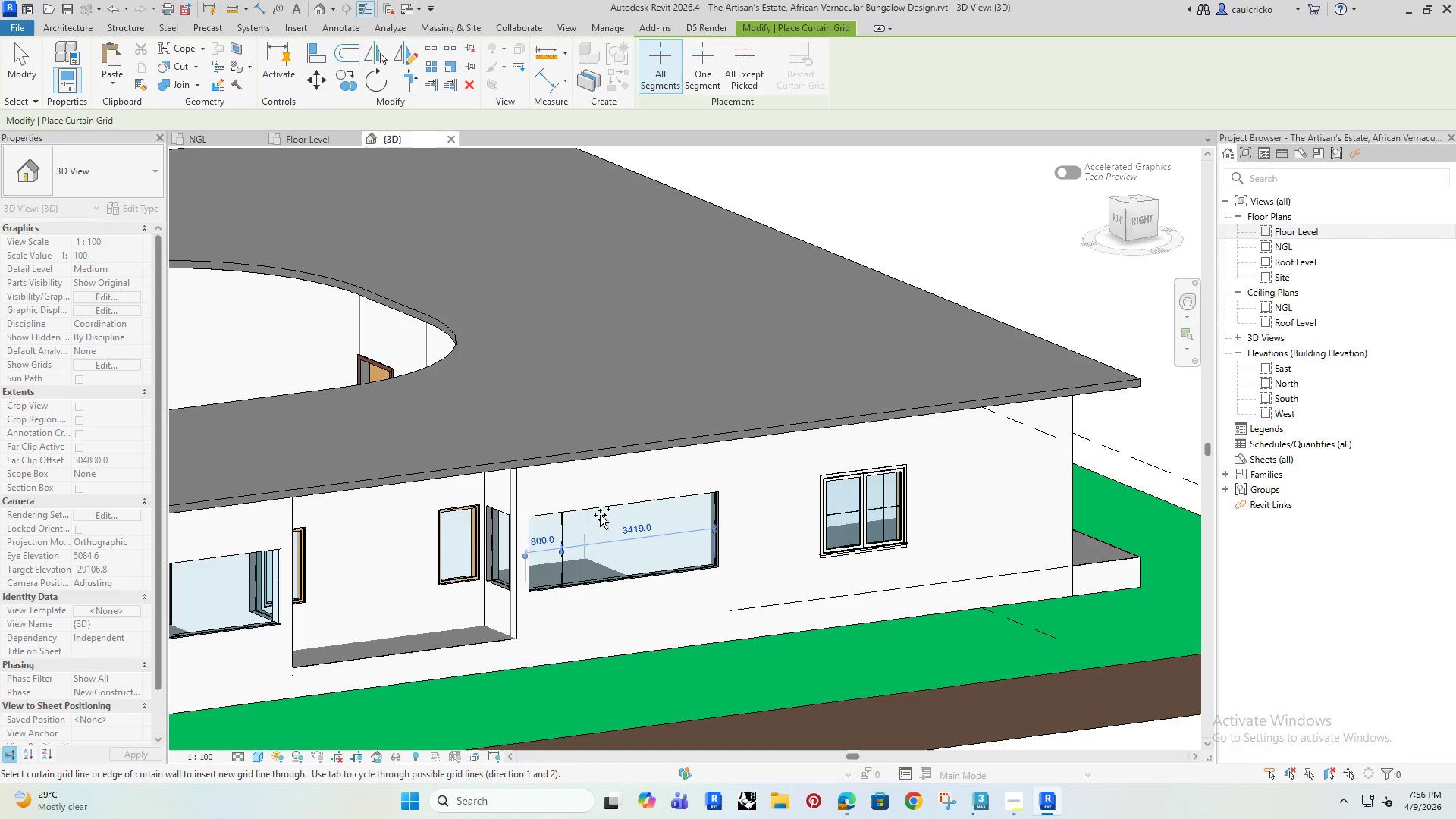 
key(Control+ControlLeft)
 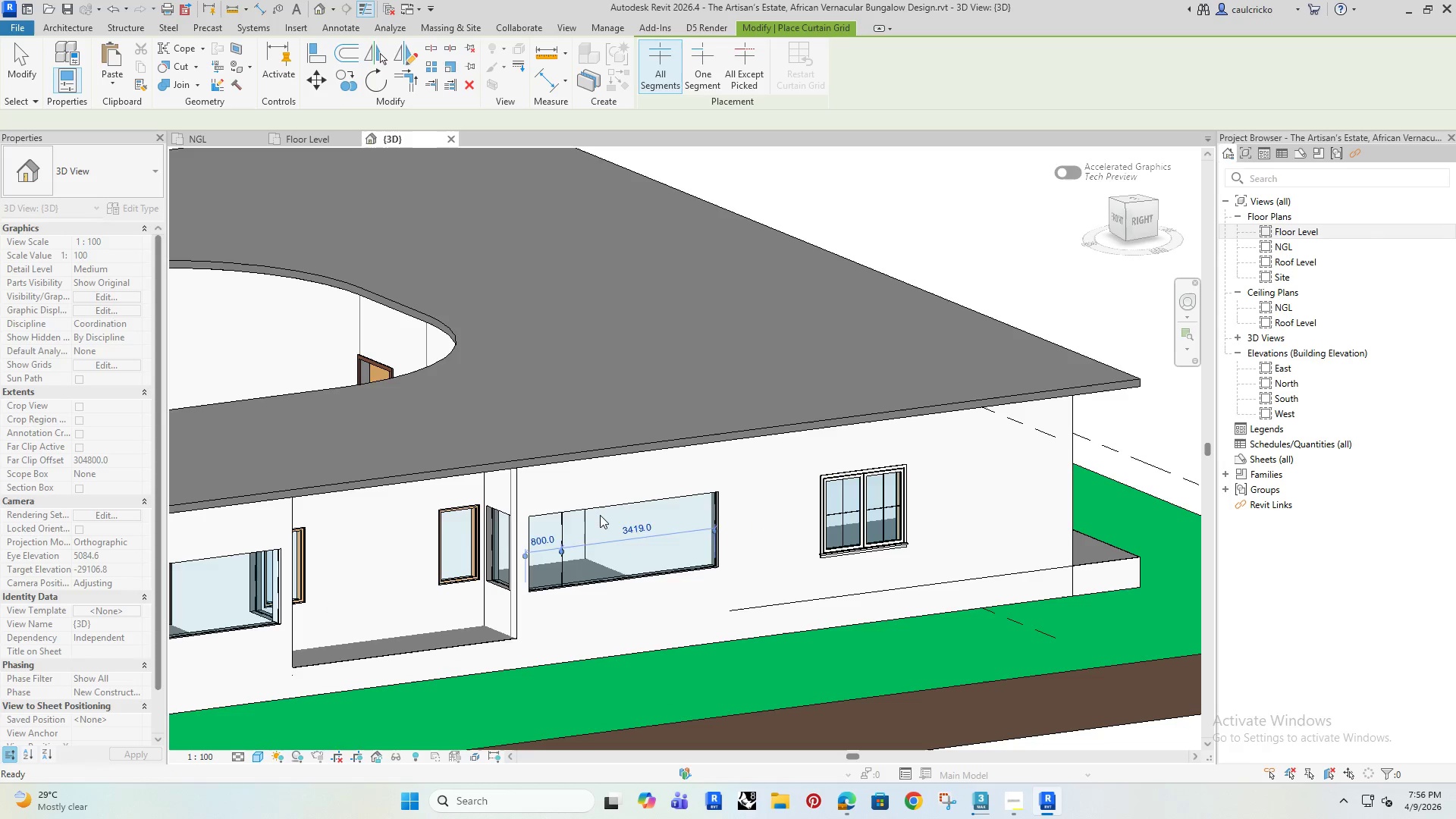 
key(Control+Z)
 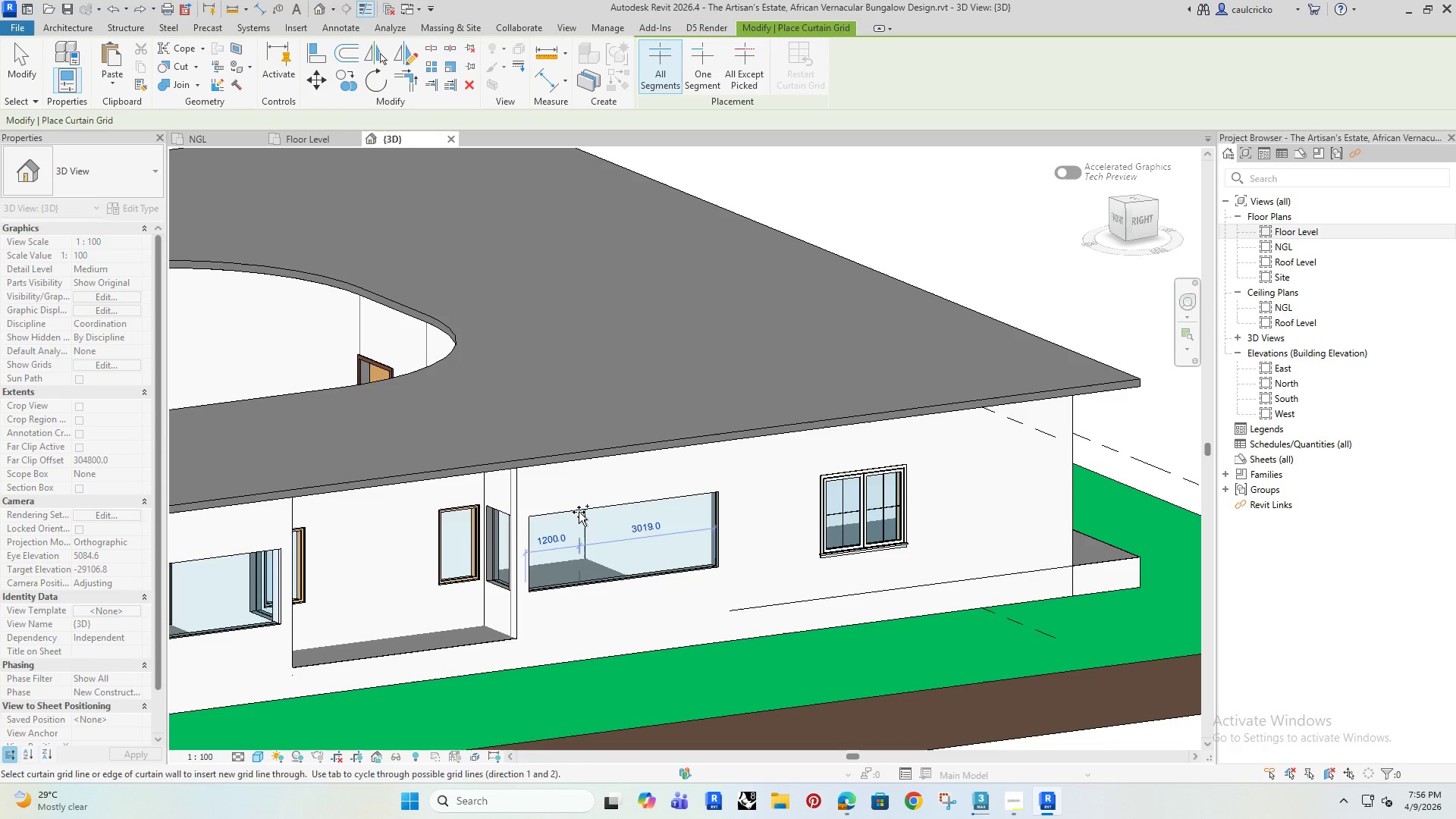 
left_click([579, 512])
 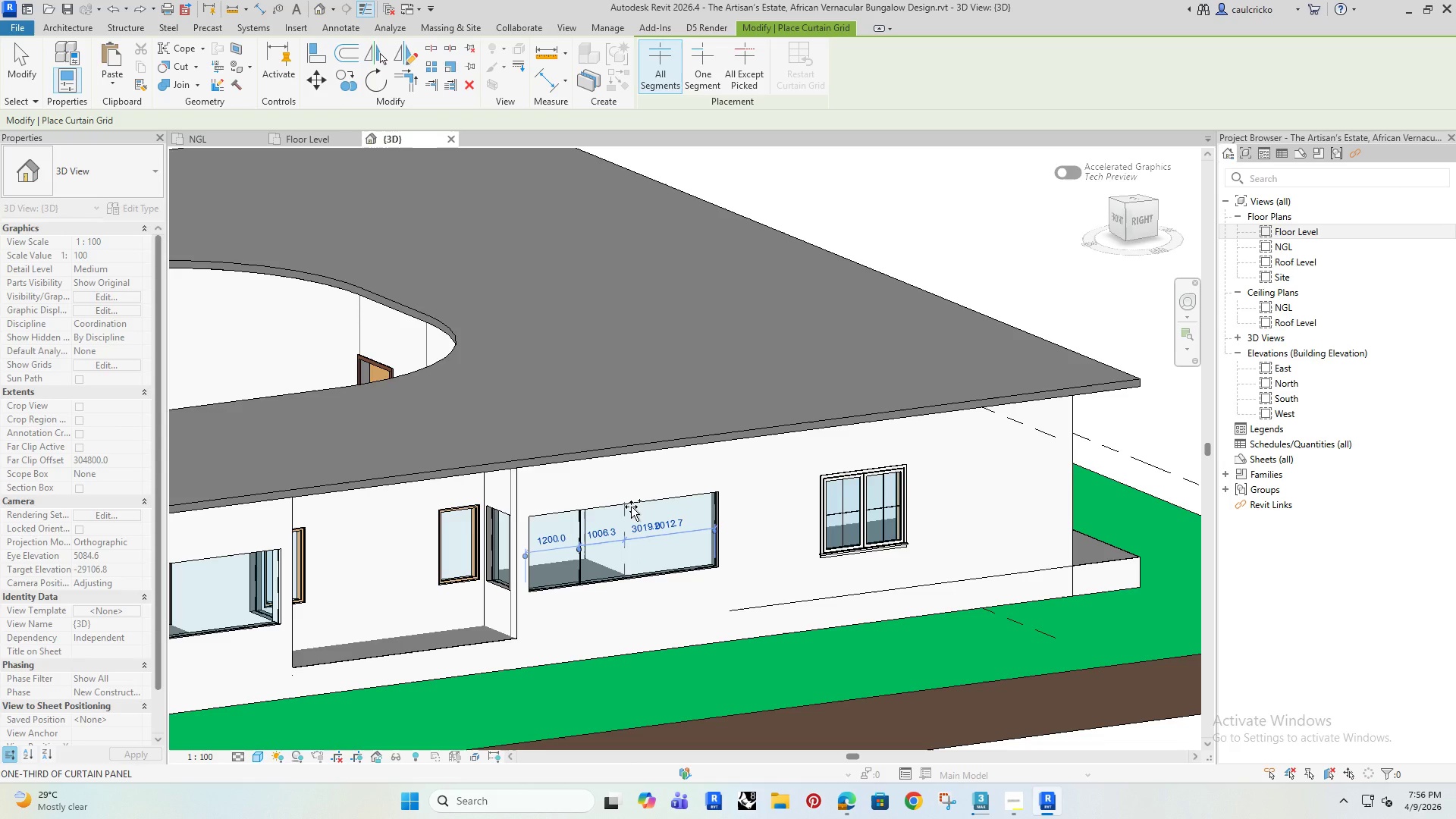 
left_click([634, 505])
 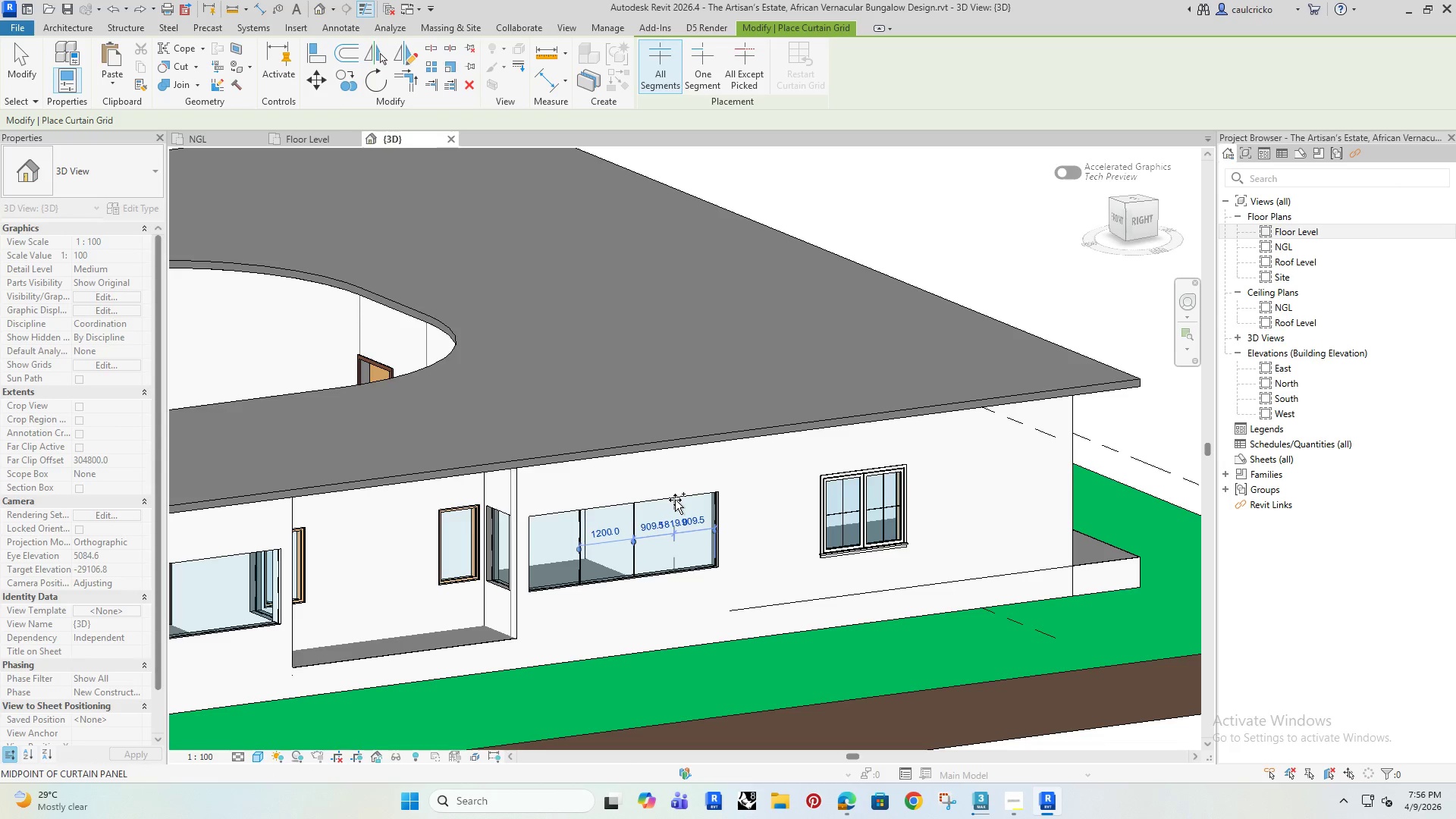 
scroll: coordinate [676, 510], scroll_direction: up, amount: 2.0
 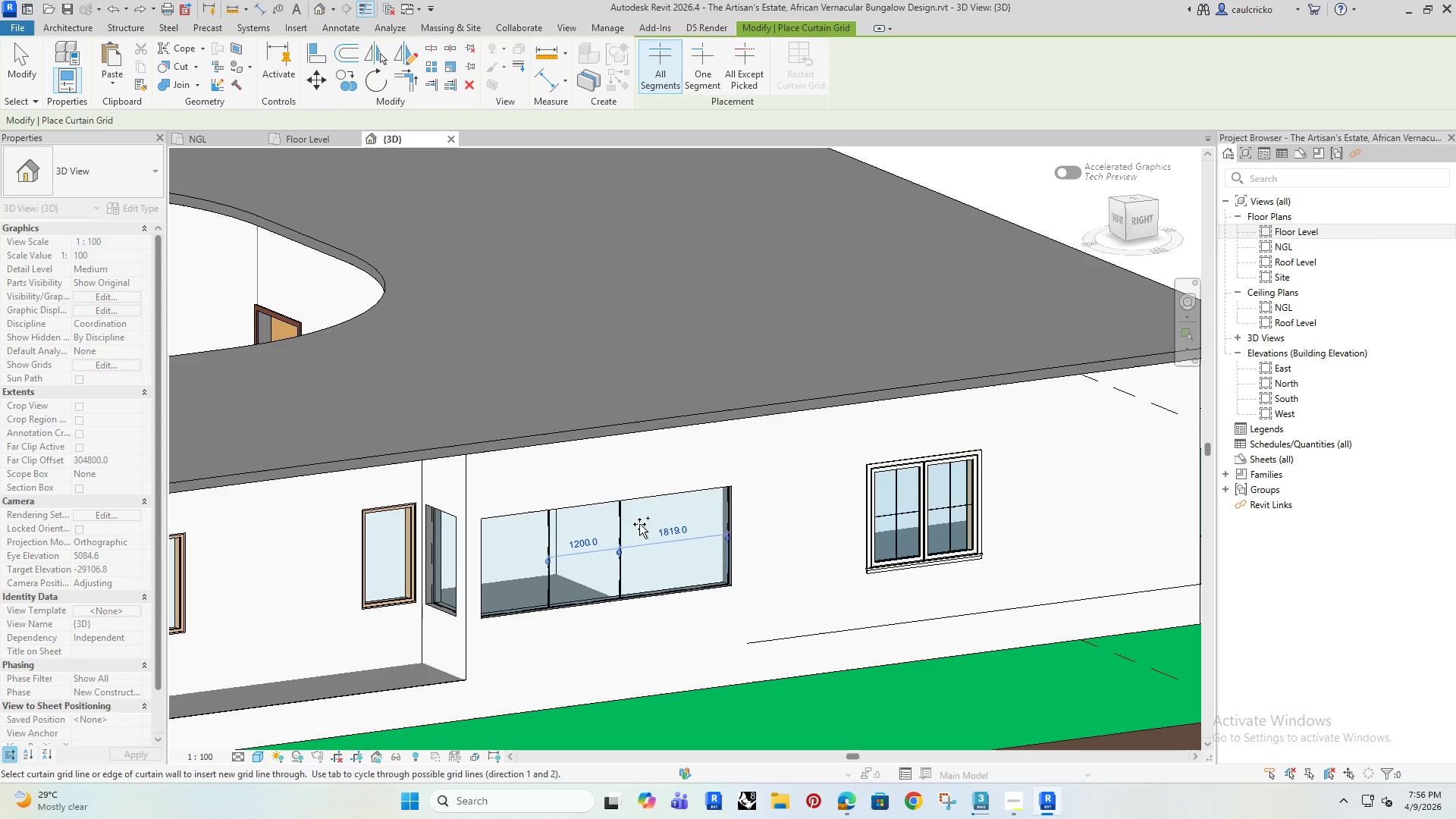 
key(Escape)
 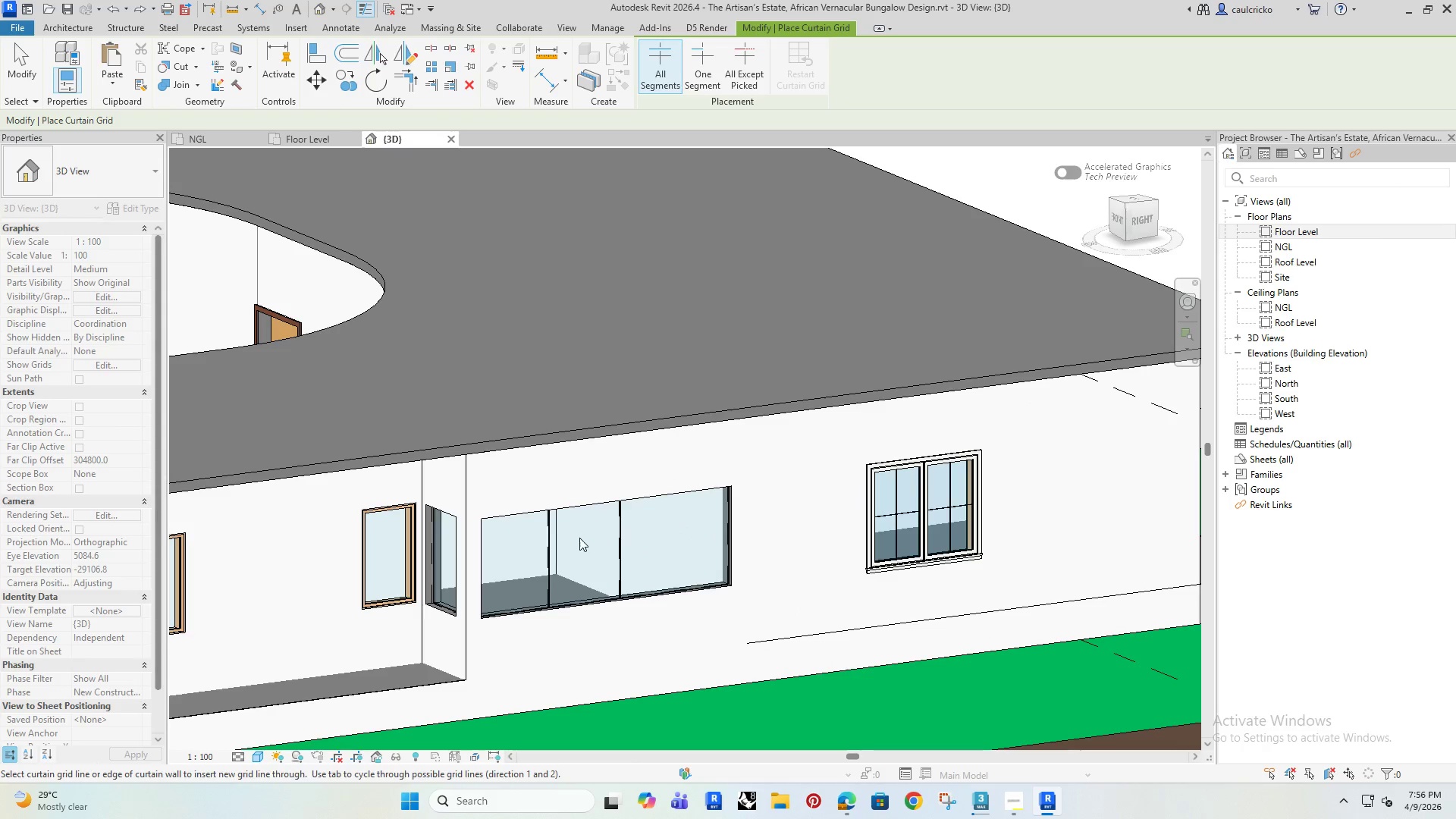 
key(Escape)
 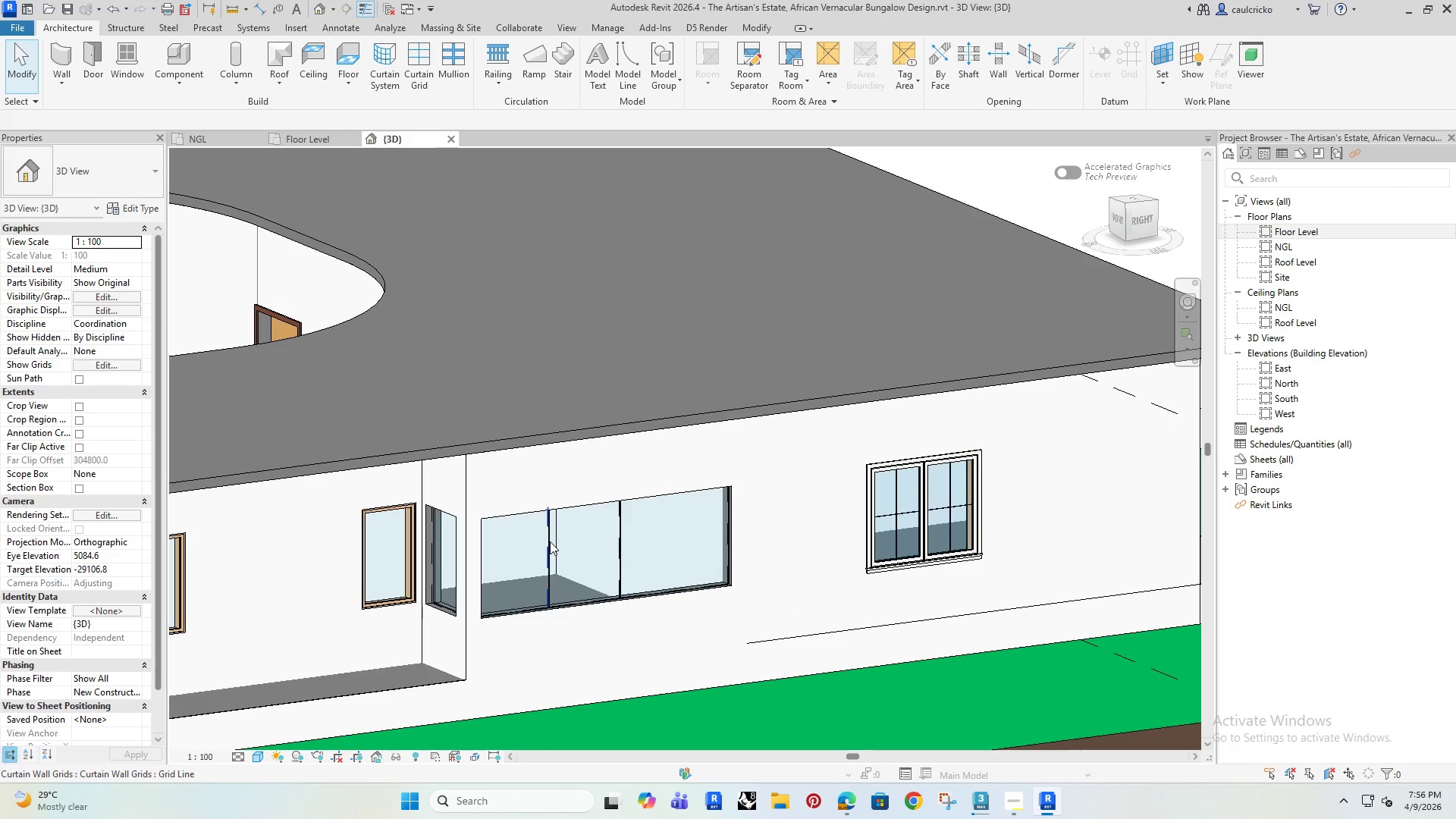 
left_click([550, 541])
 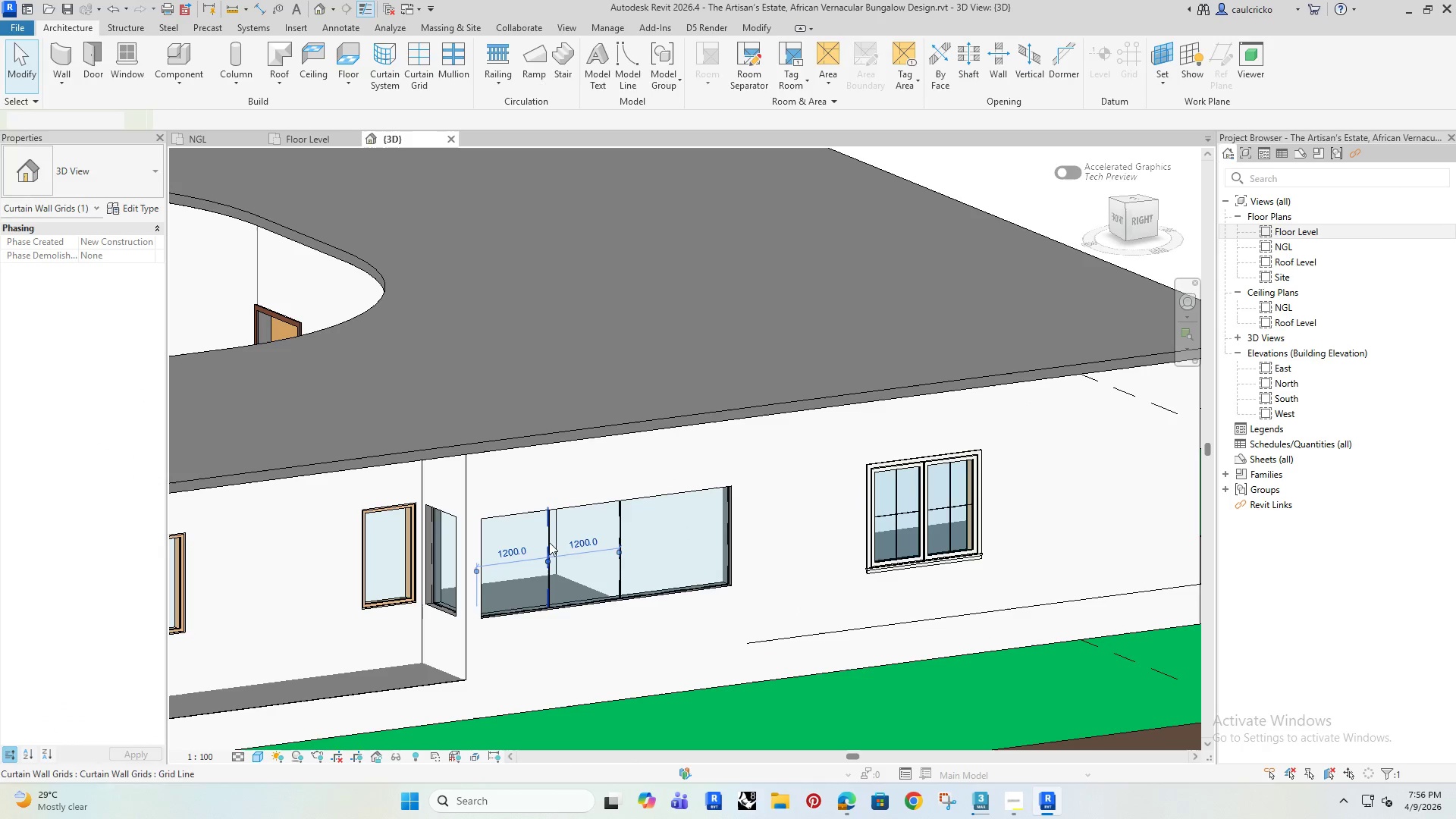 
key(Delete)
 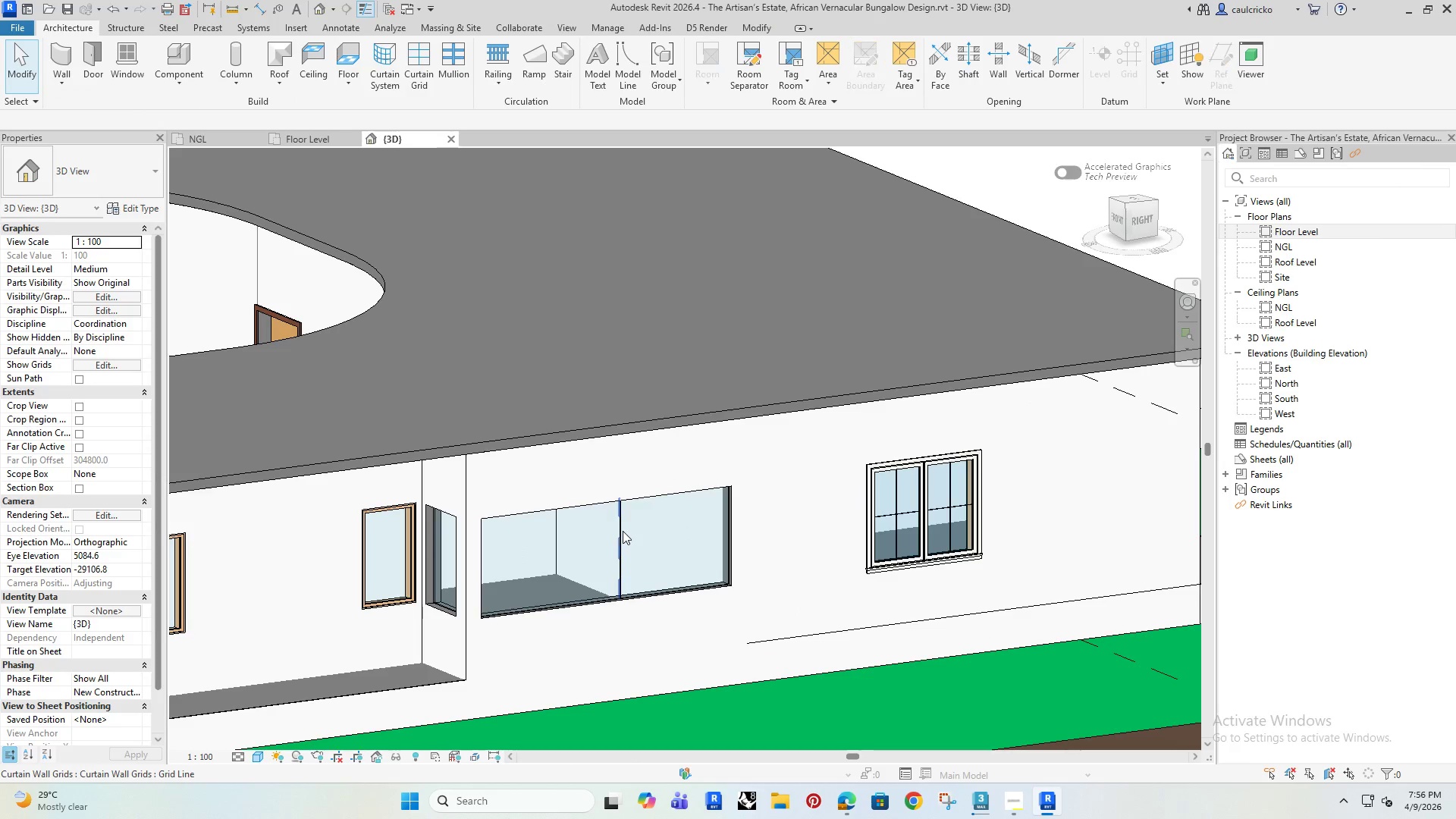 
left_click([623, 531])
 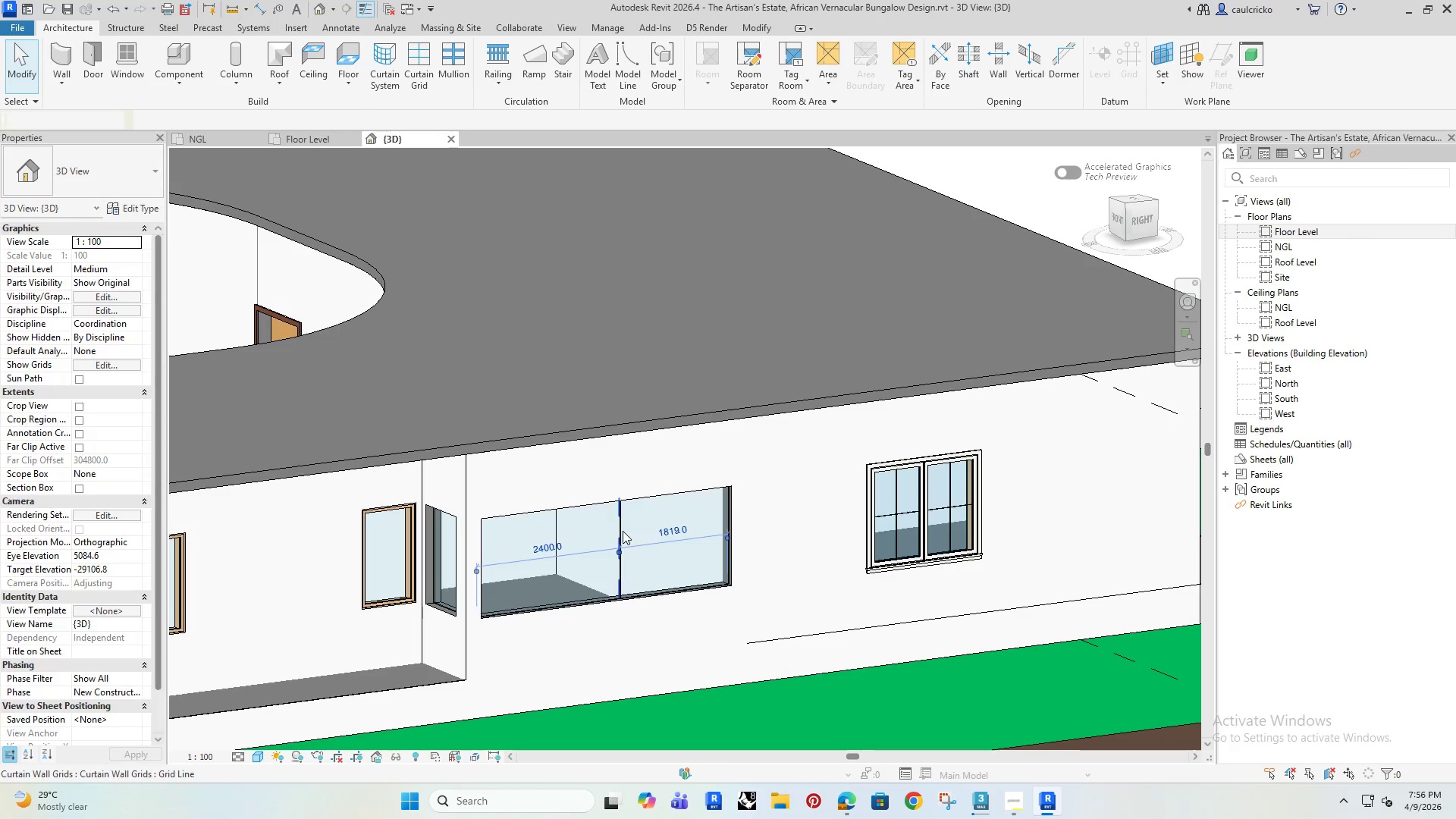 
key(Delete)
 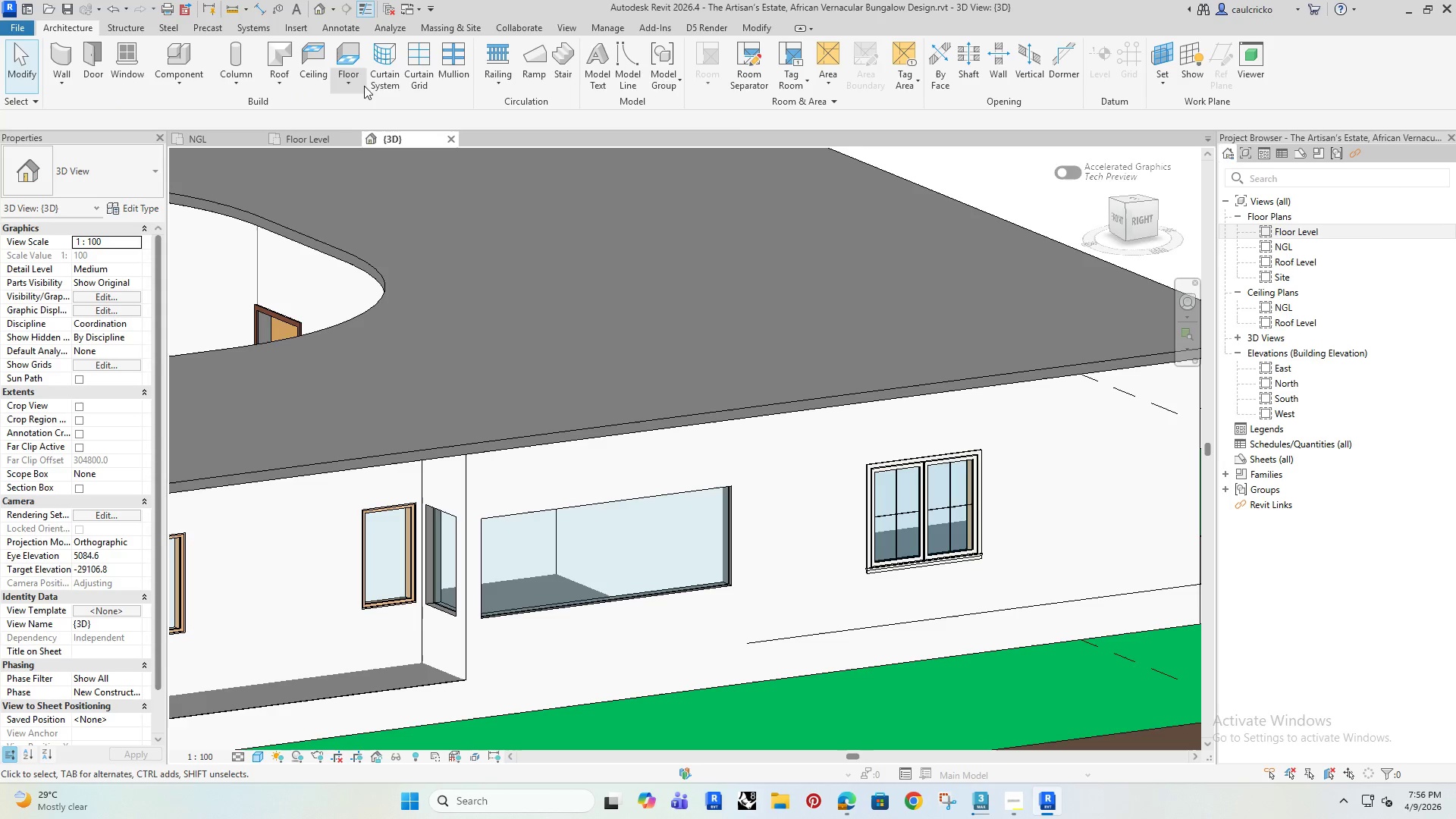 
left_click([424, 55])
 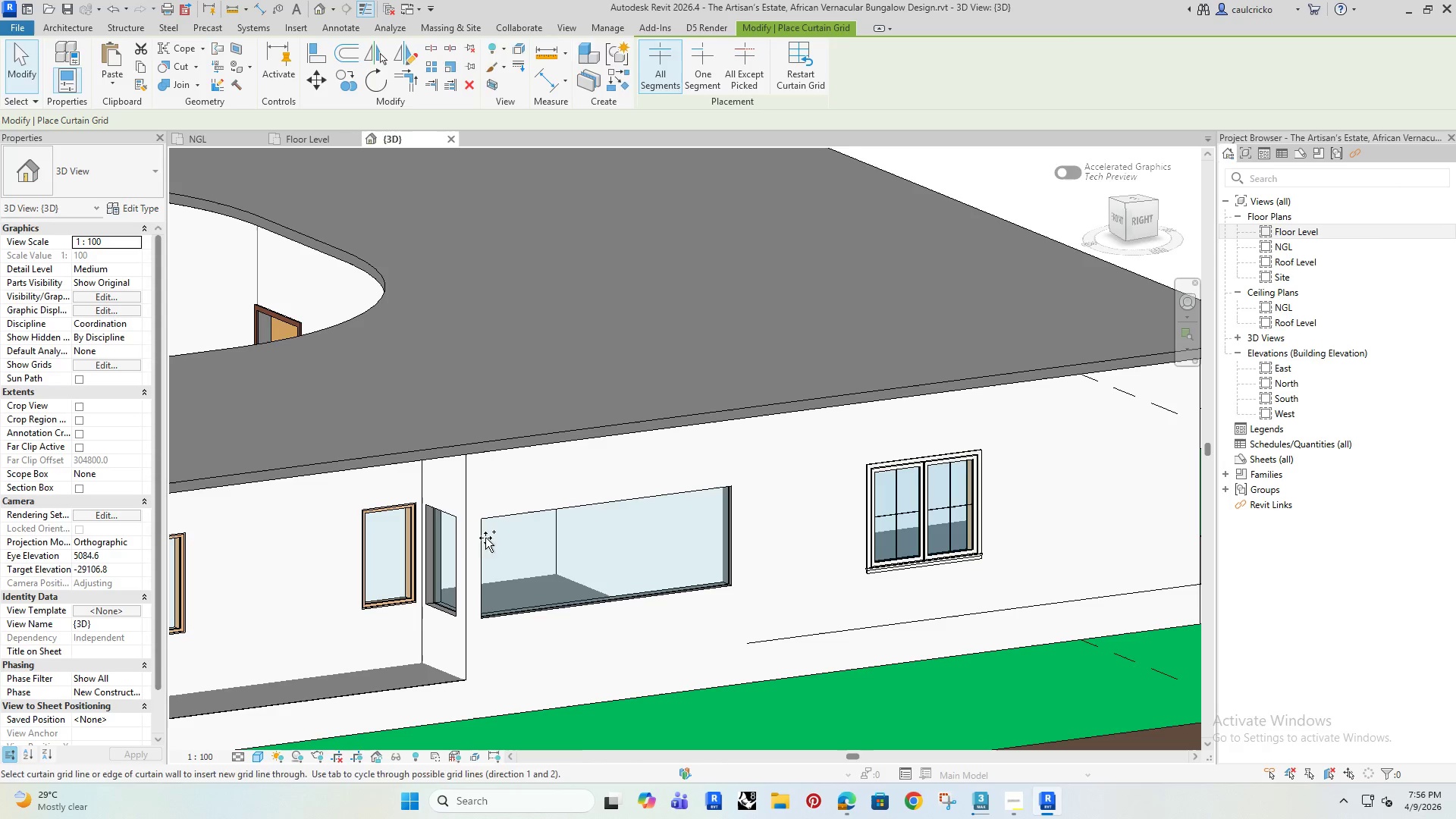 
hold_key(key=ShiftRight, duration=0.56)
 